 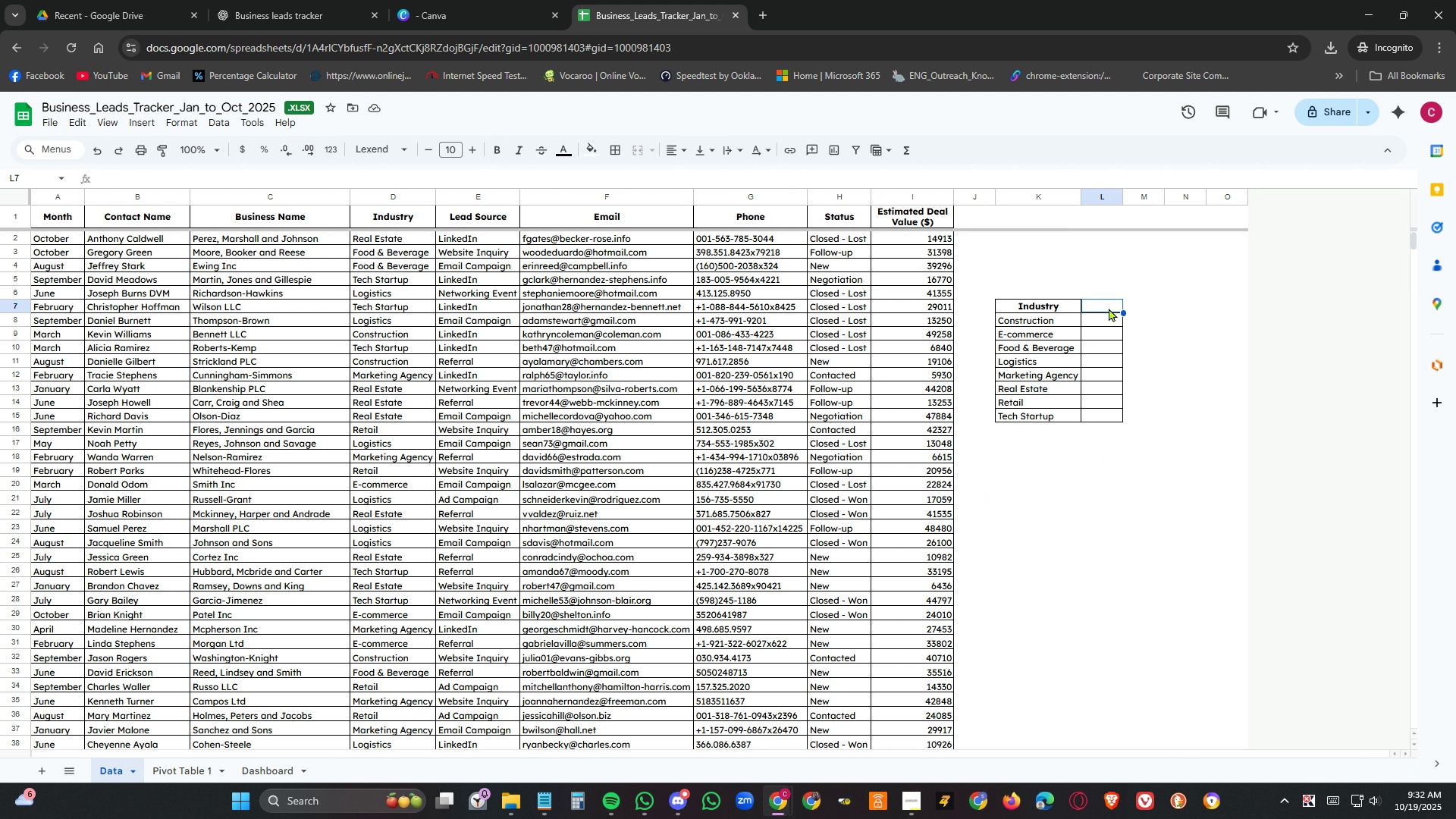 
type(N)
key(Backspace)
type(Count)
 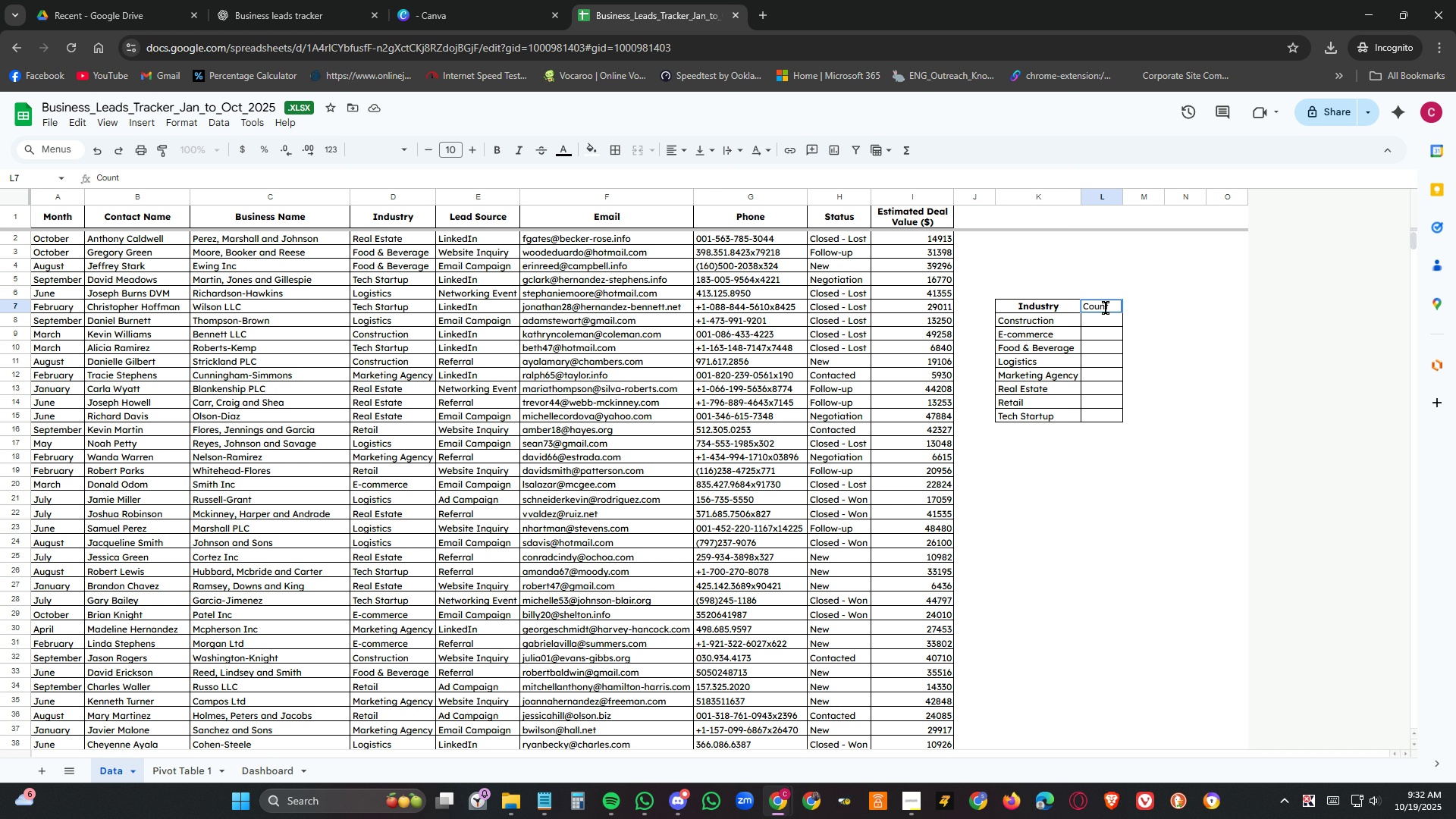 
key(Enter)
 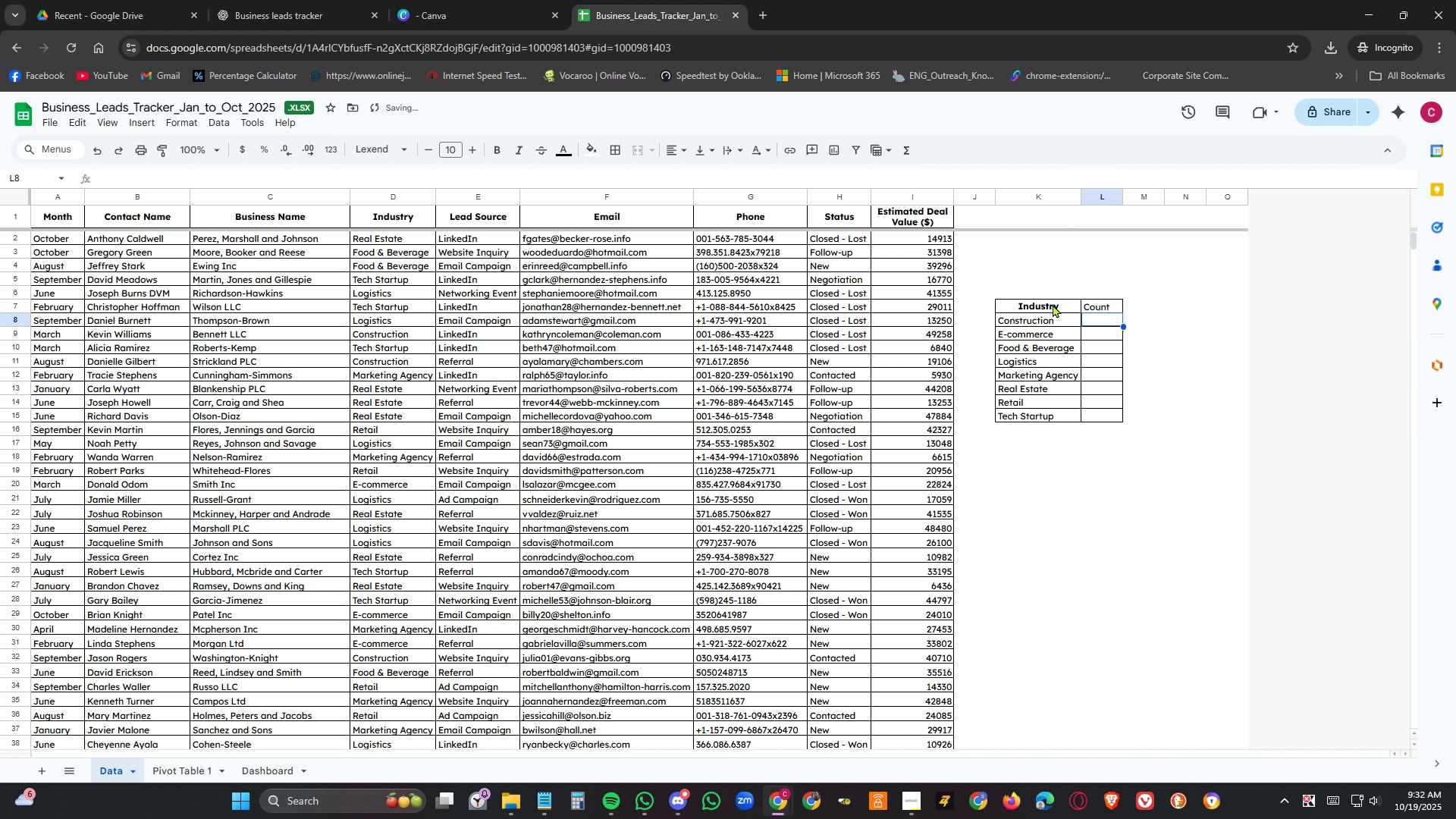 
left_click([1053, 304])
 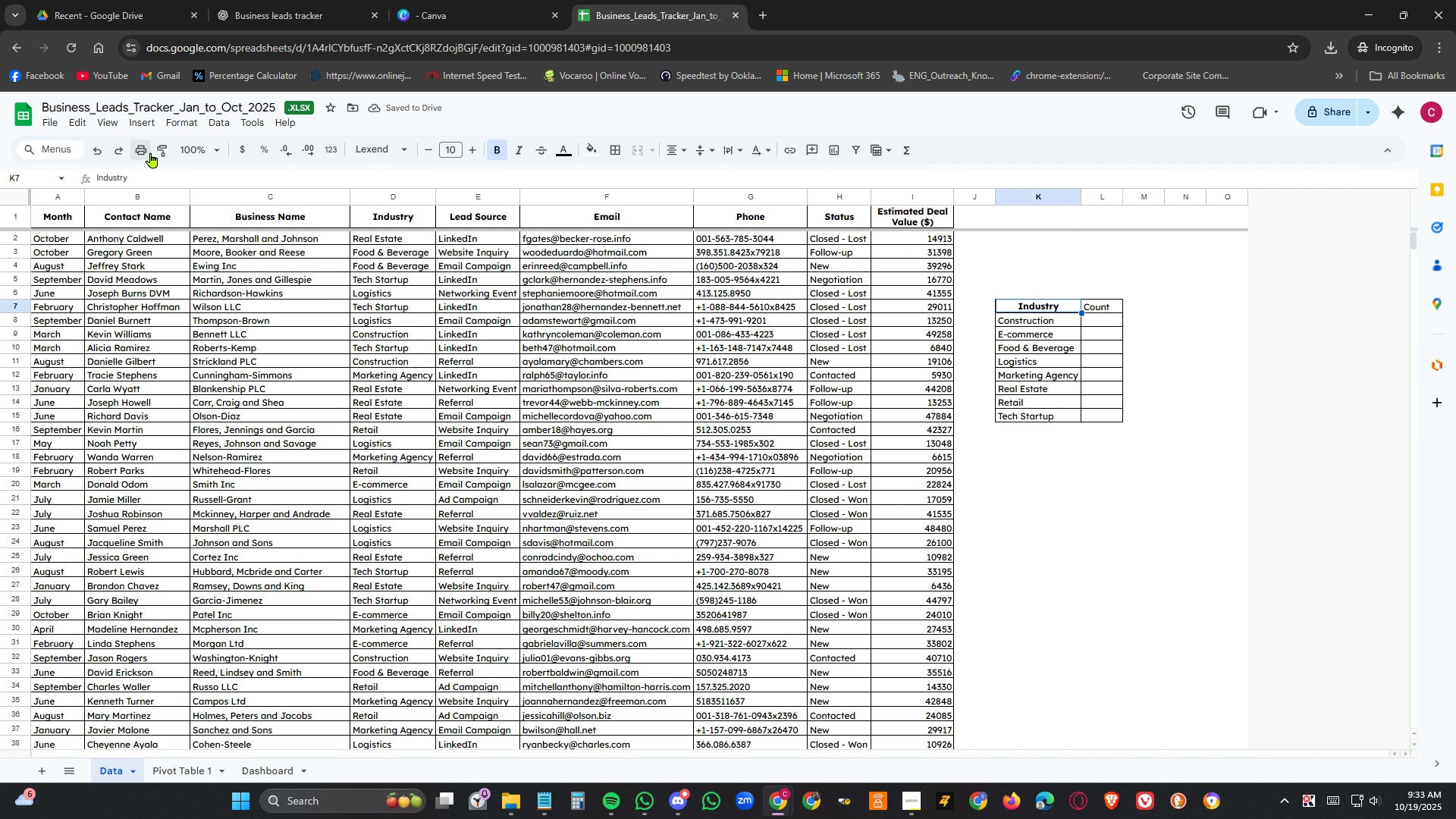 
left_click([158, 149])
 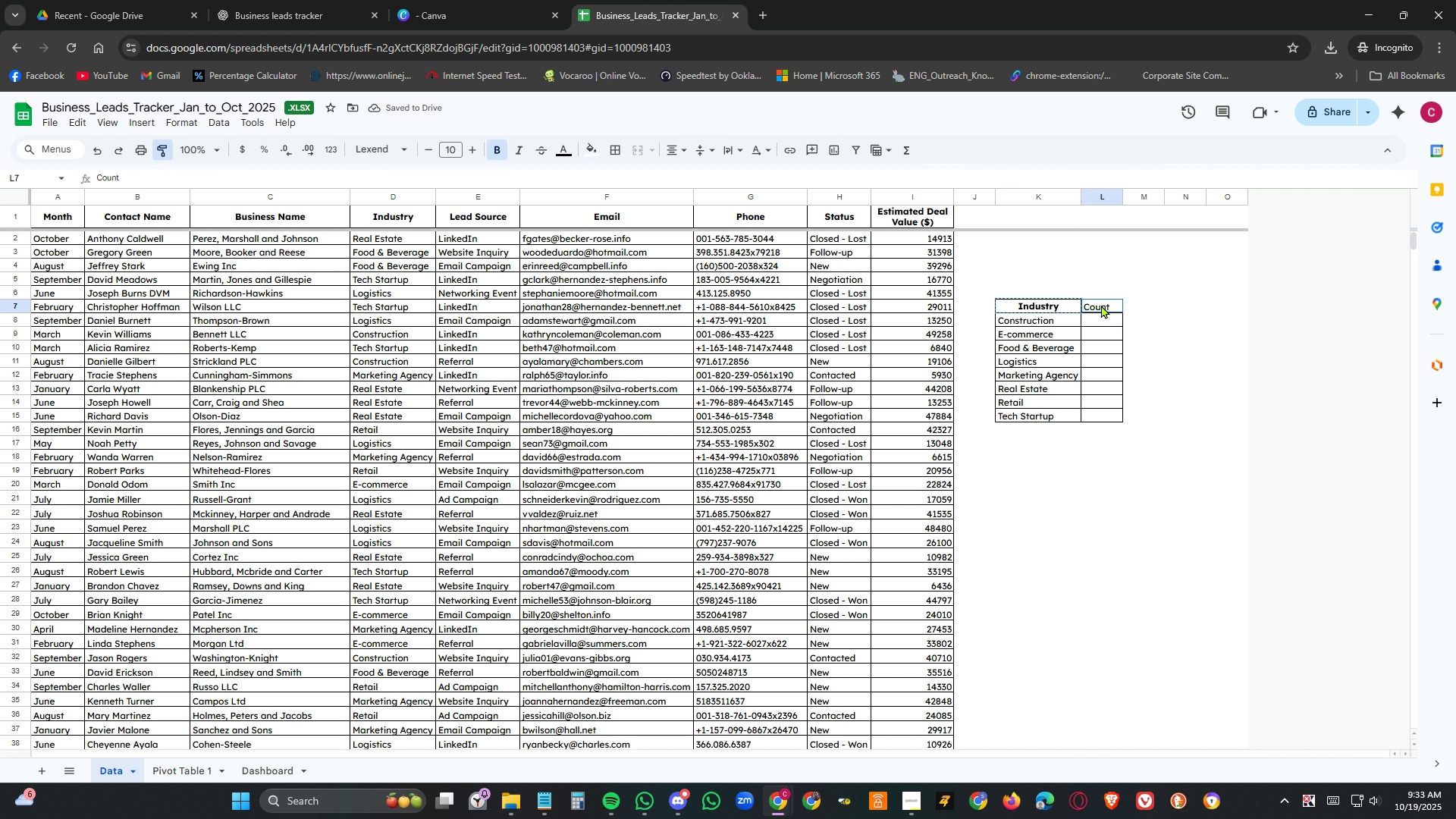 
left_click([1101, 305])
 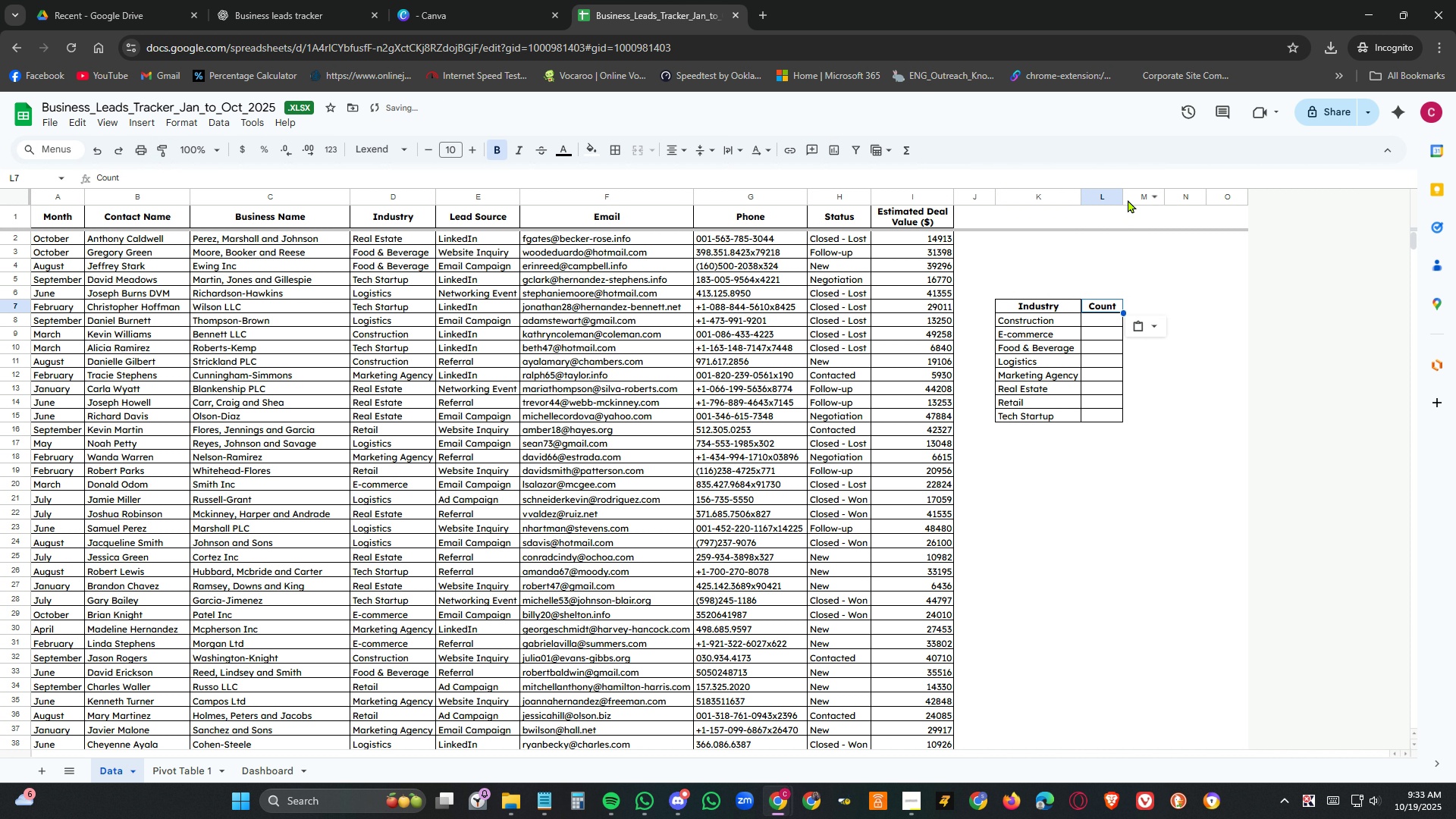 
left_click_drag(start_coordinate=[1120, 195], to_coordinate=[1129, 196])
 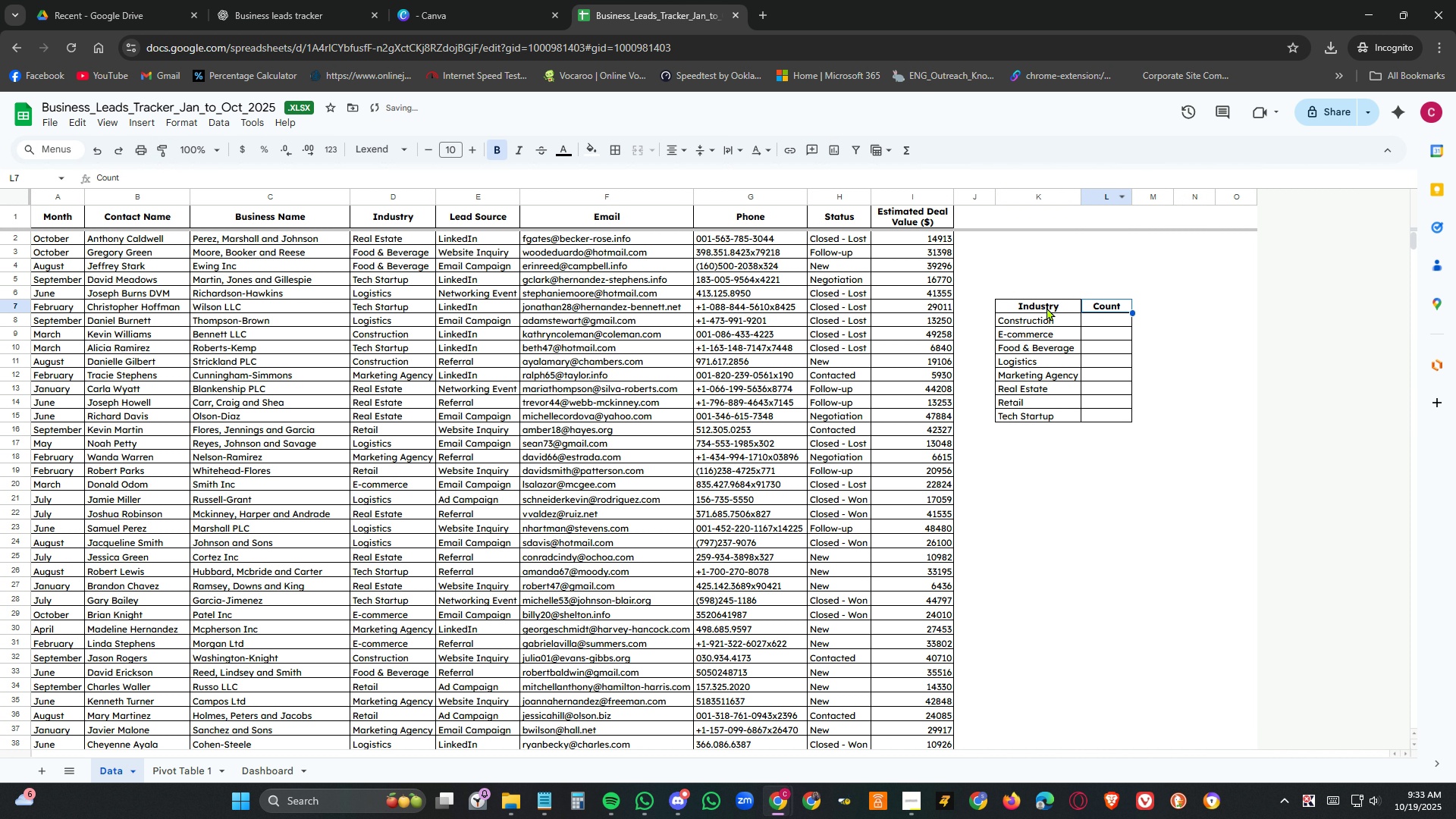 
left_click_drag(start_coordinate=[1046, 307], to_coordinate=[1094, 306])
 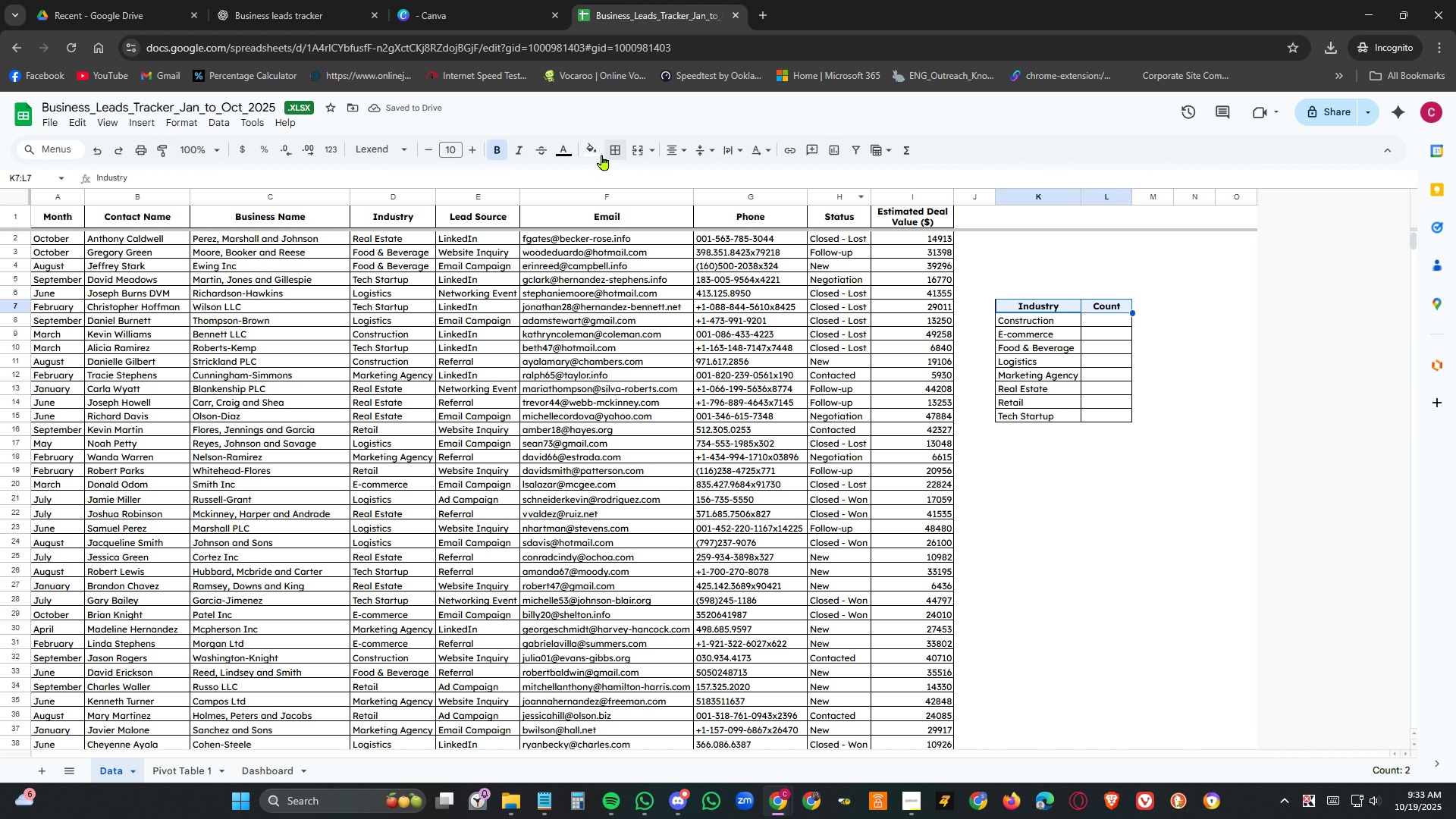 
left_click([597, 154])
 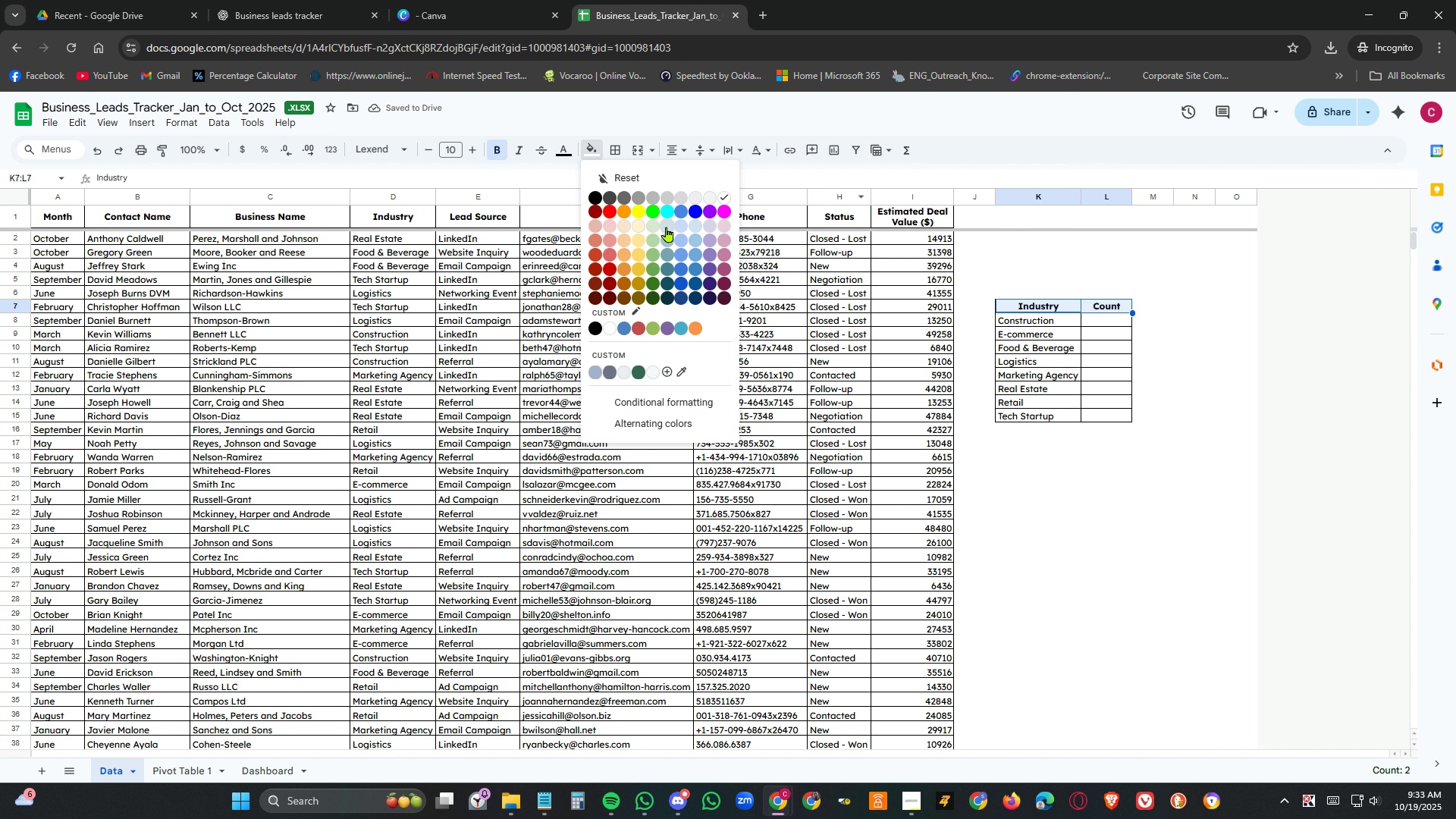 
left_click([667, 227])
 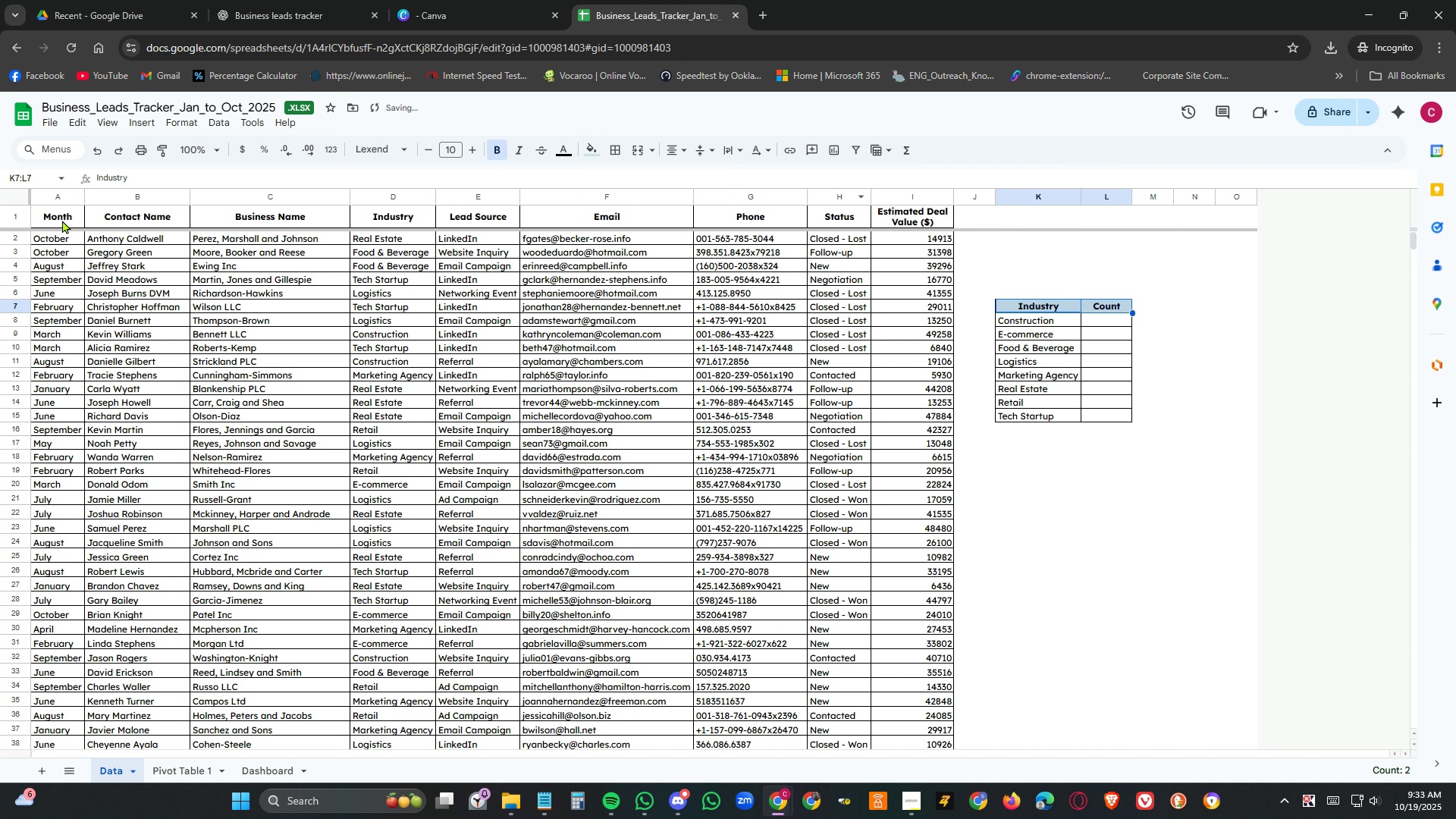 
left_click_drag(start_coordinate=[62, 219], to_coordinate=[889, 221])
 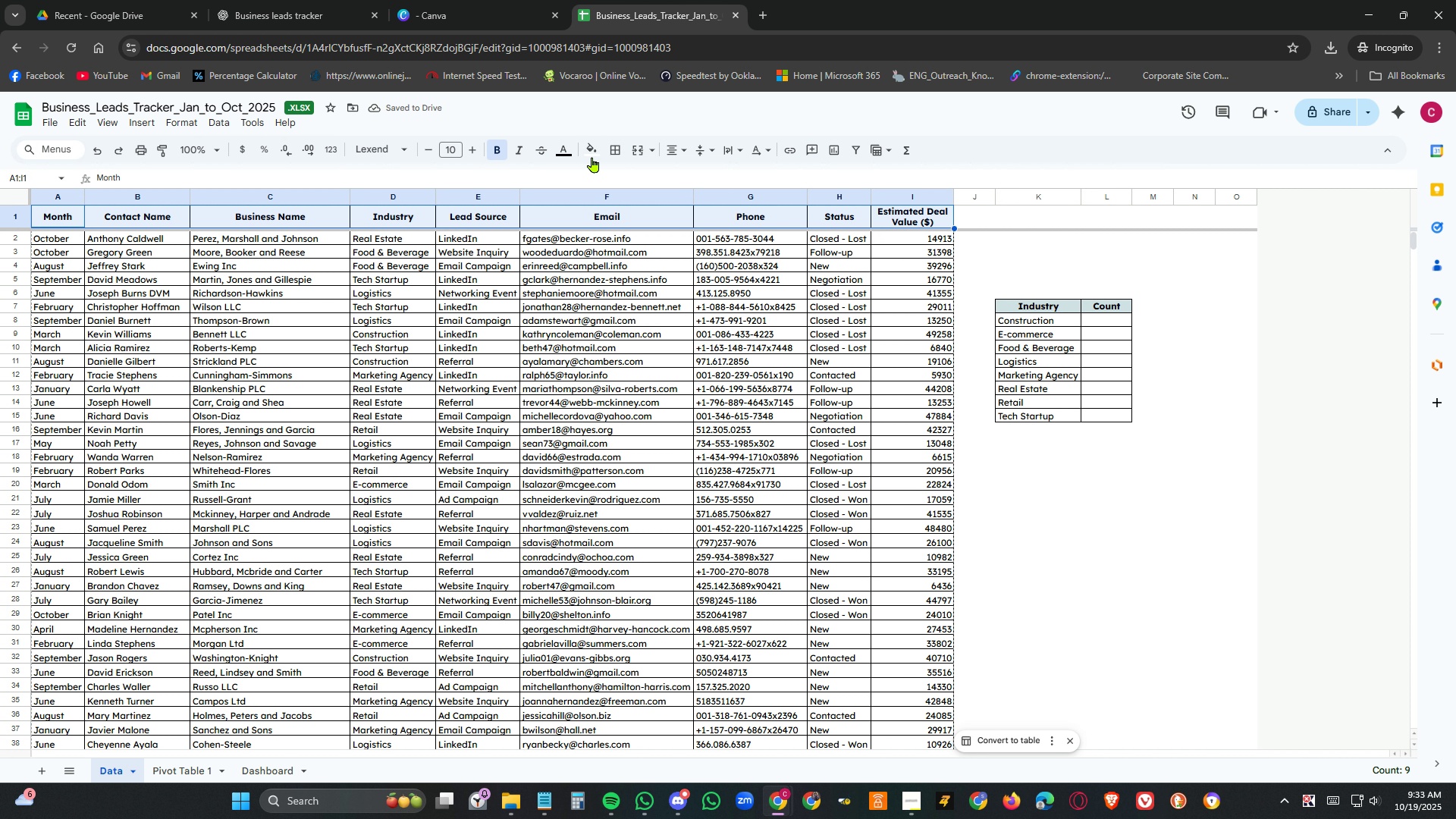 
left_click([592, 149])
 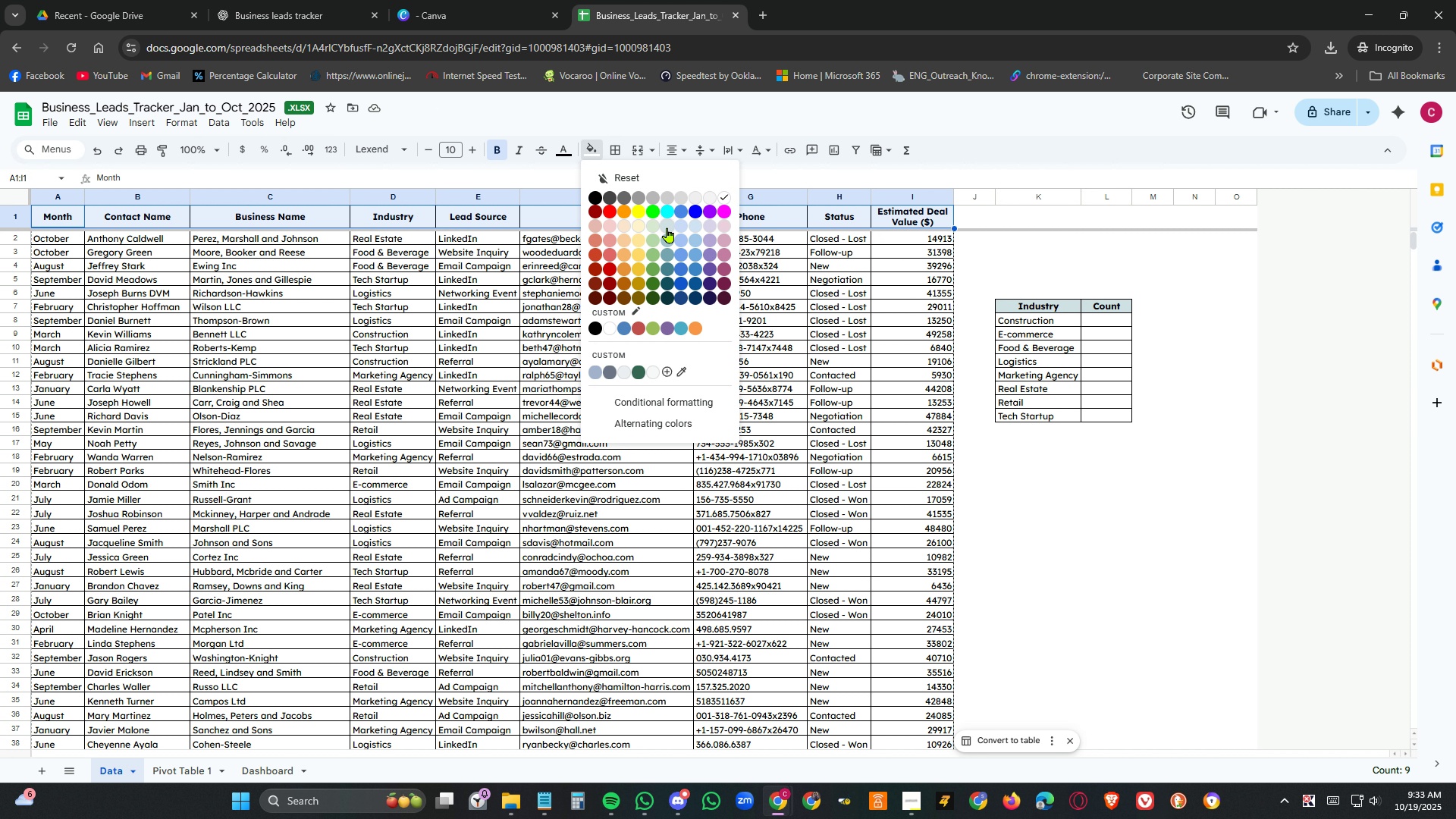 
left_click([667, 228])
 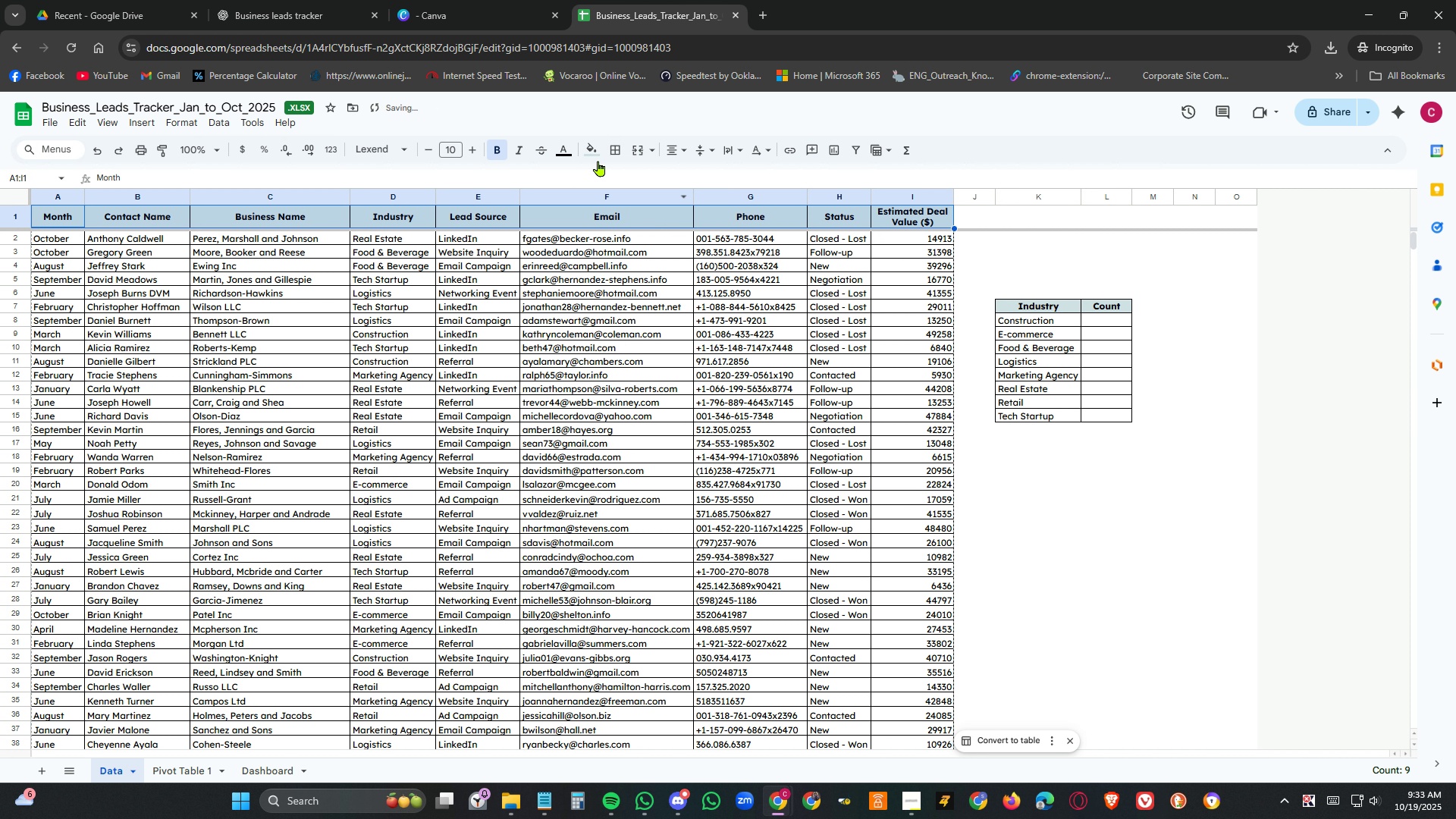 
left_click([597, 157])
 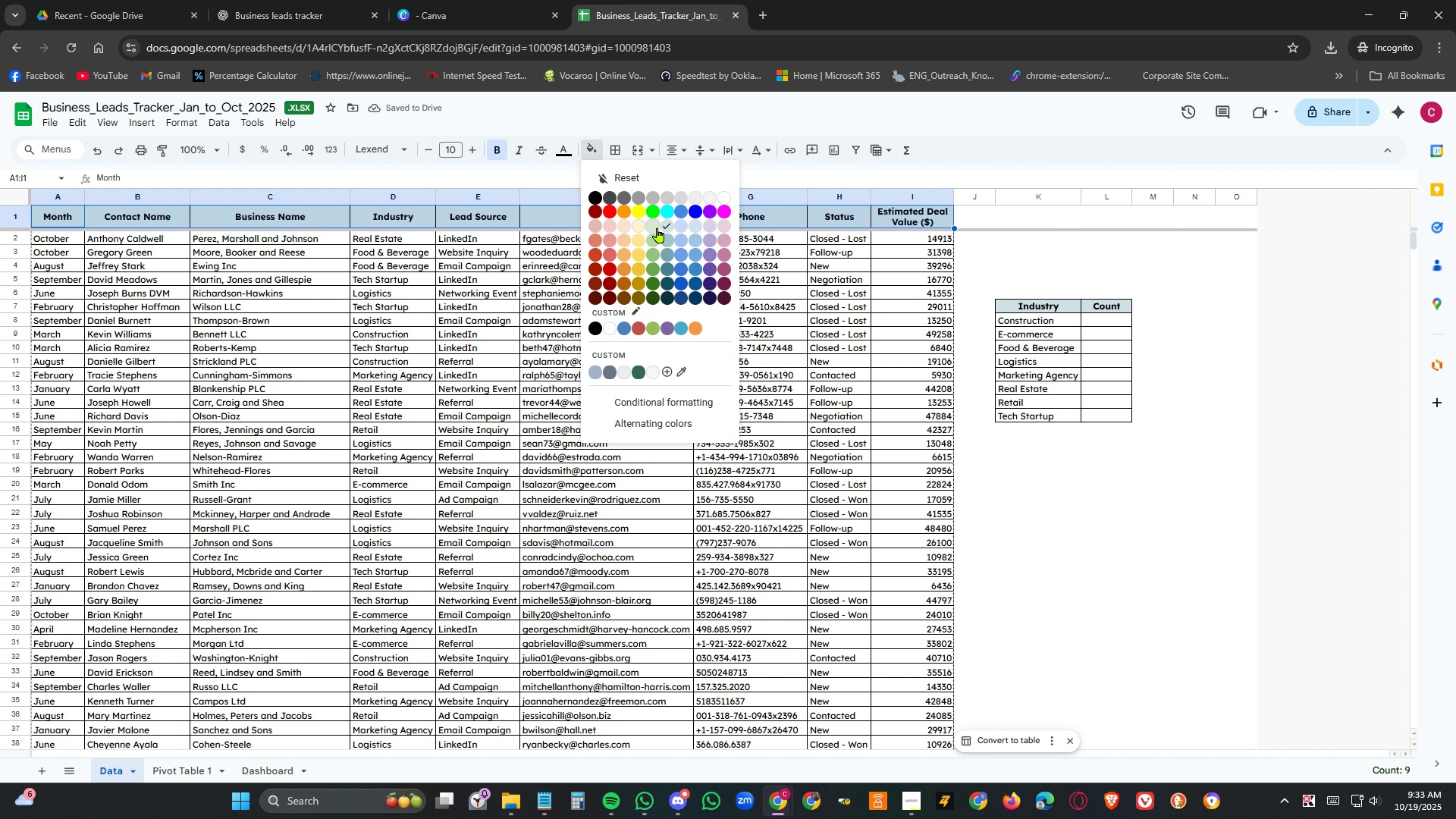 
left_click([657, 228])
 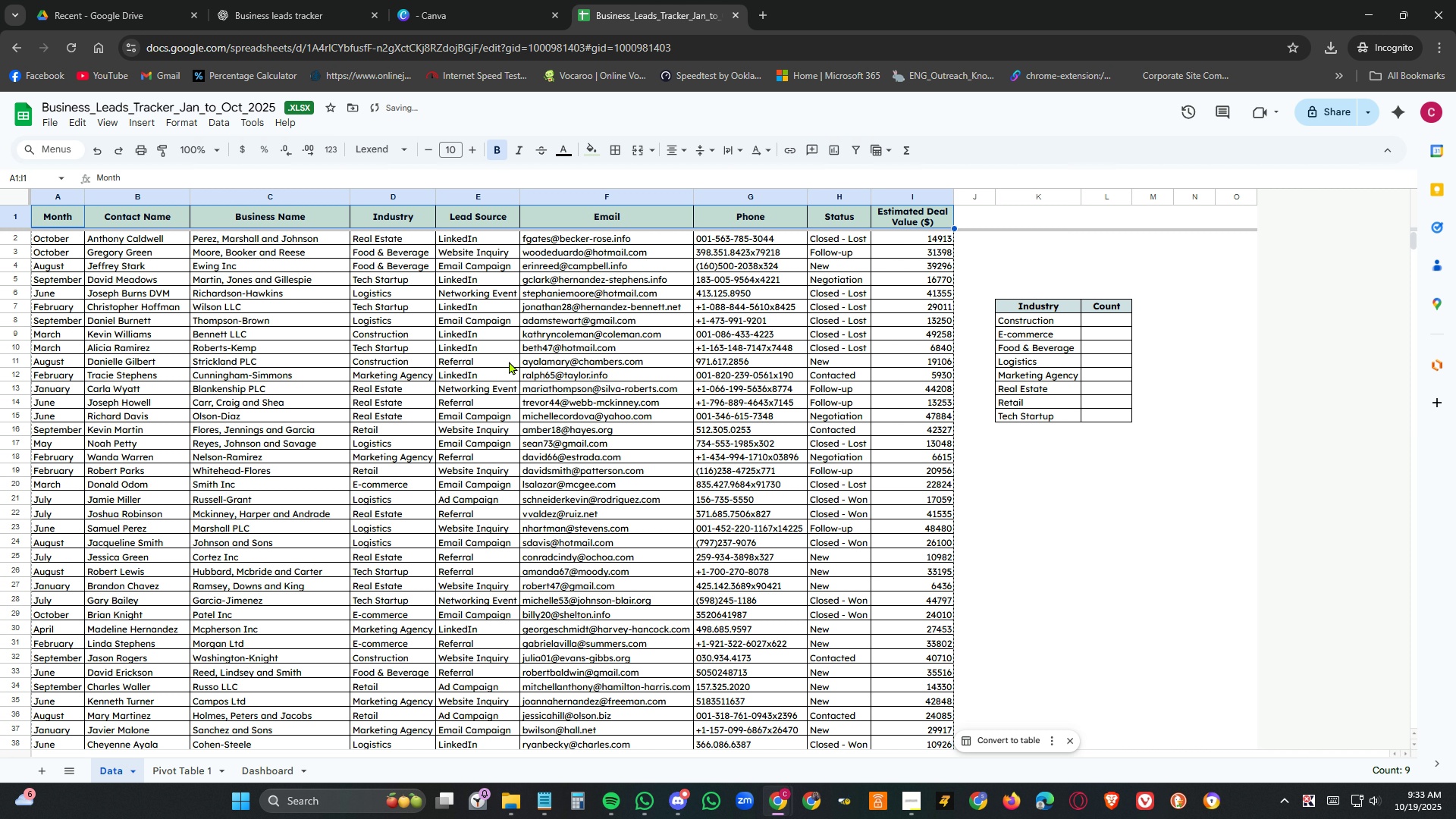 
left_click_drag(start_coordinate=[510, 361], to_coordinate=[499, 361])
 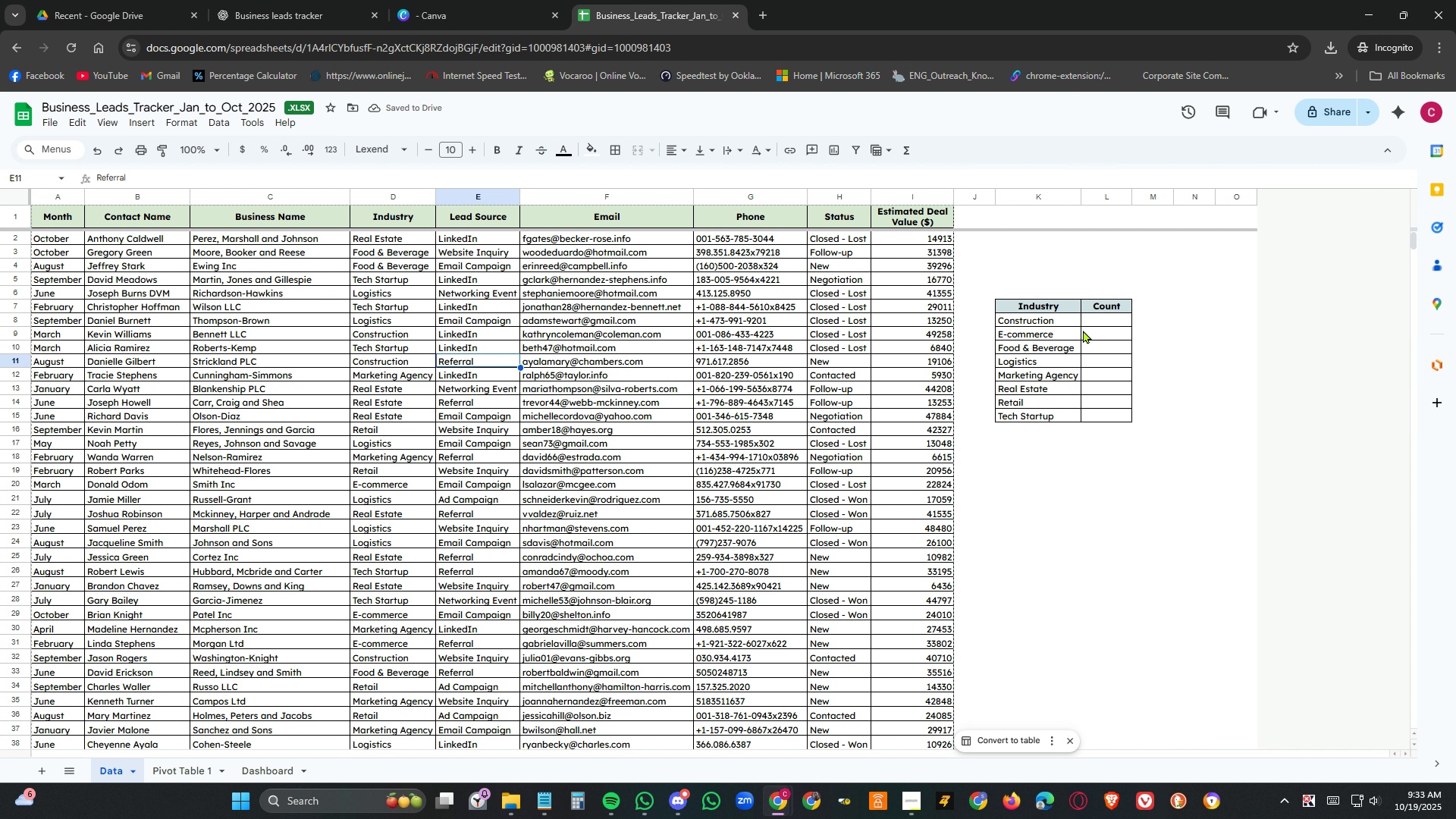 
left_click([1097, 322])
 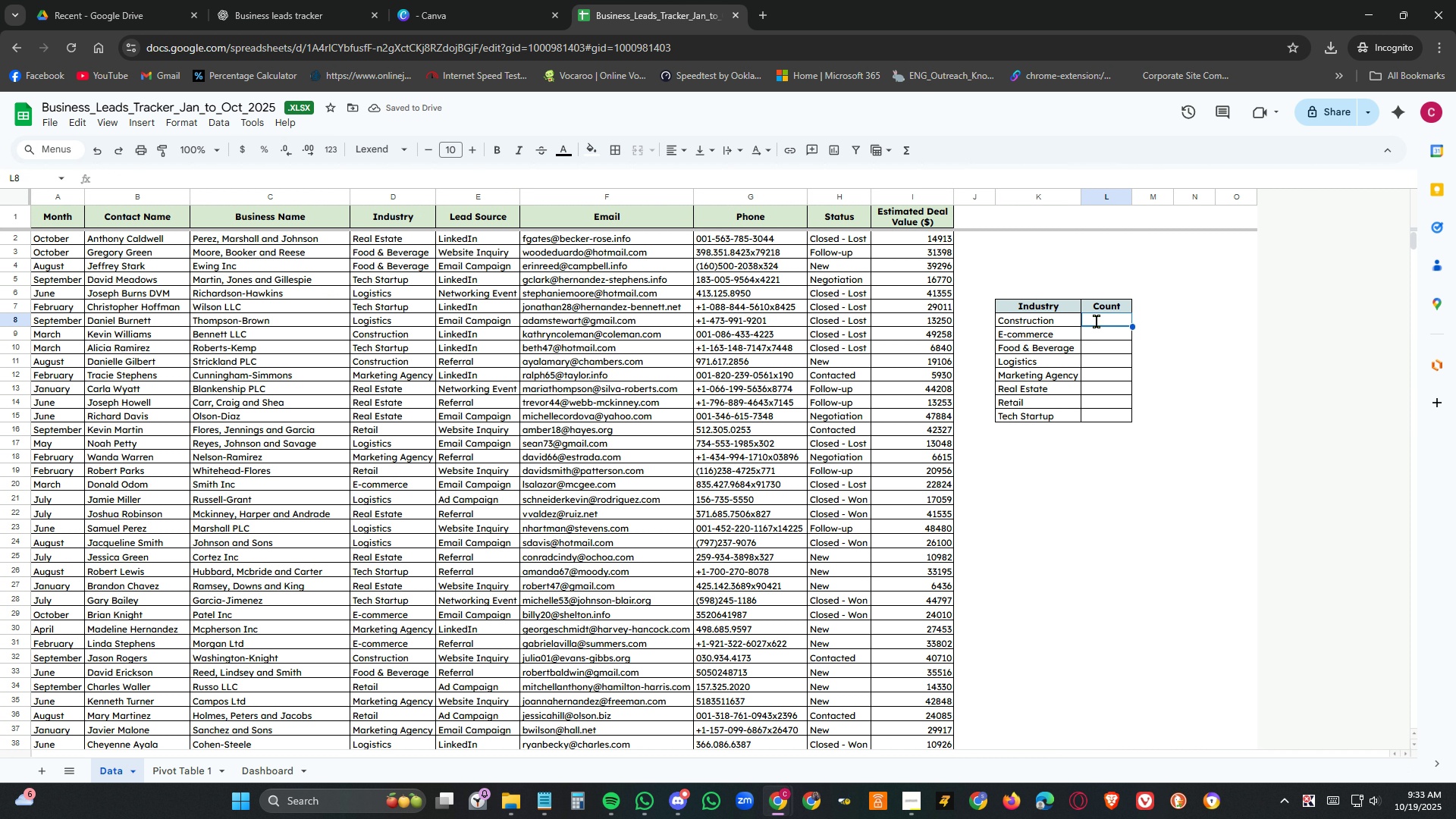 
key(Equal)
 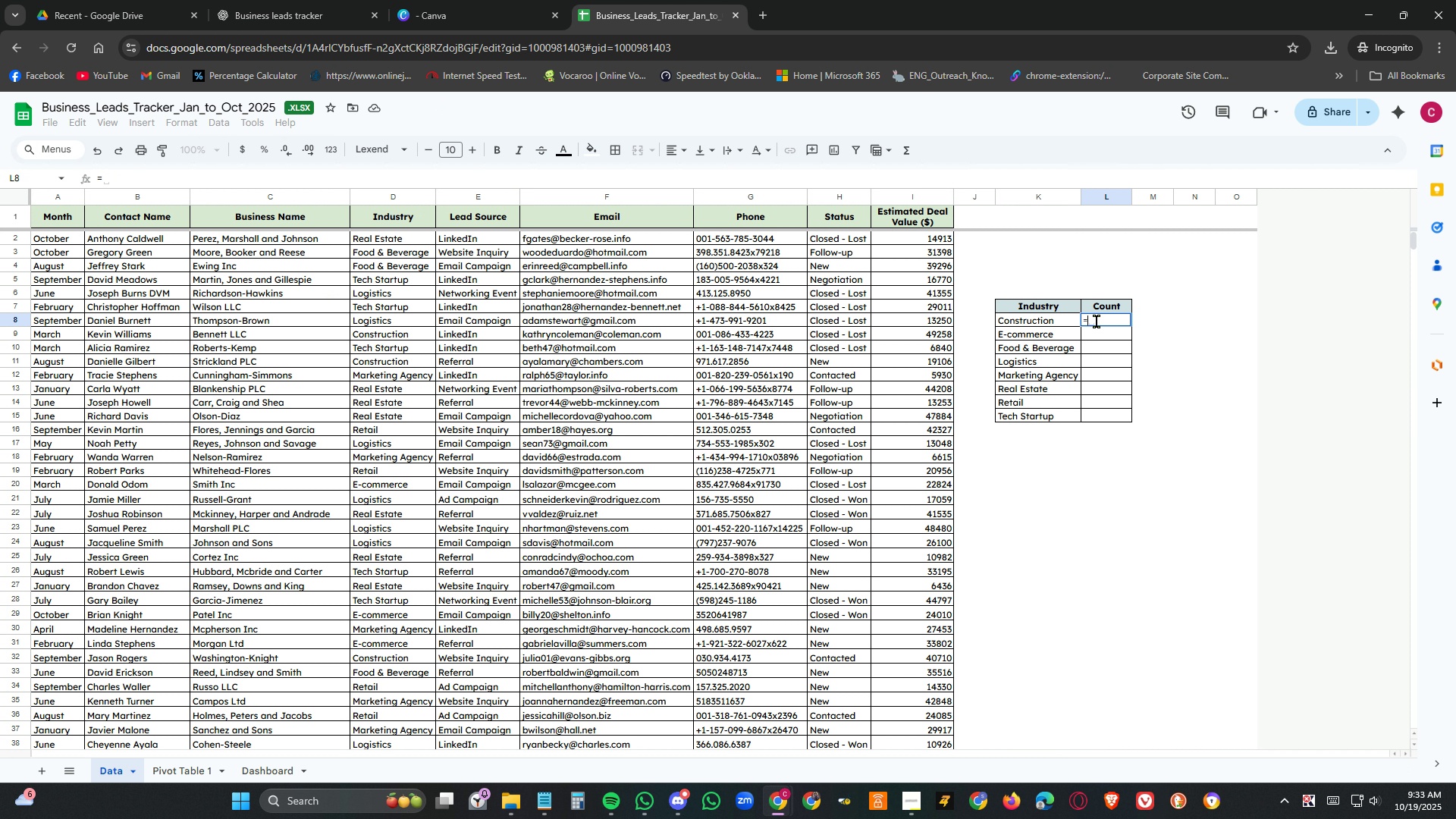 
type(sum()
 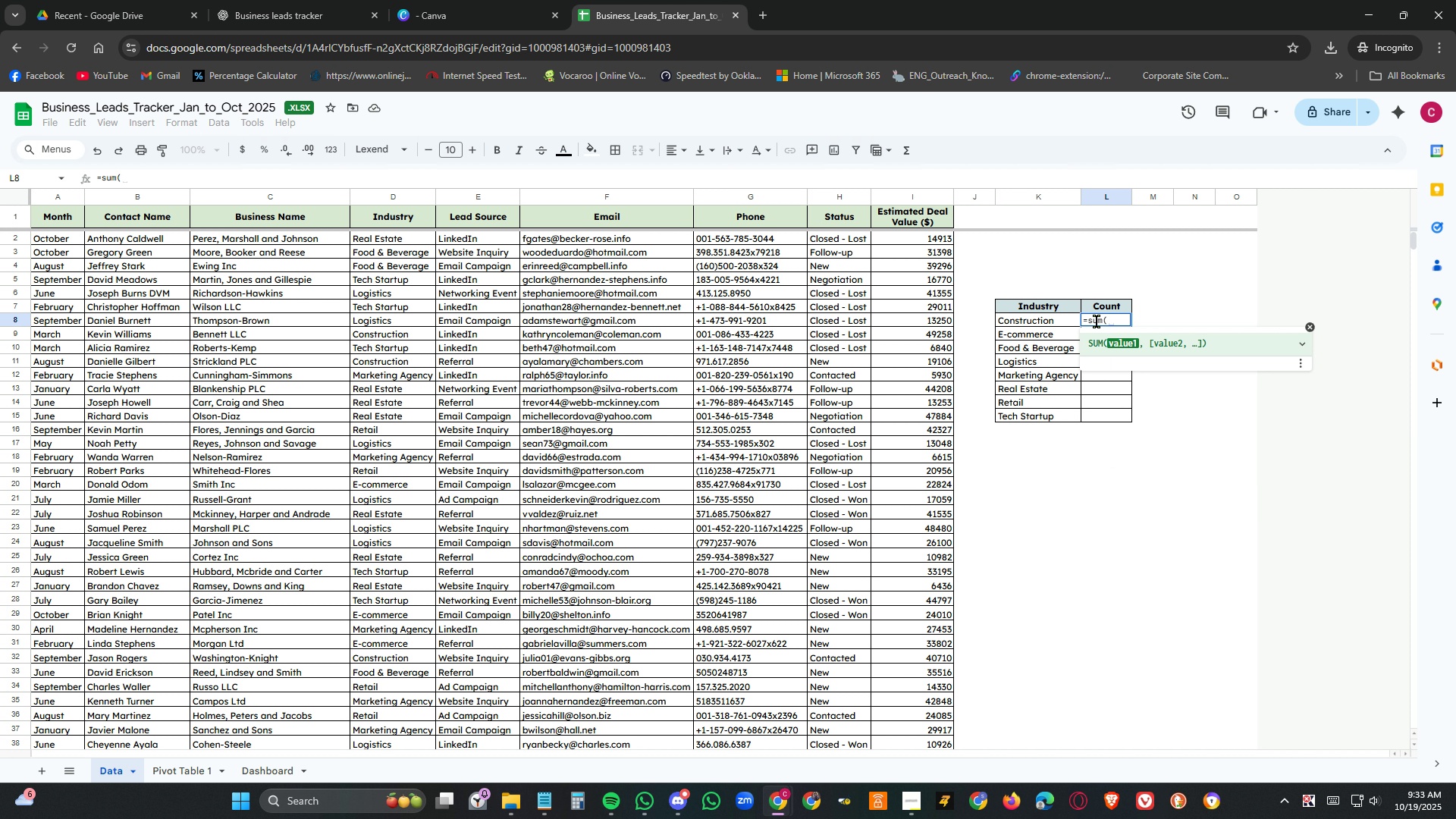 
wait(12.95)
 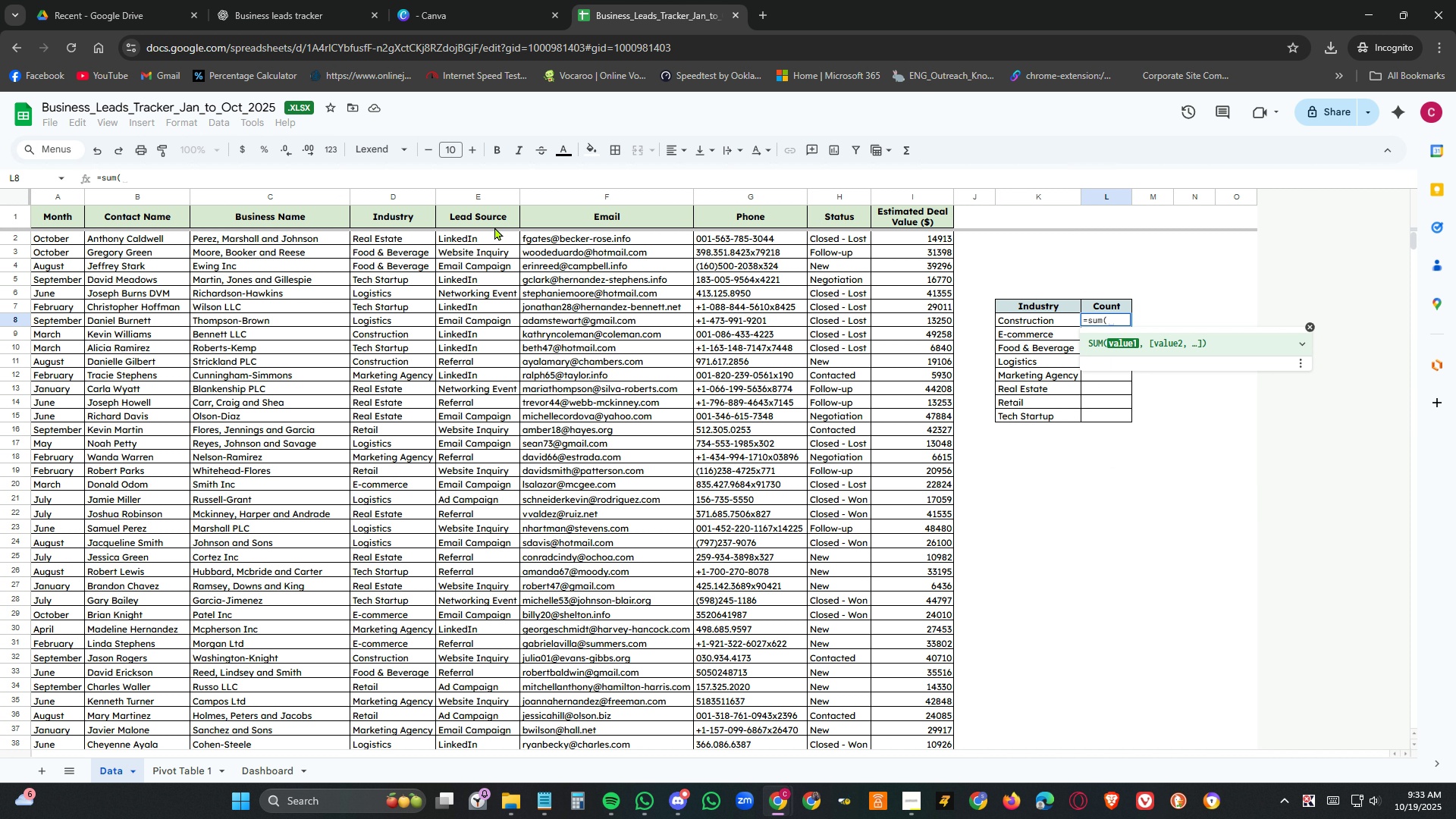 
key(Backspace)
key(Backspace)
key(Backspace)
key(Backspace)
type(coun)
 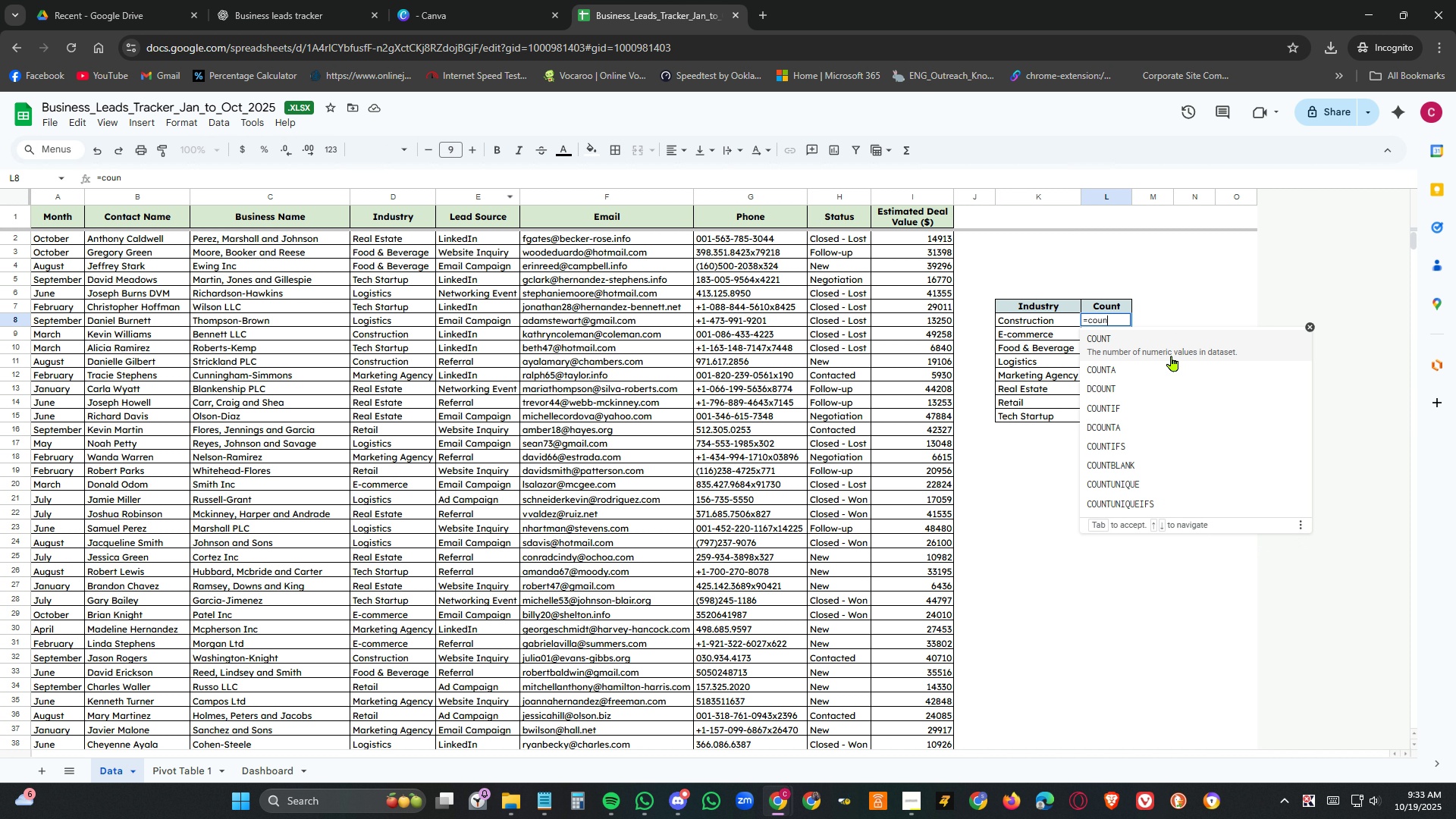 
left_click([1173, 366])
 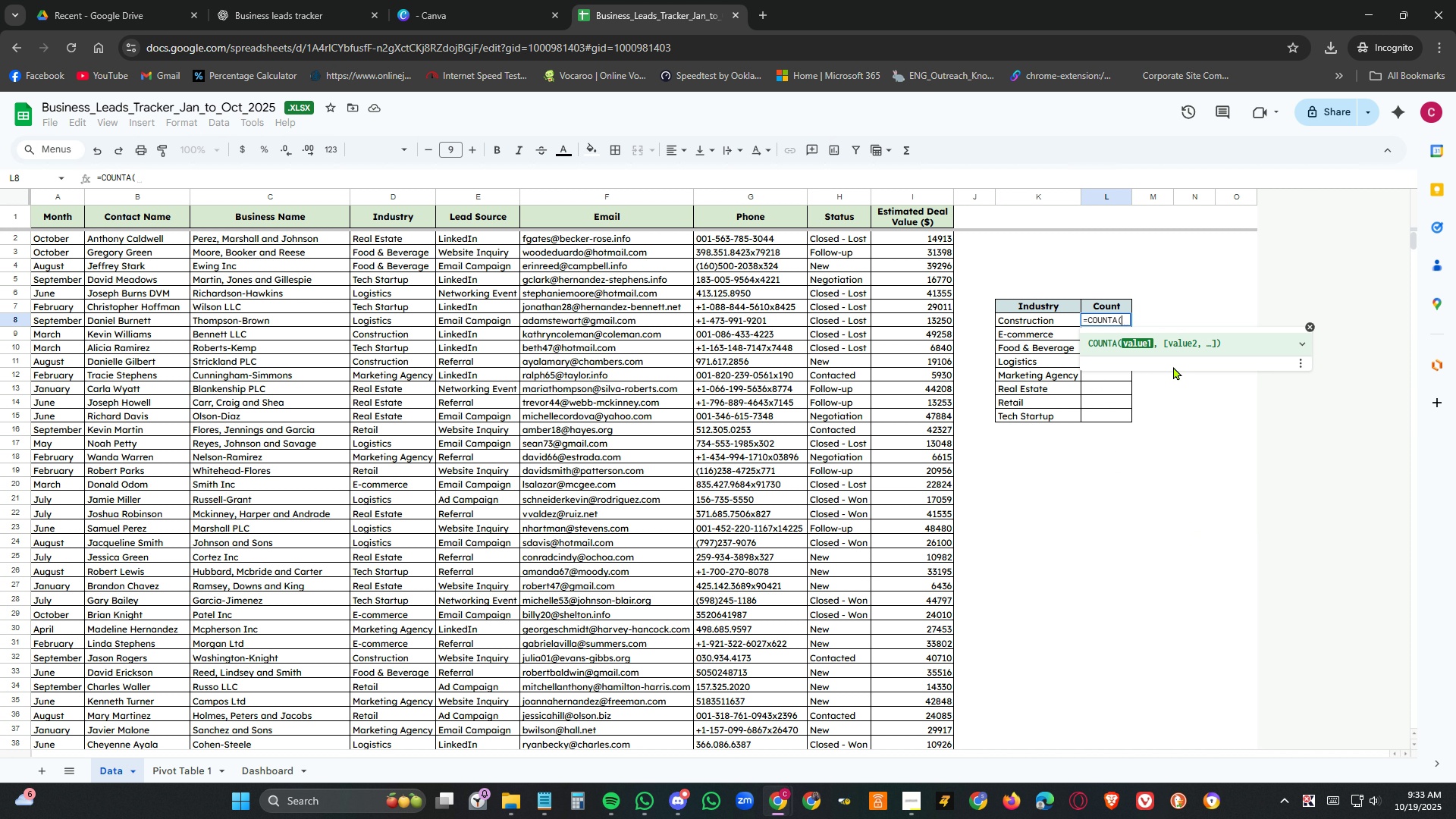 
wait(11.33)
 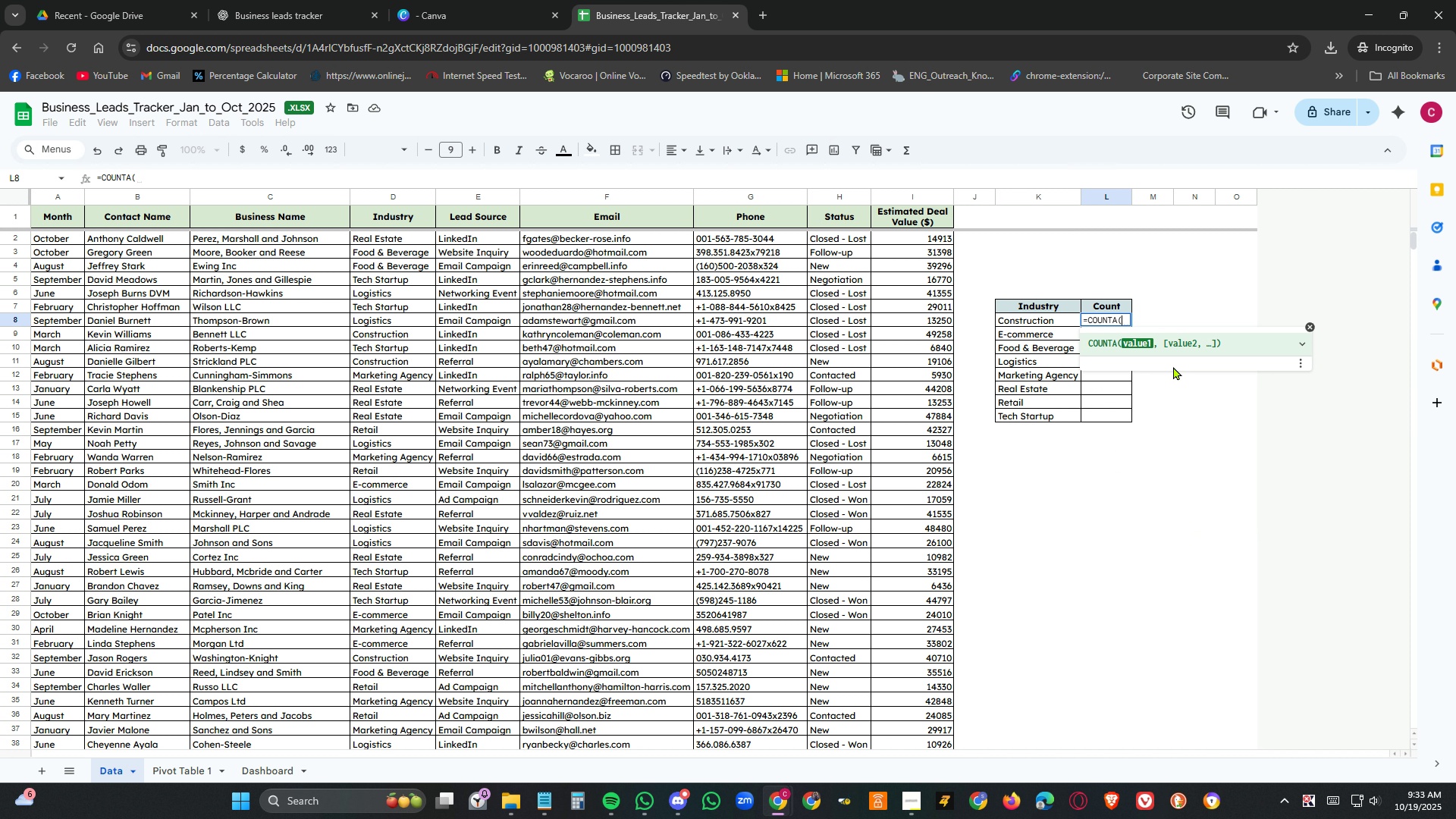 
hold_key(key=ShiftLeft, duration=1.5)
 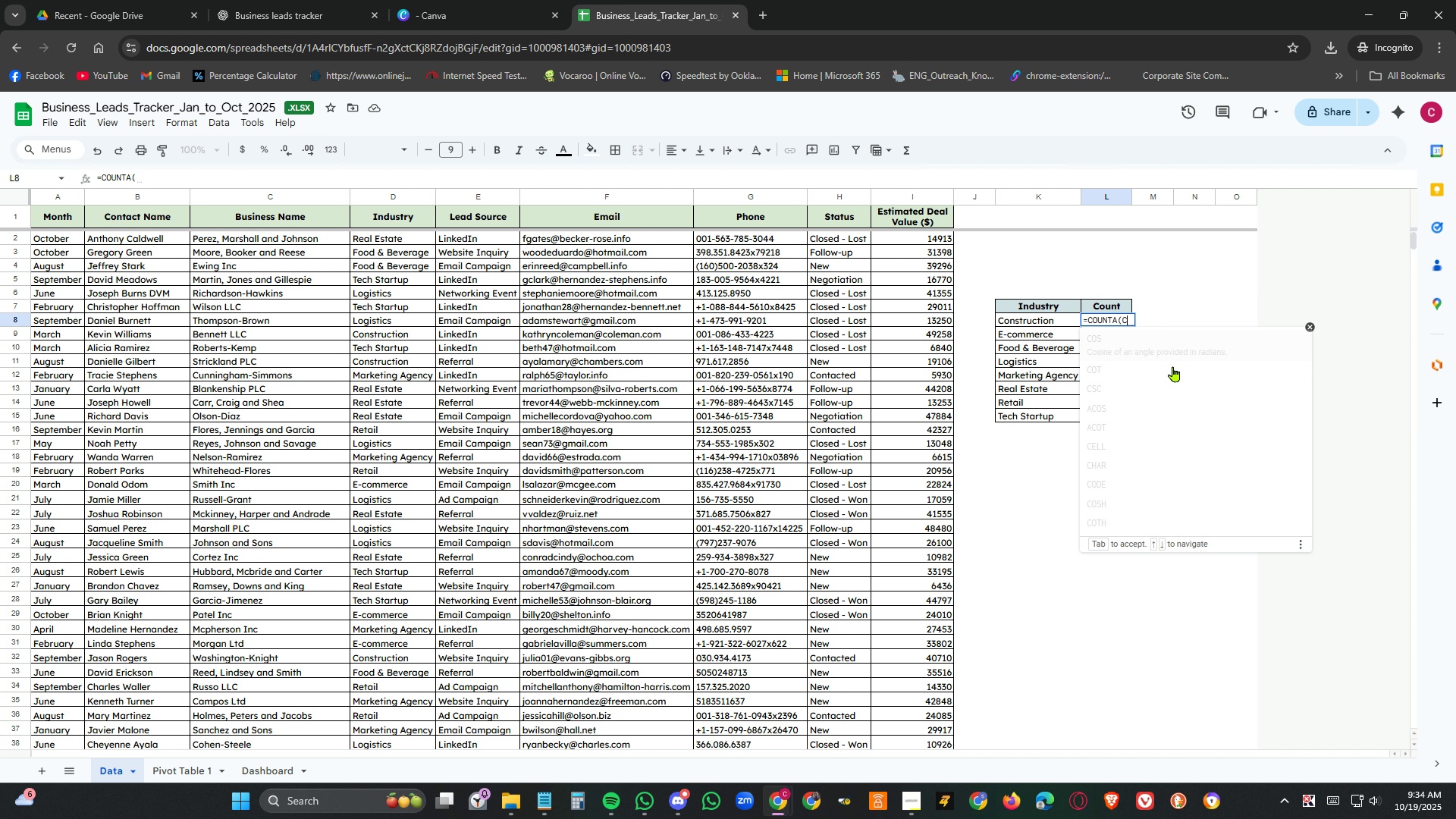 
key(Shift+C)
 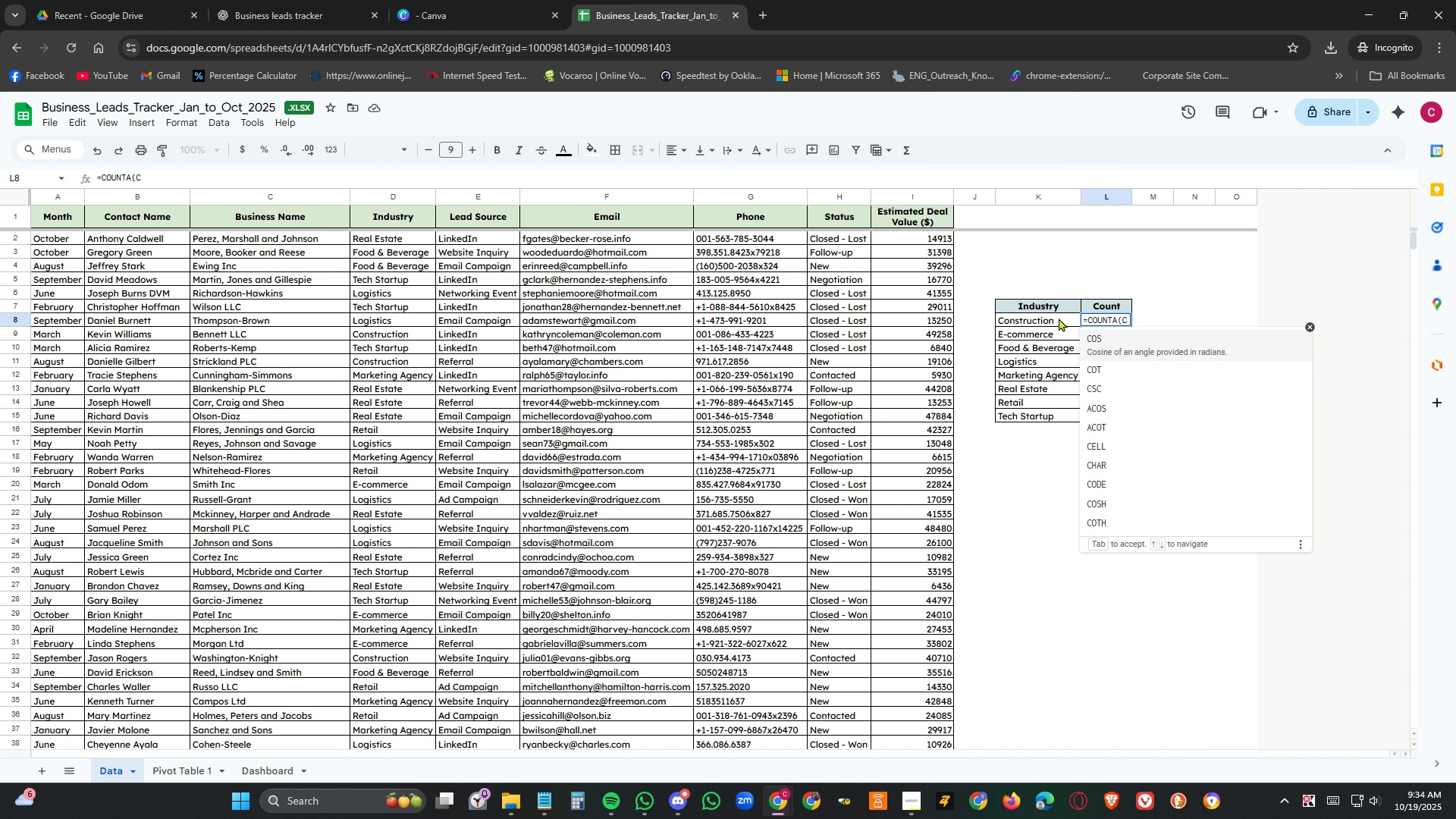 
wait(10.7)
 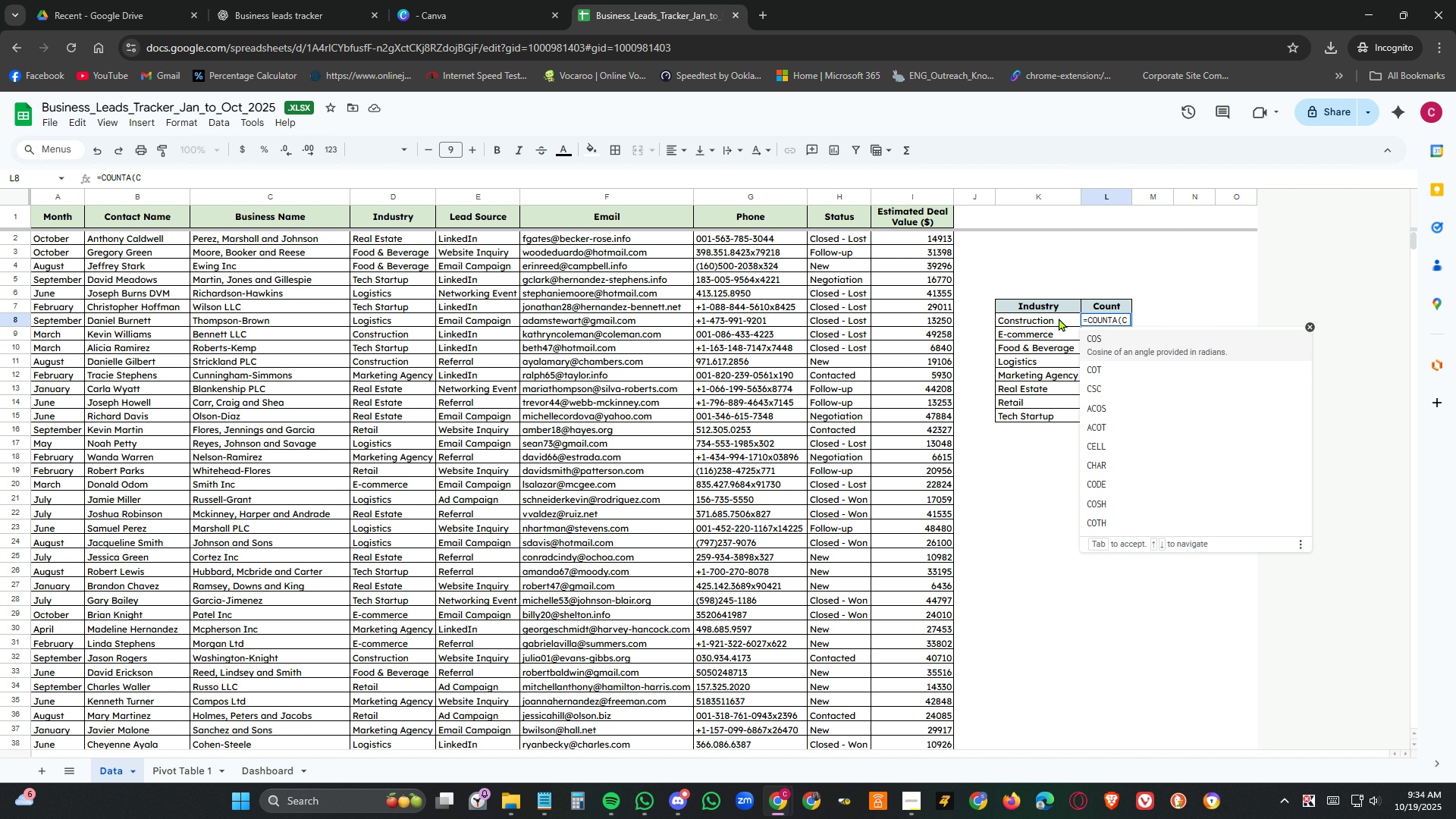 
left_click([767, 15])
 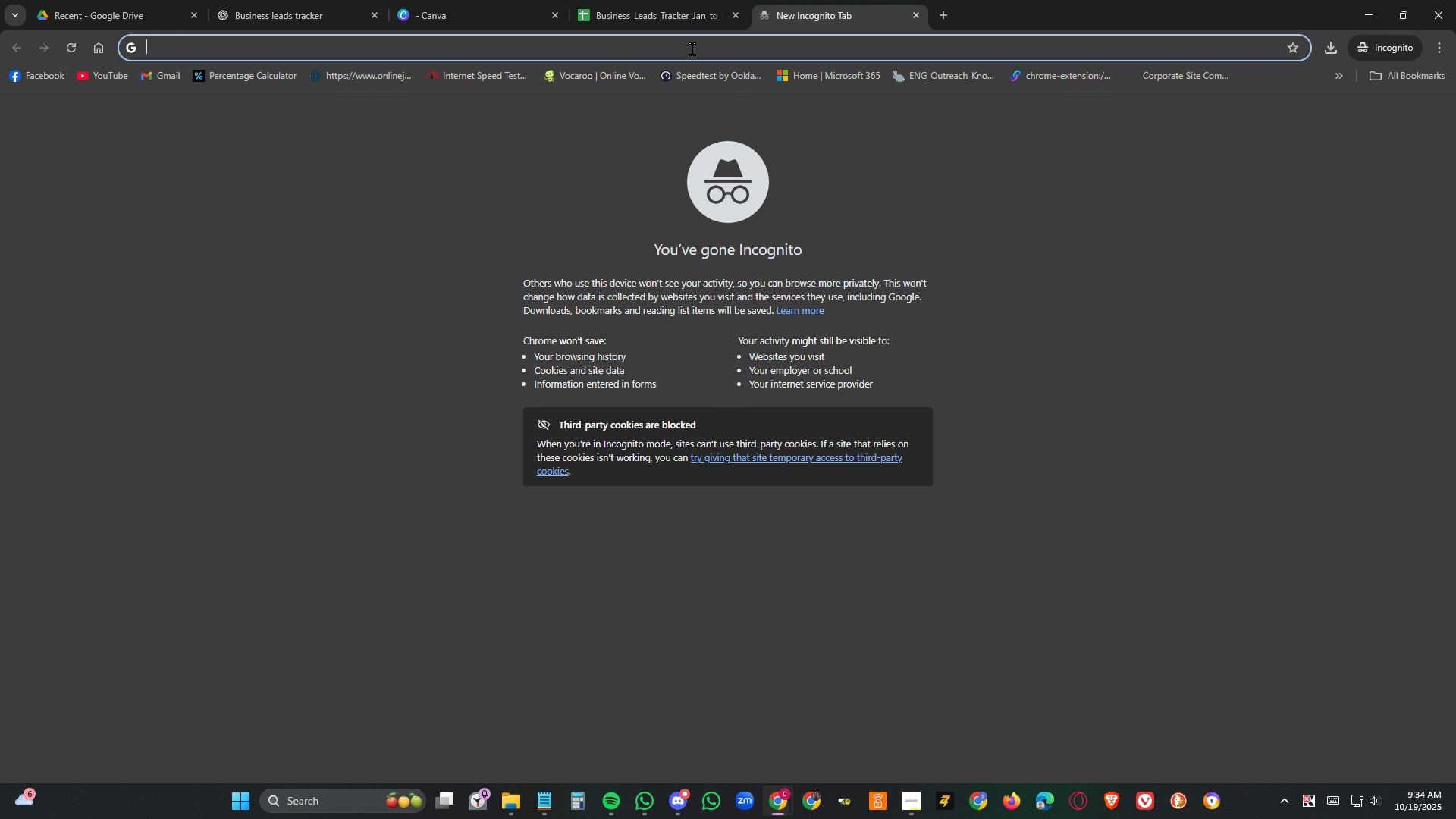 
left_click([692, 49])
 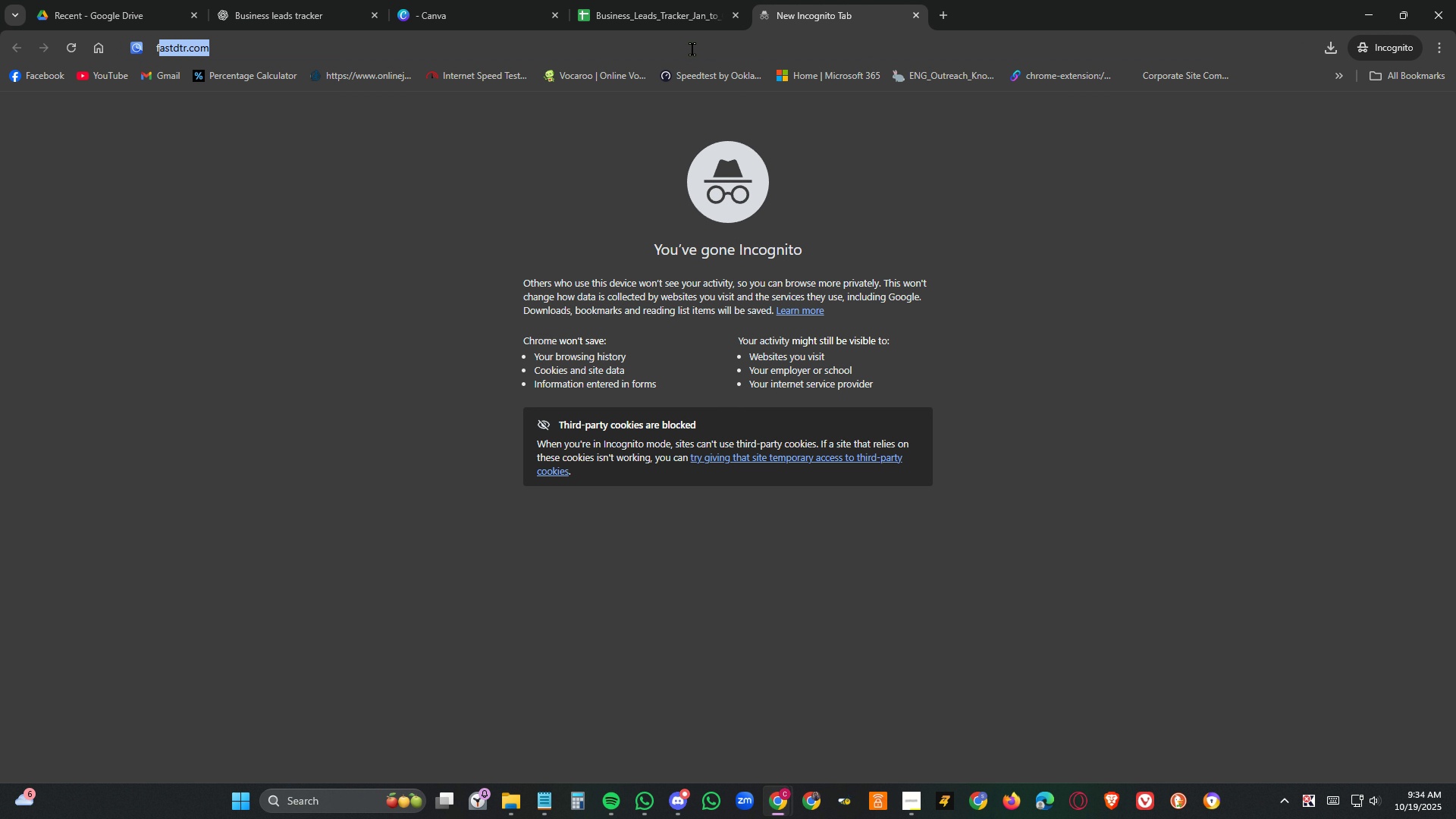 
type(formula for count oer)
key(Backspace)
key(Backspace)
key(Backspace)
type(per cell)
 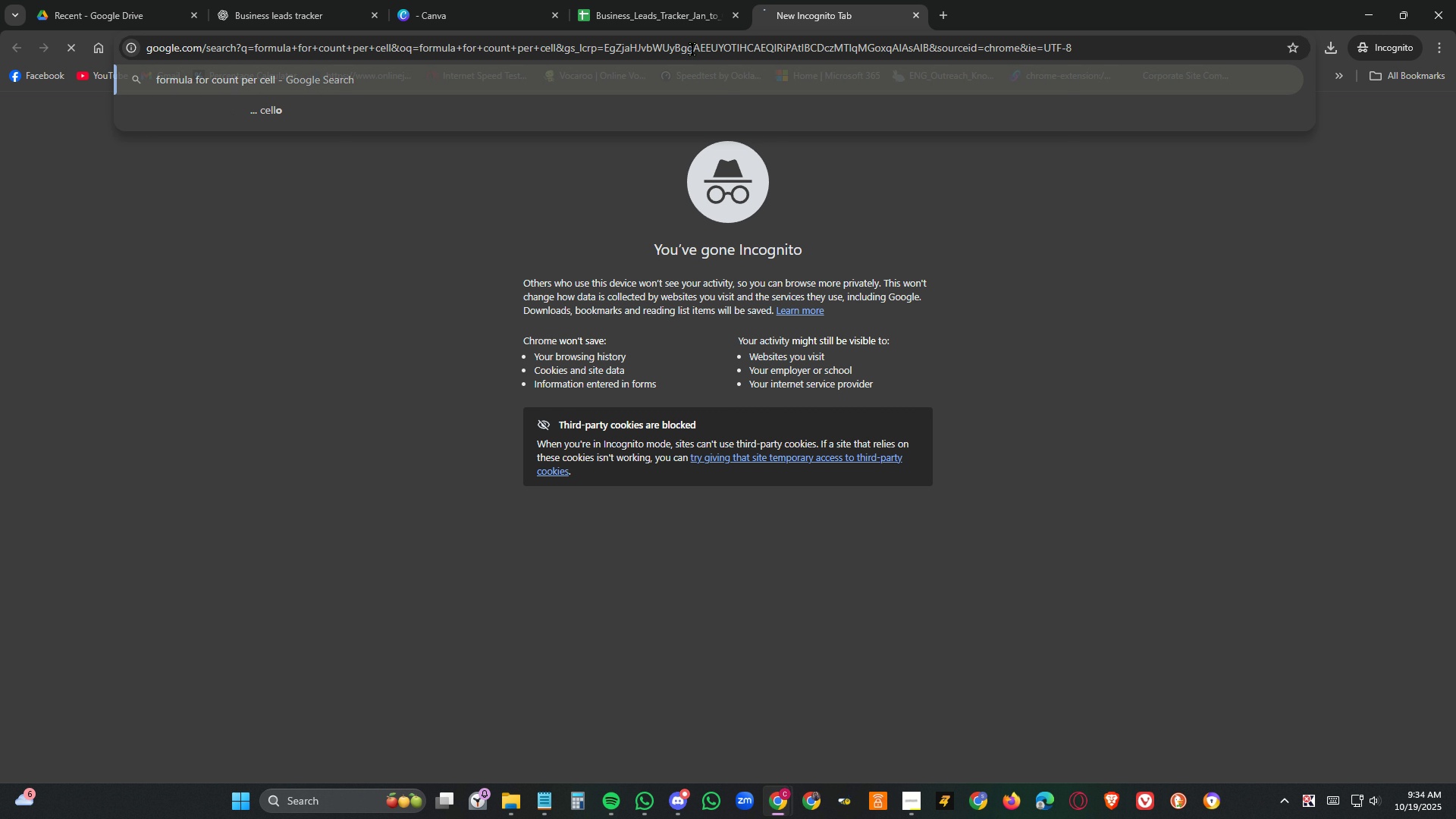 
key(Enter)
 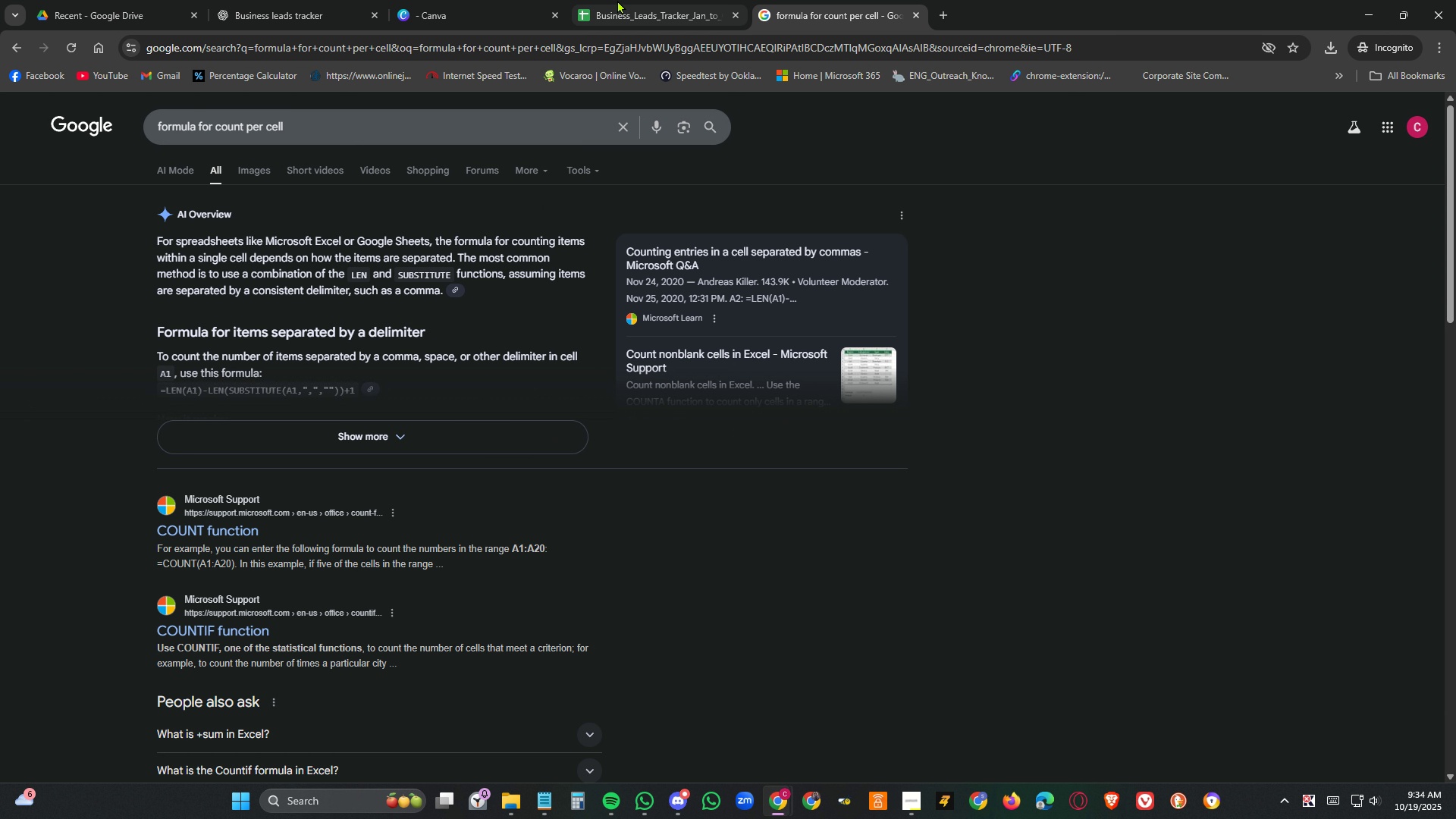 
wait(5.7)
 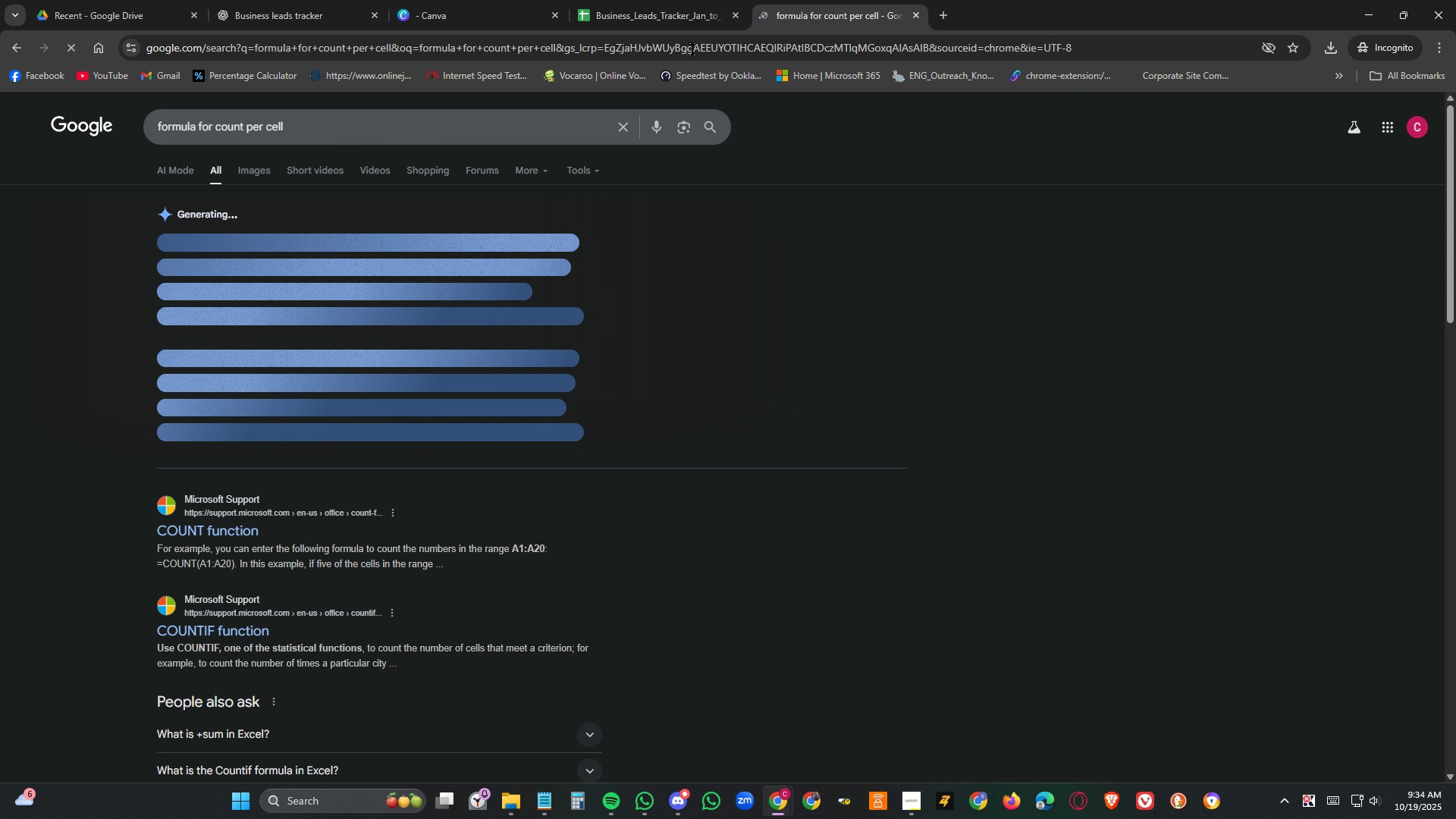 
left_click([403, 432])
 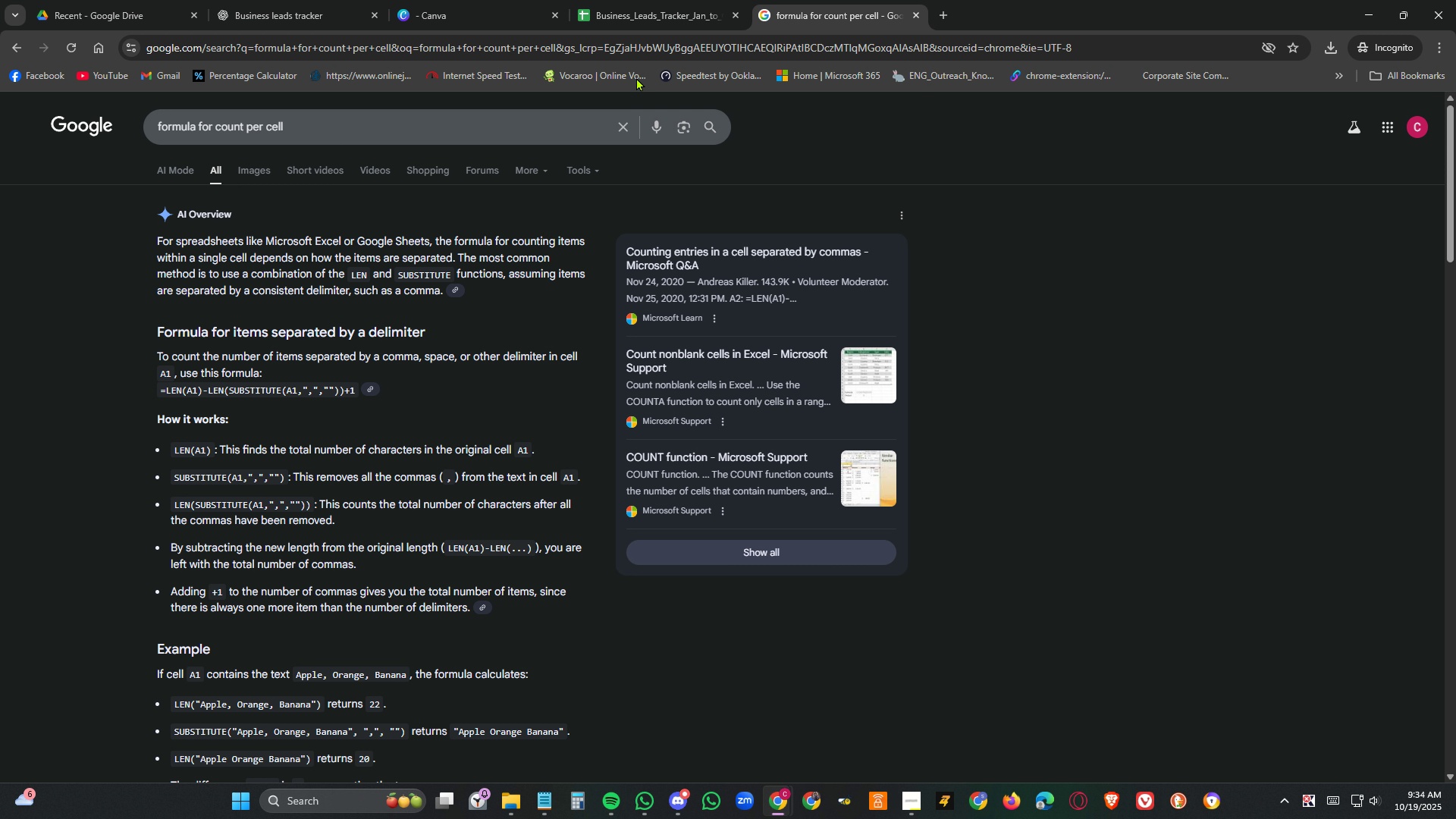 
left_click([621, 3])
 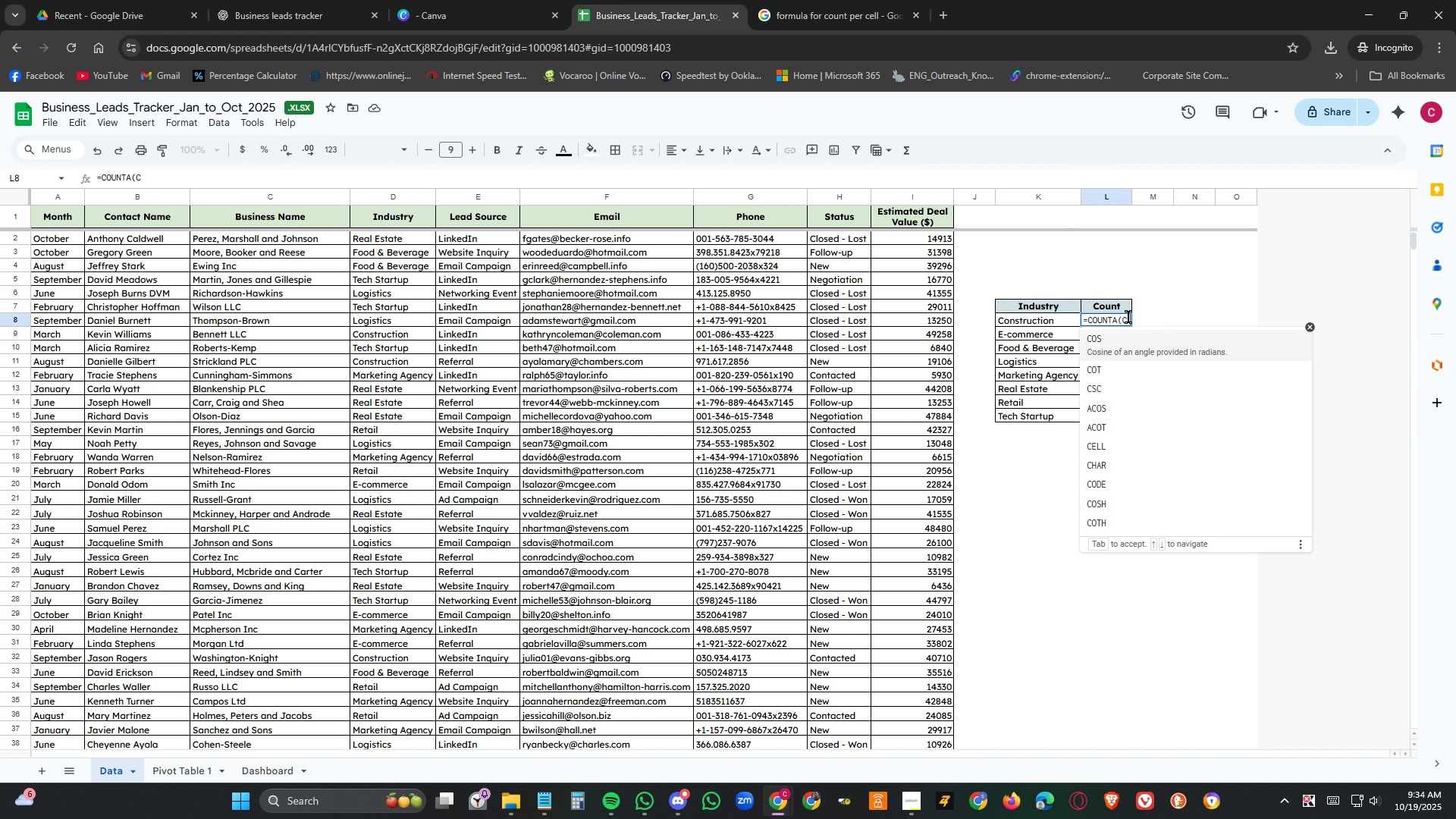 
left_click([1128, 317])
 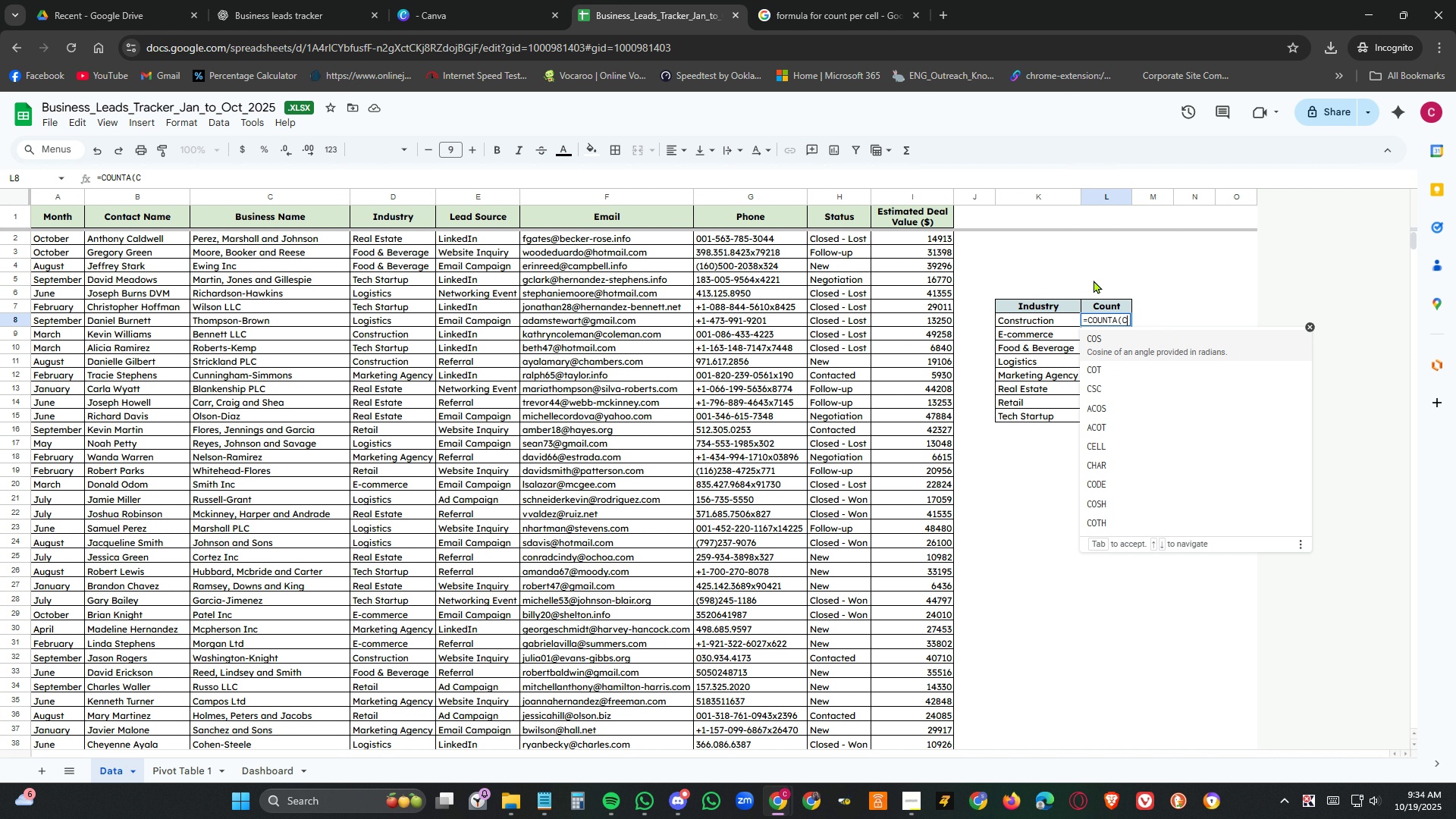 
wait(5.51)
 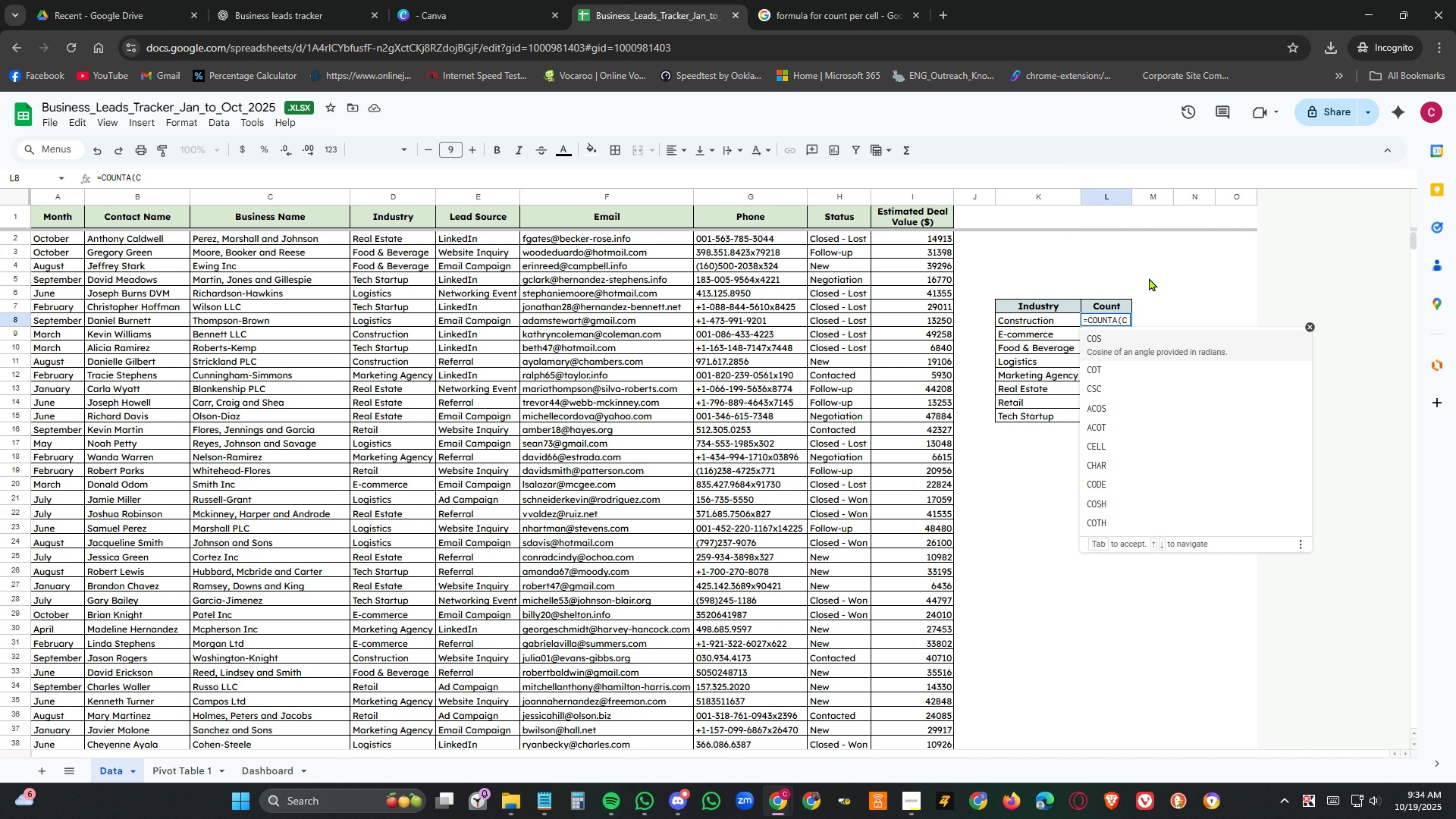 
key(Backspace)
 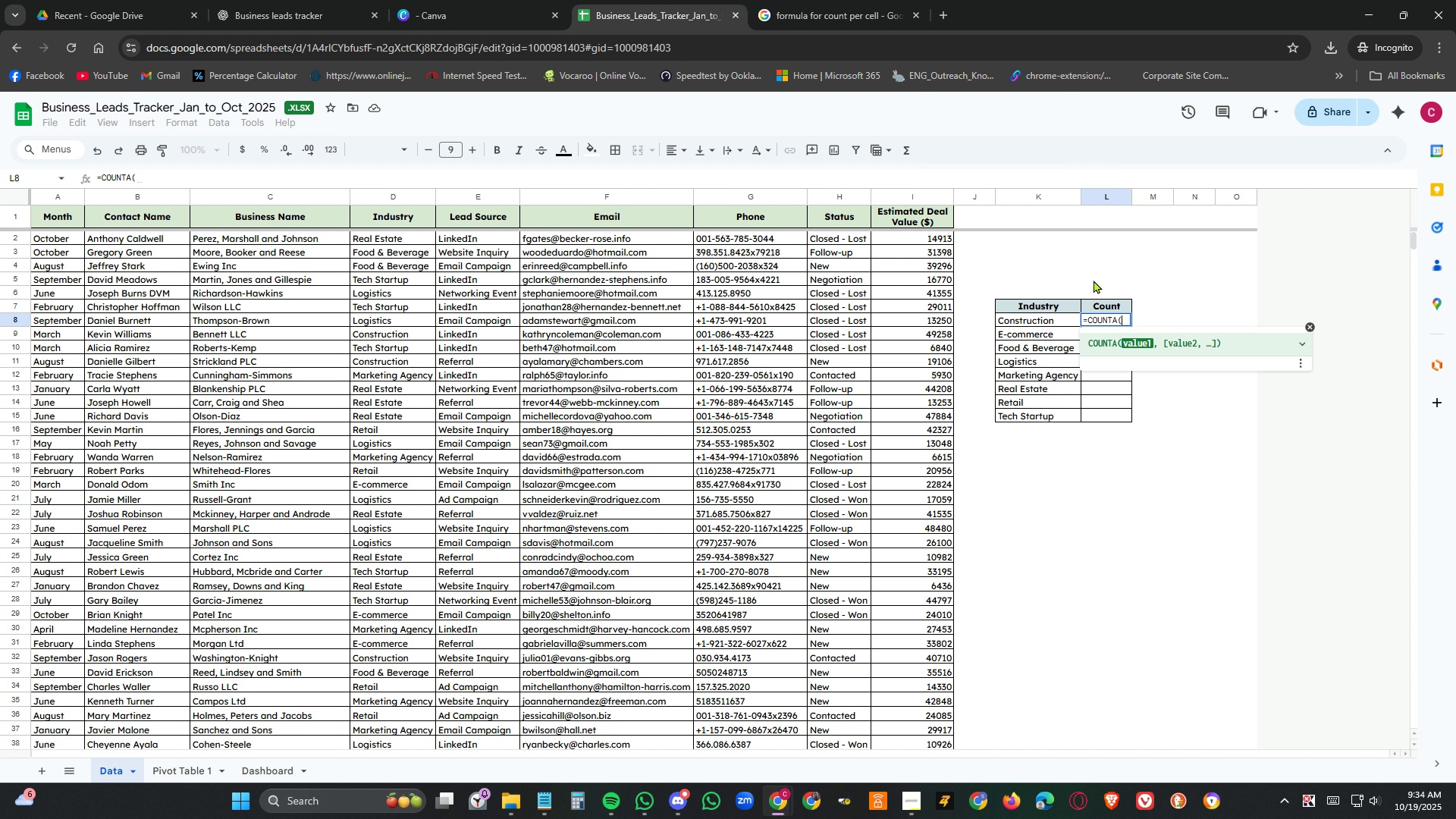 
key(Shift+D)
 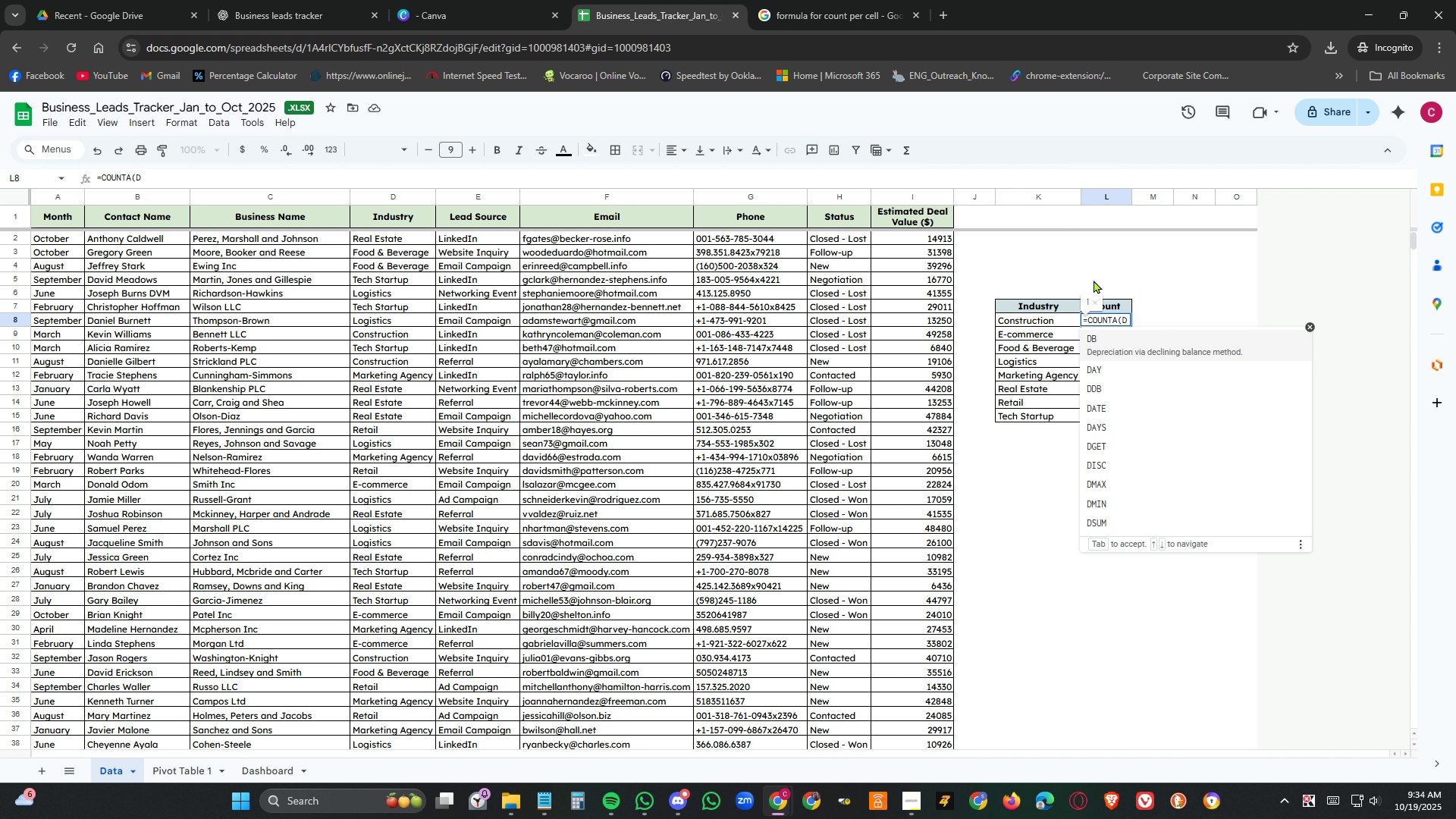 
key(Numpad2)
 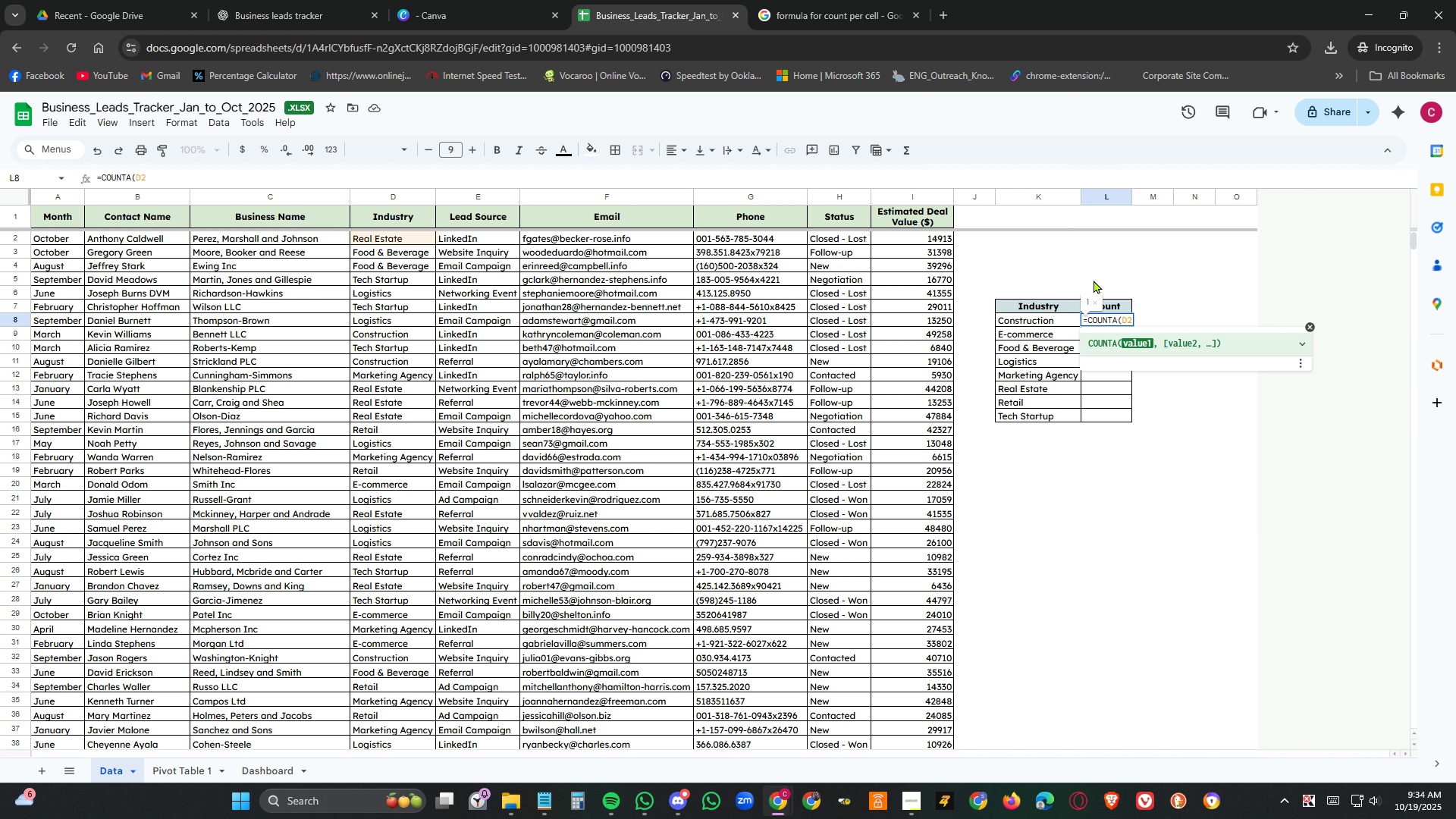 
key(Shift+Semicolon)
 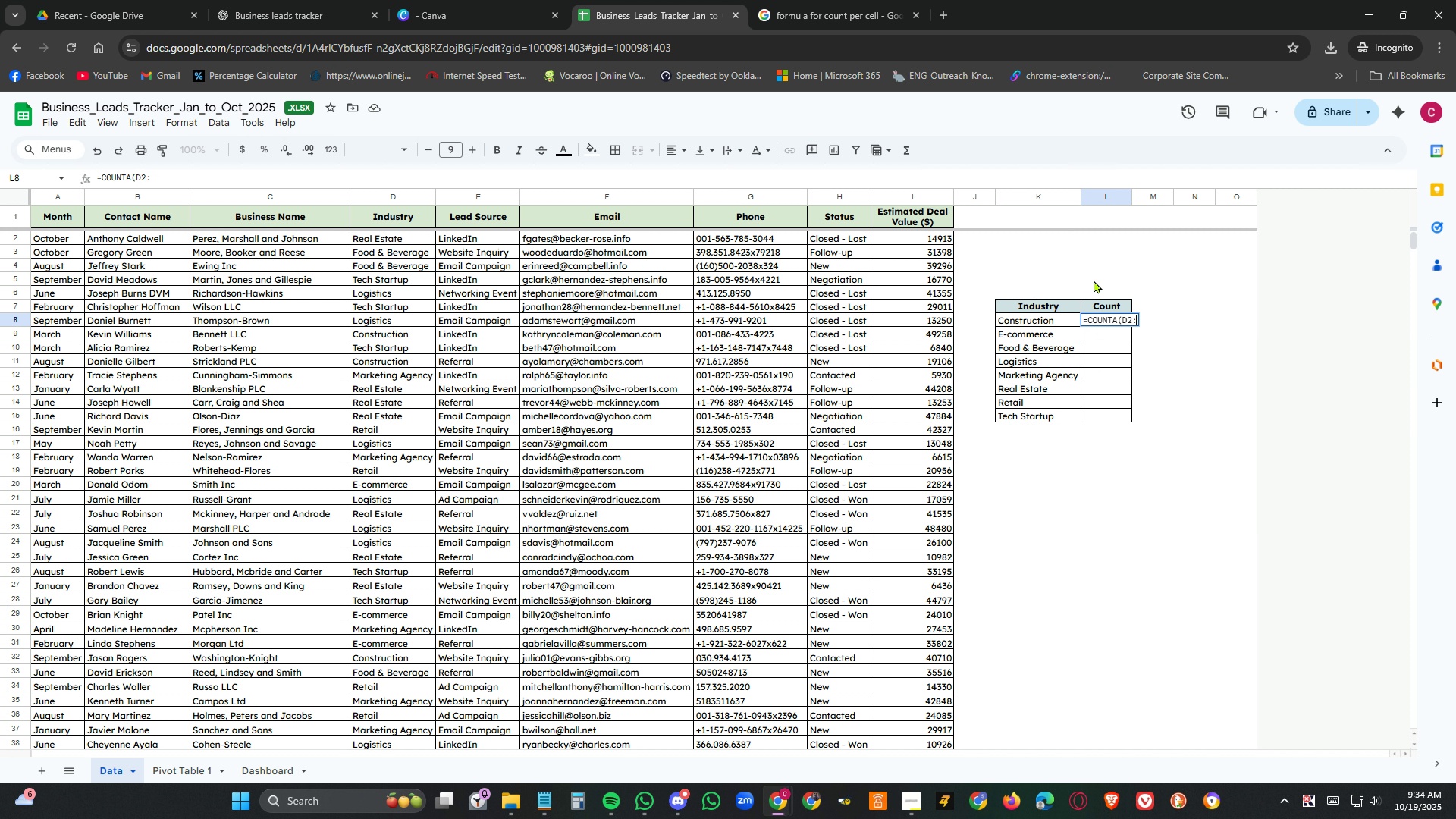 
key(Shift+D)
 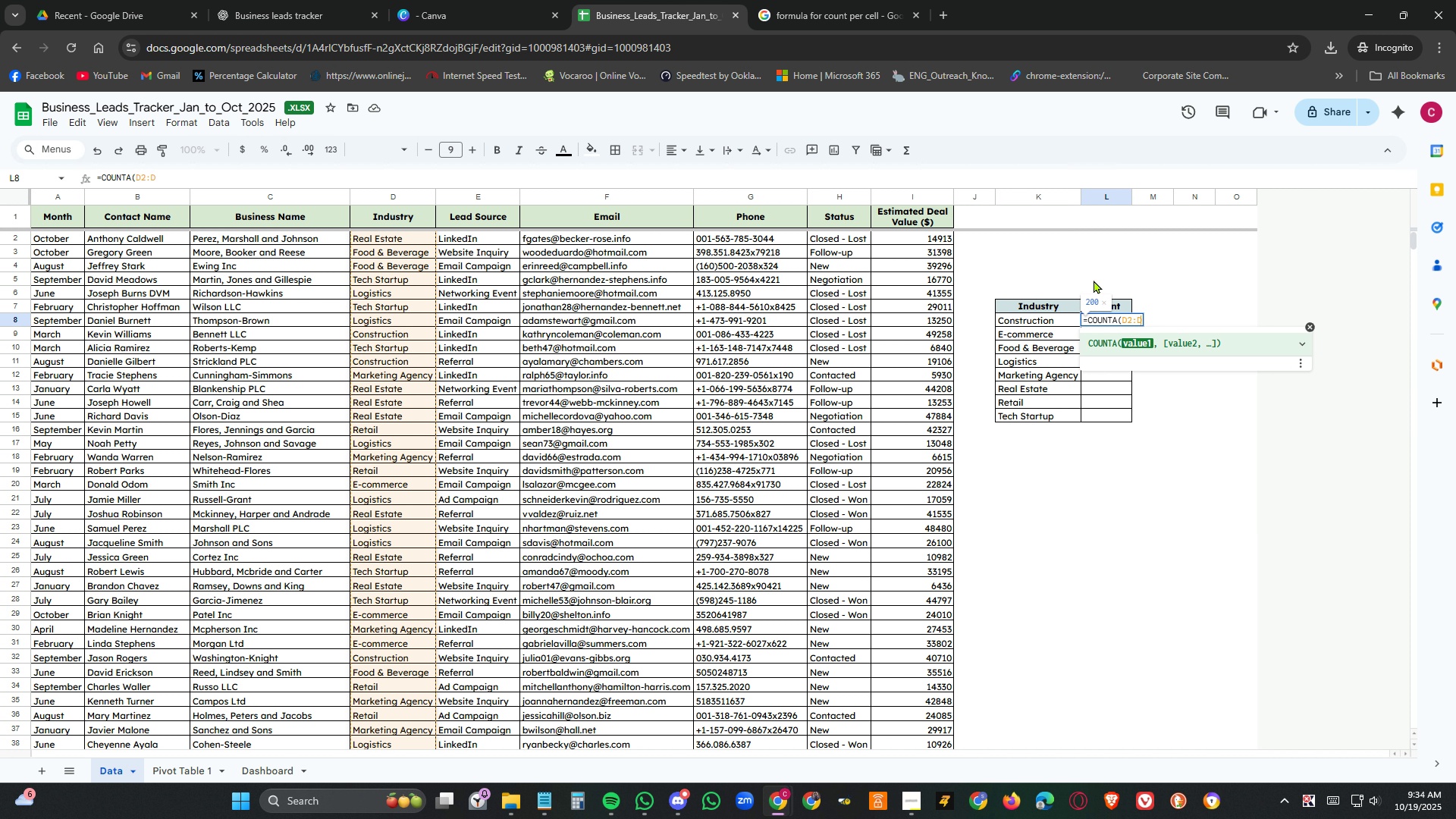 
key(Comma)
 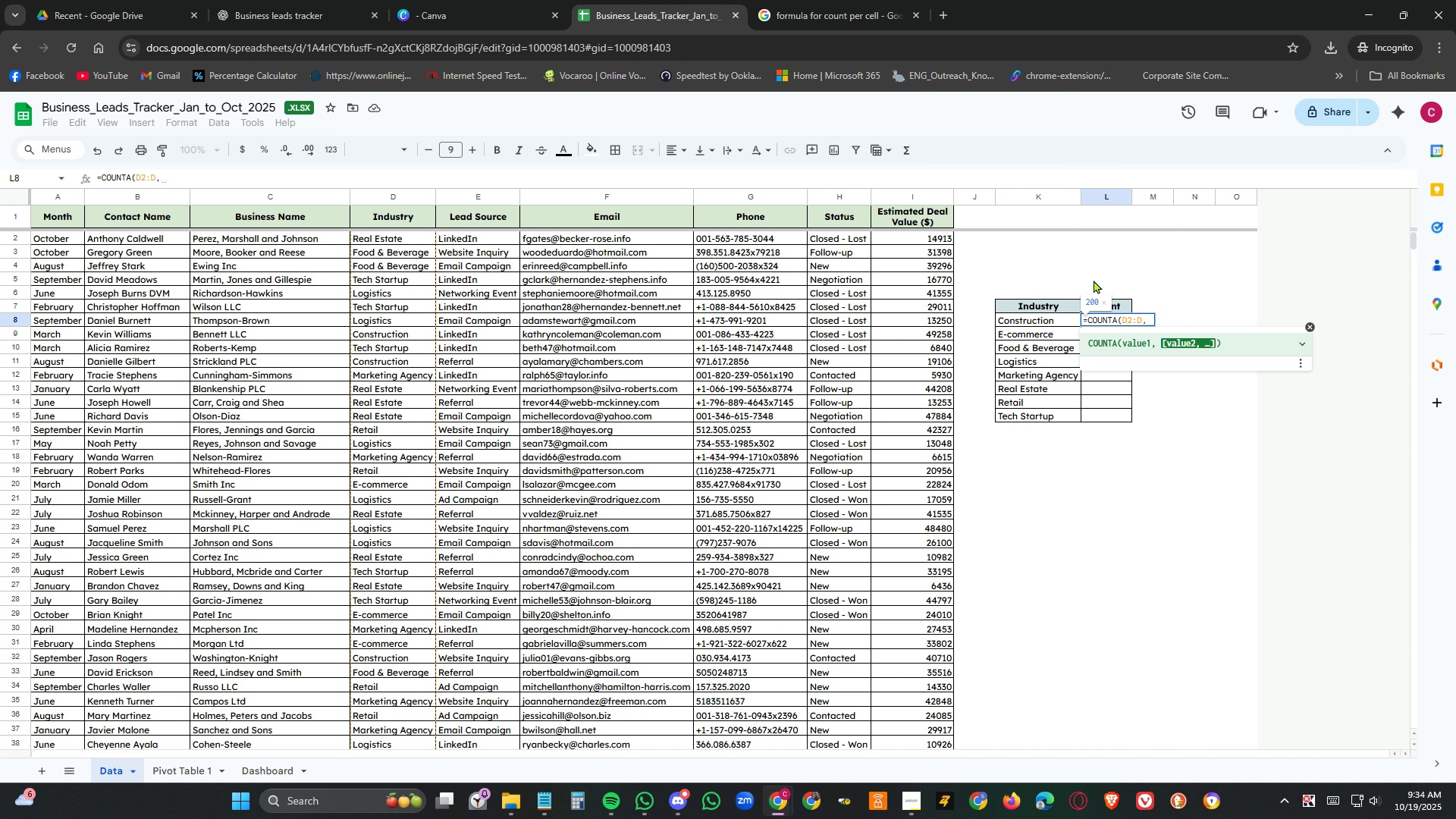 
wait(5.31)
 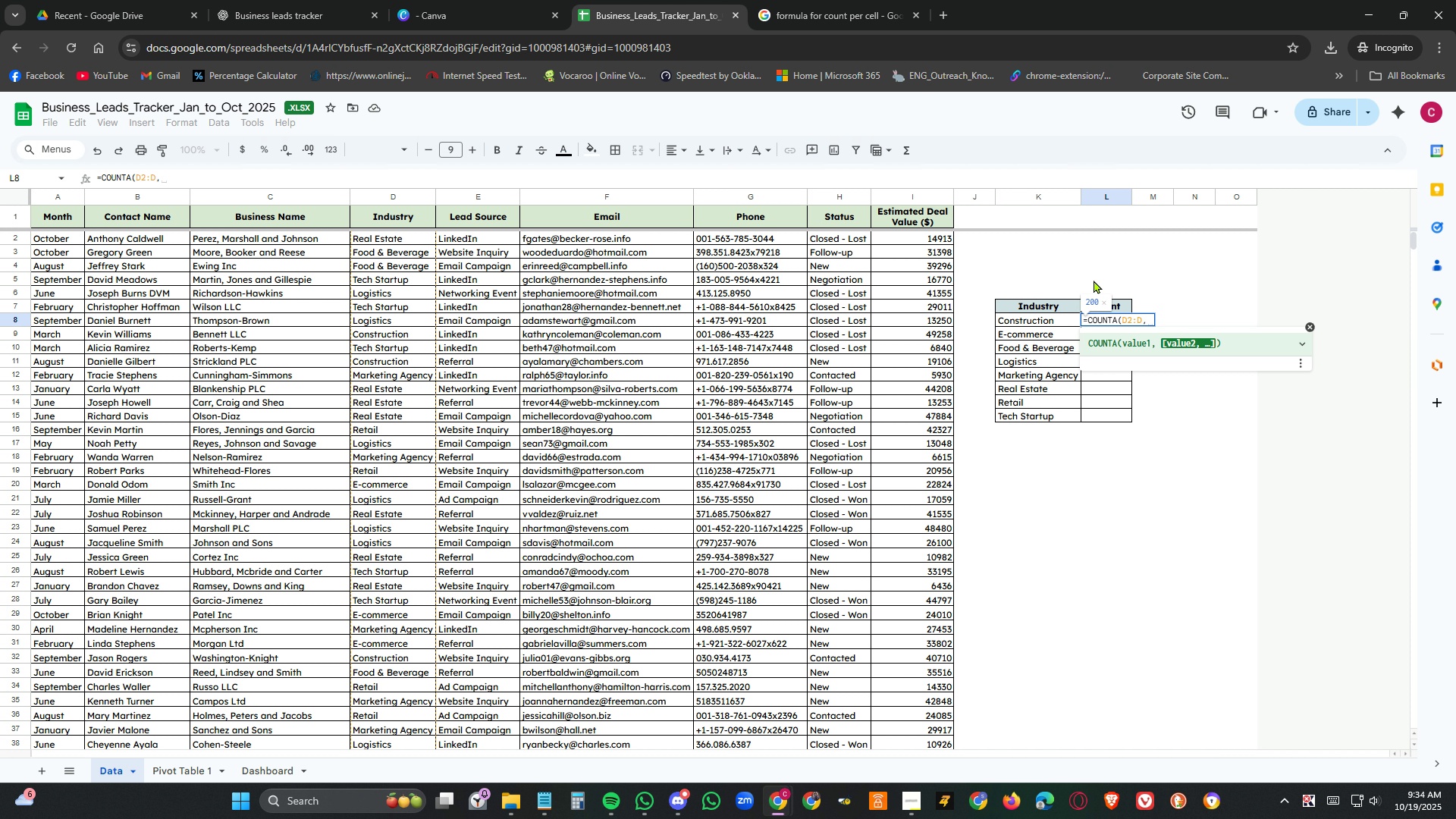 
type(Construction)
 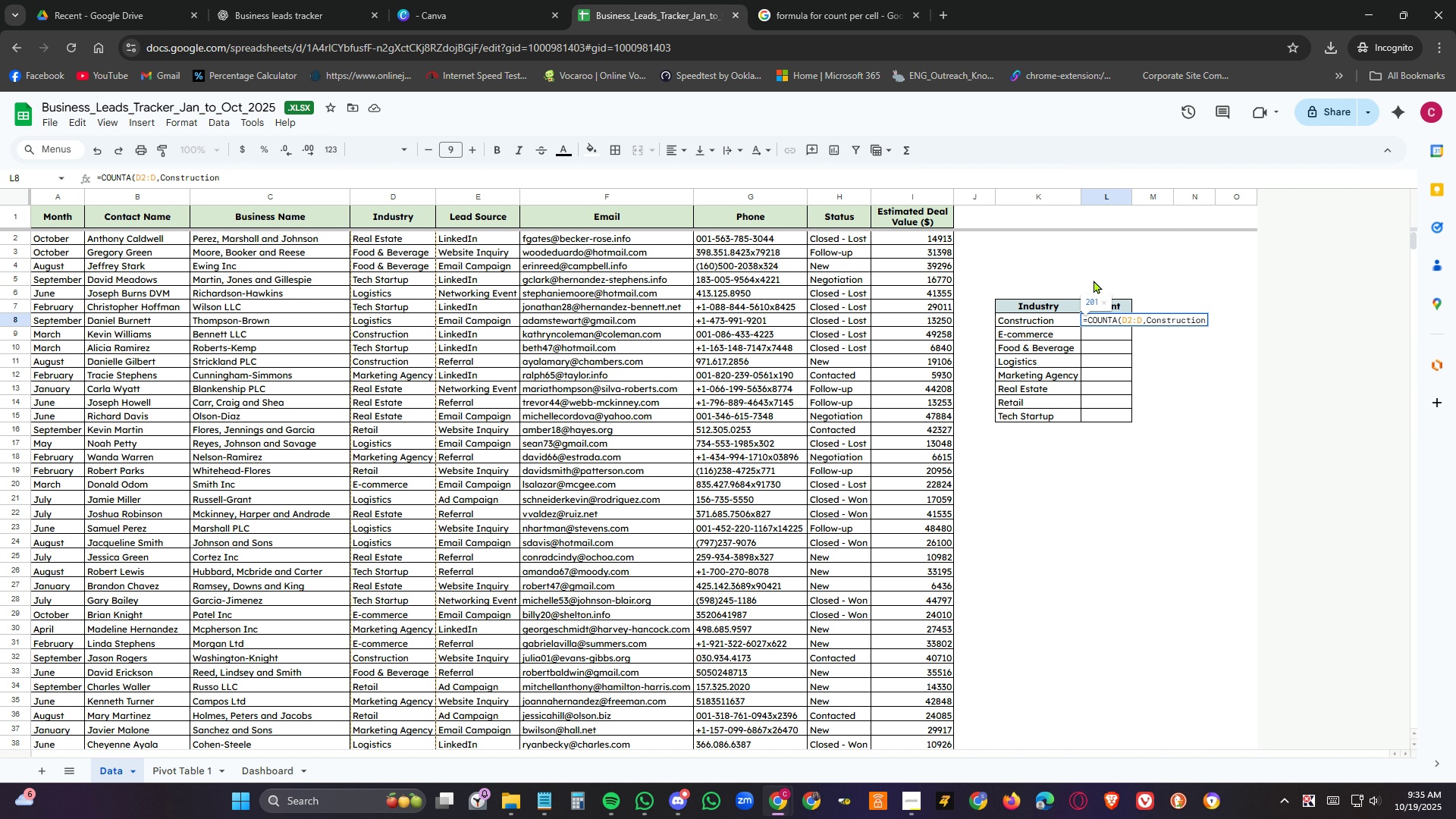 
wait(6.5)
 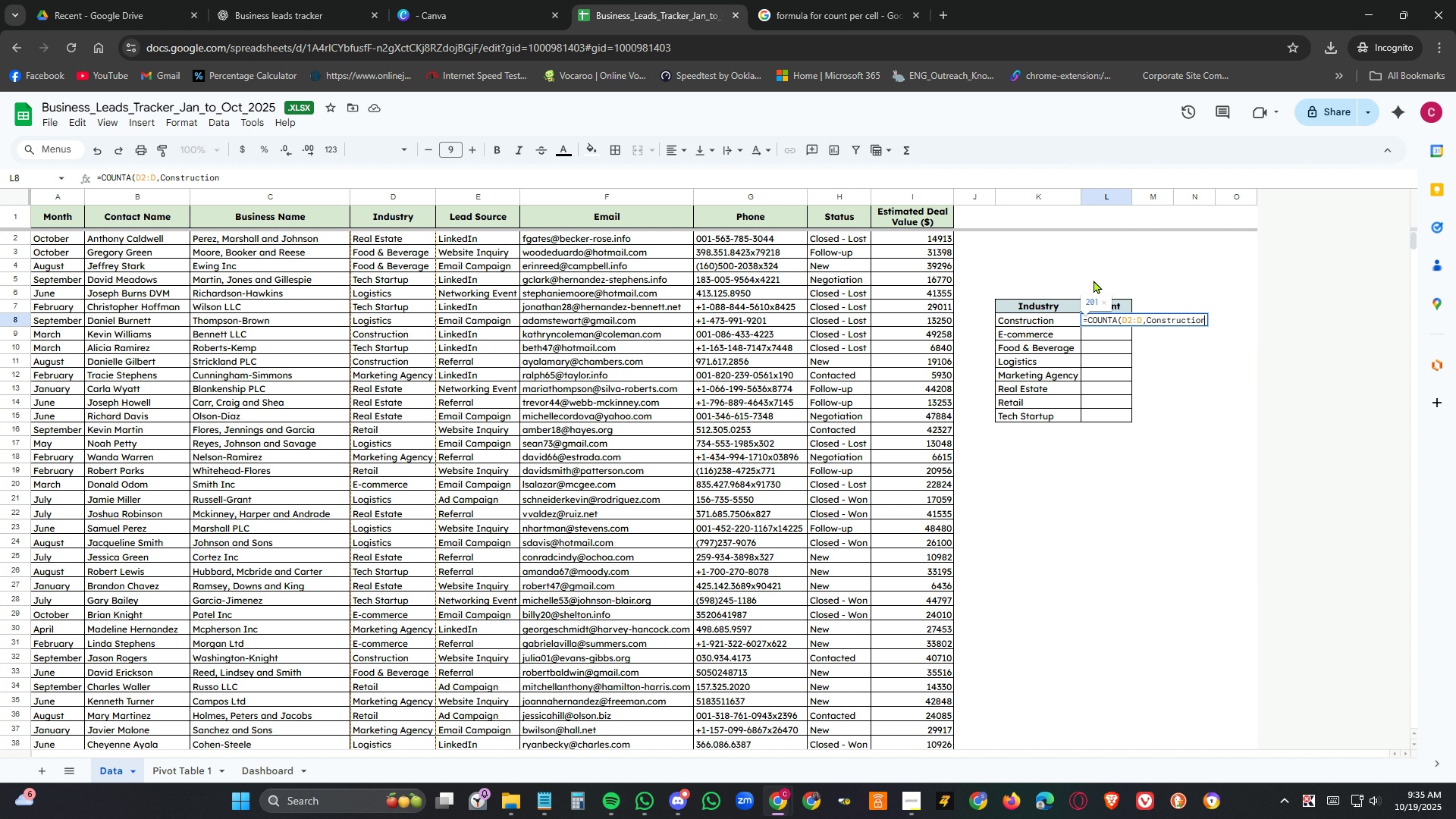 
key(Shift+0)
 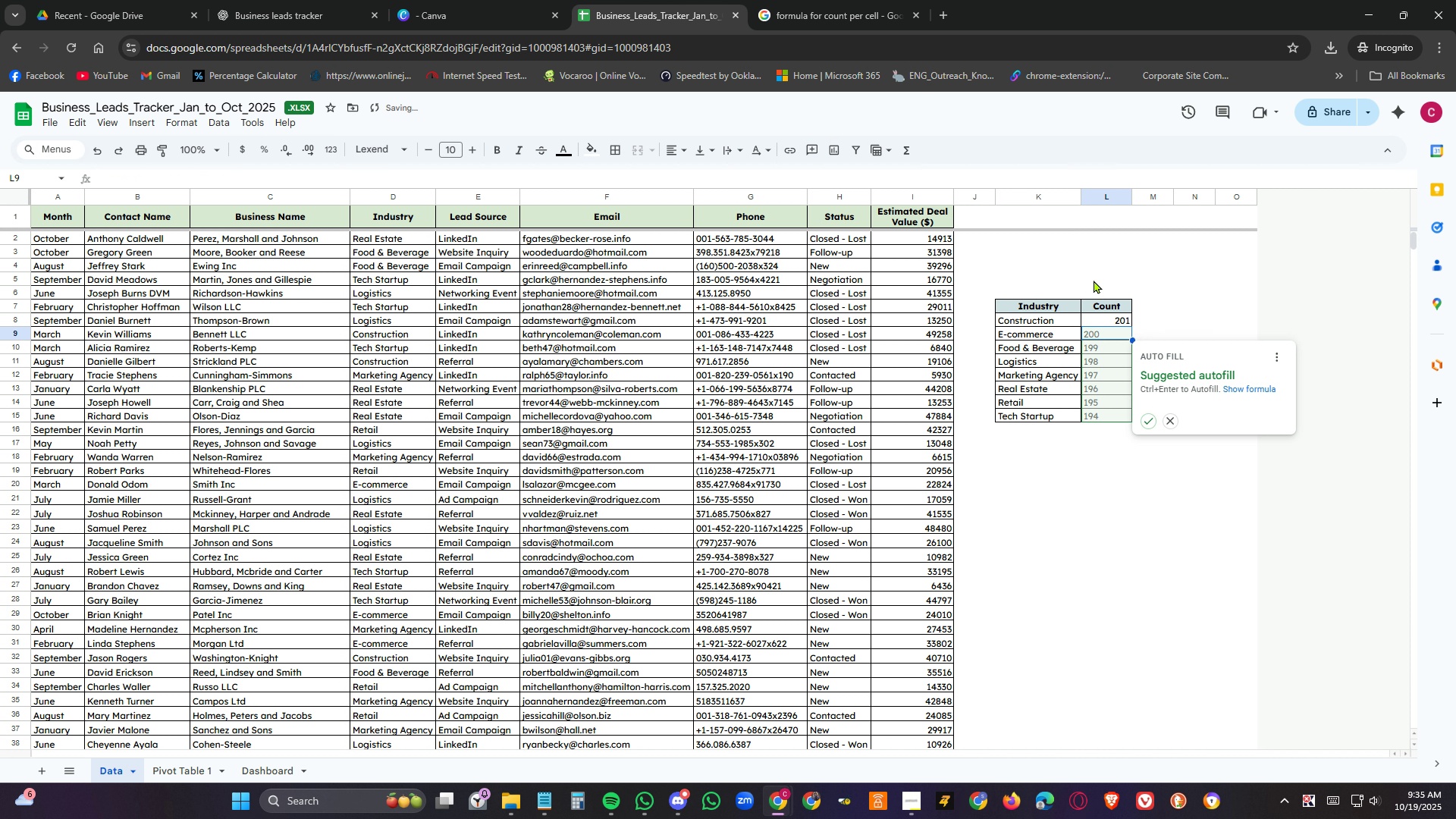 
key(Enter)
 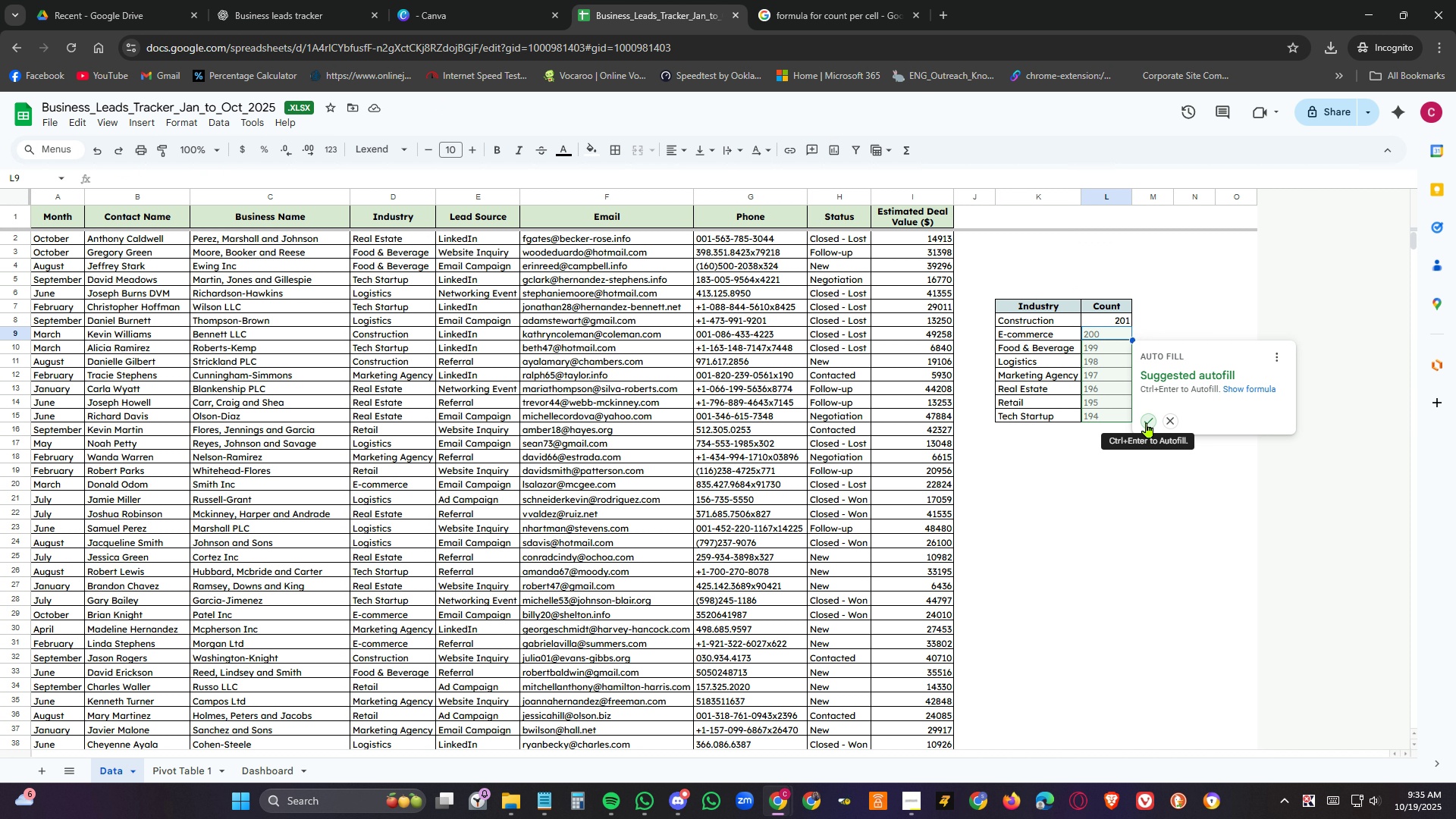 
wait(10.68)
 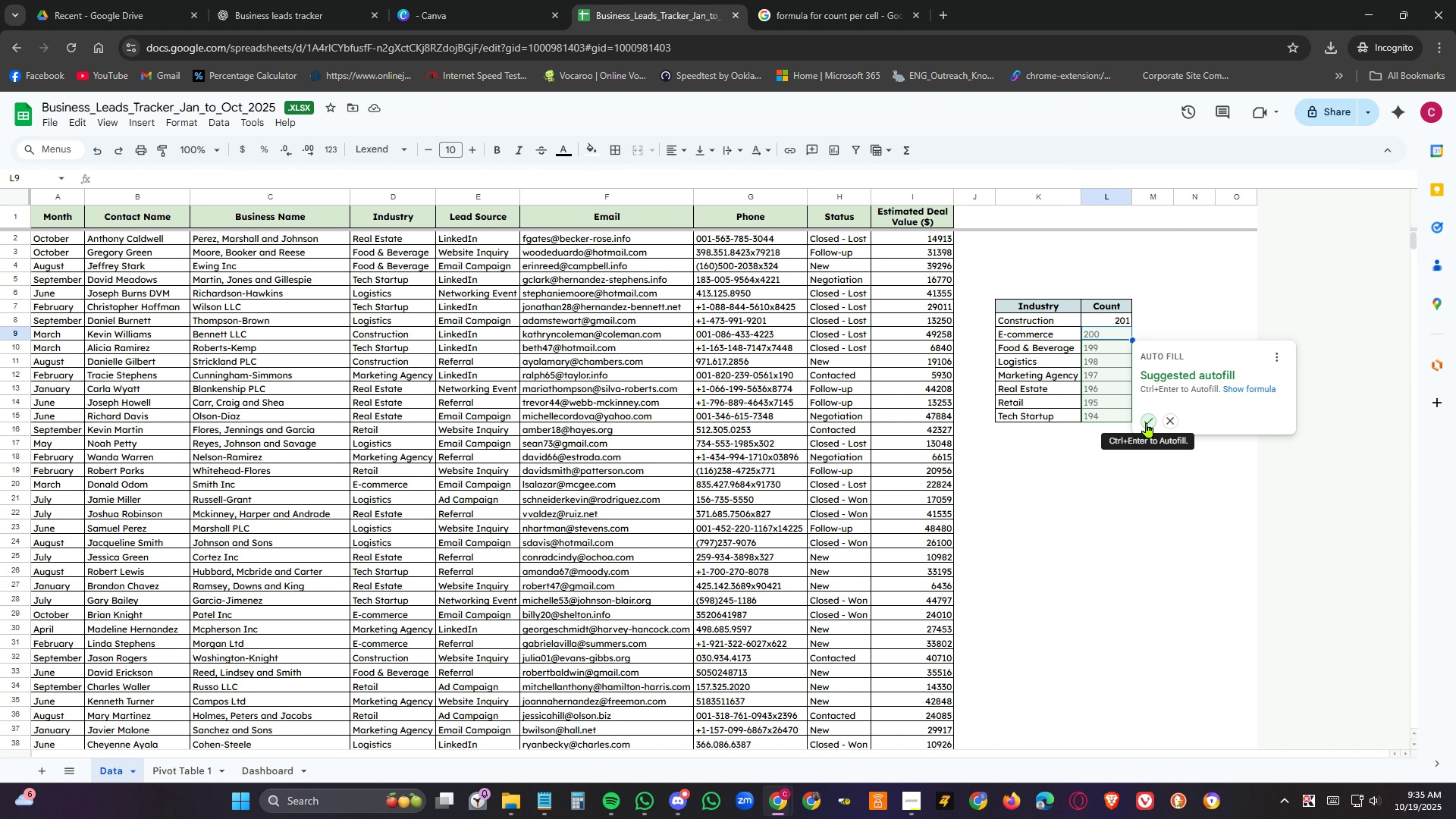 
left_click([1170, 422])
 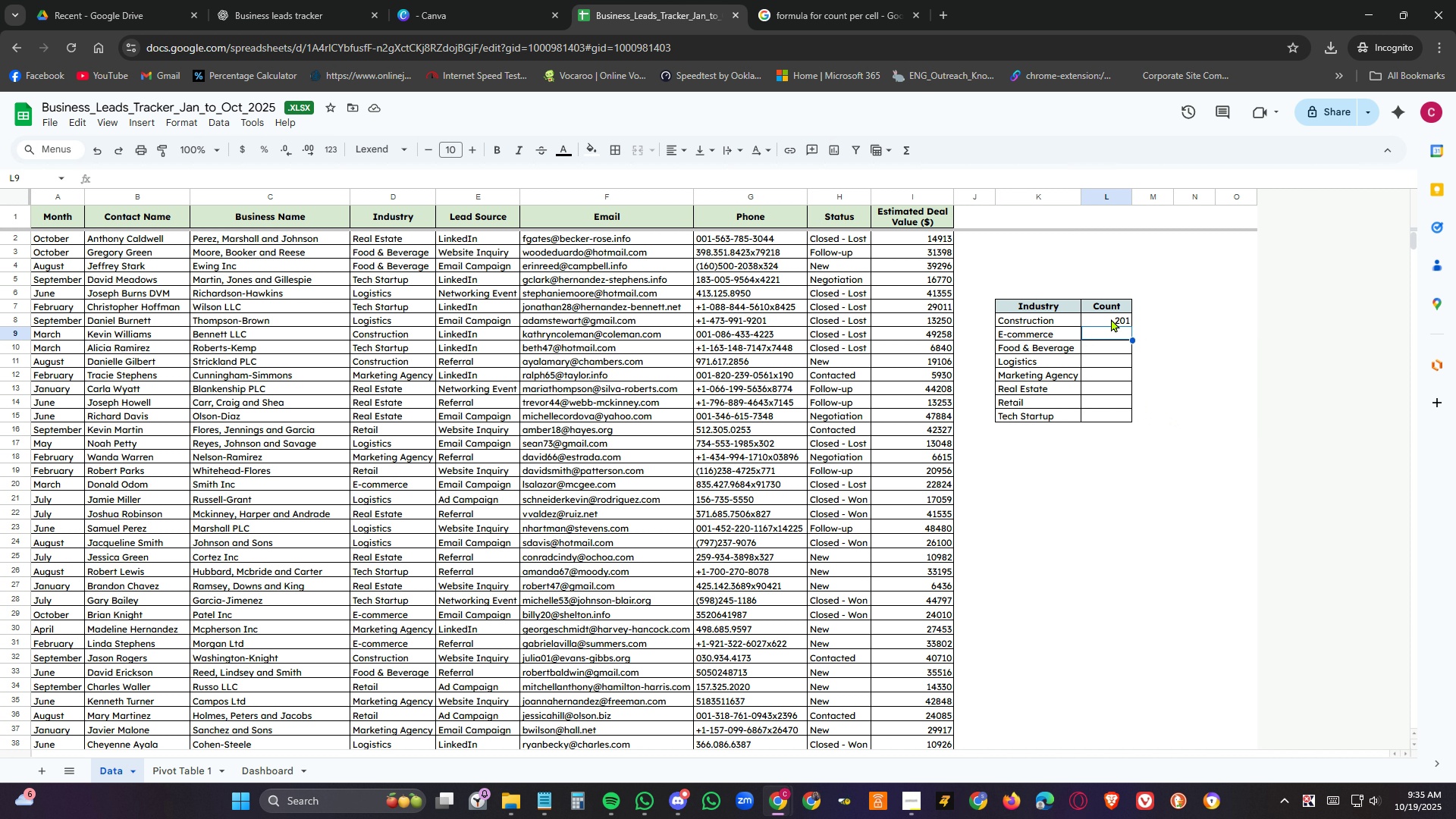 
left_click([1111, 318])
 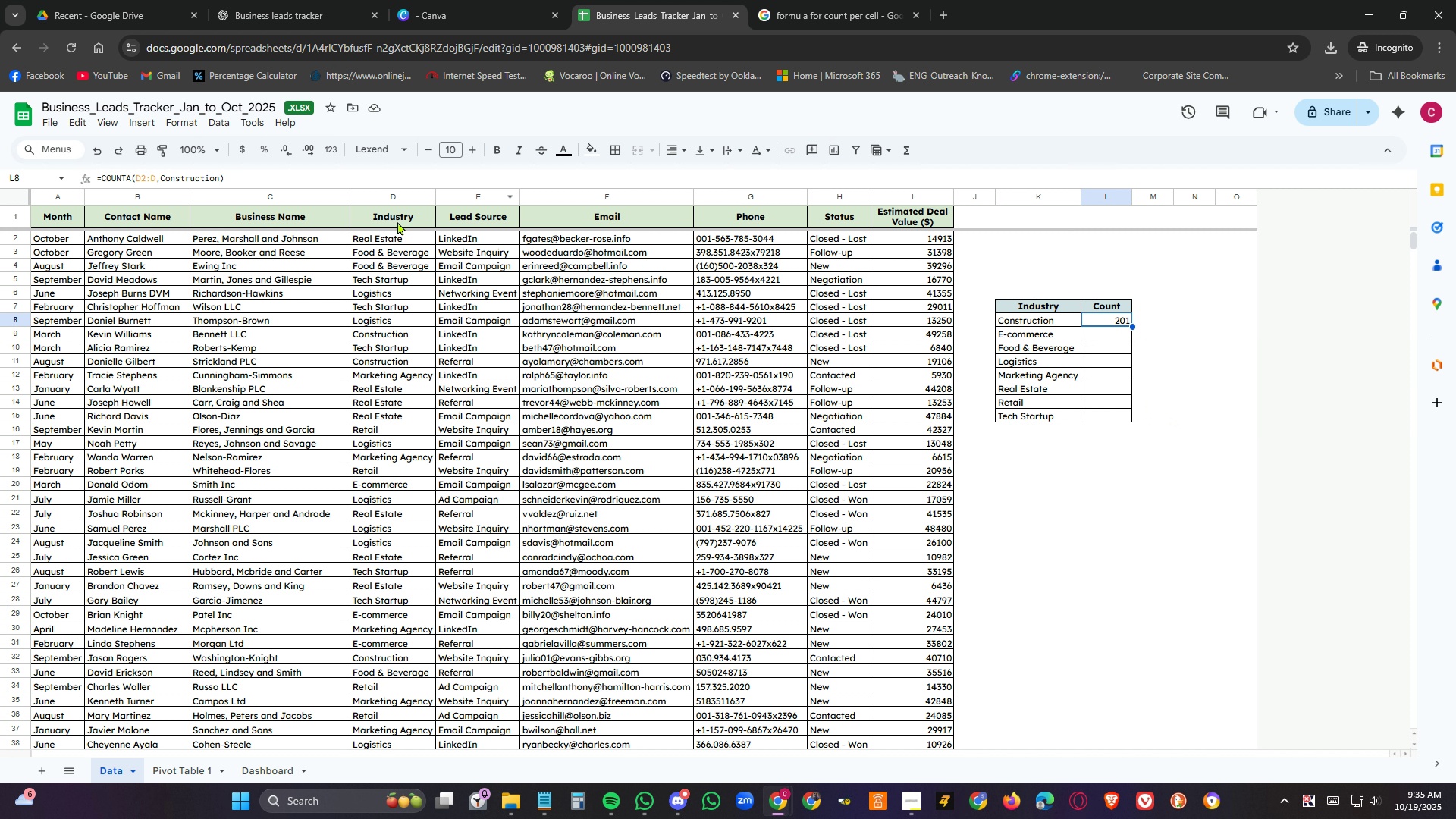 
left_click([397, 218])
 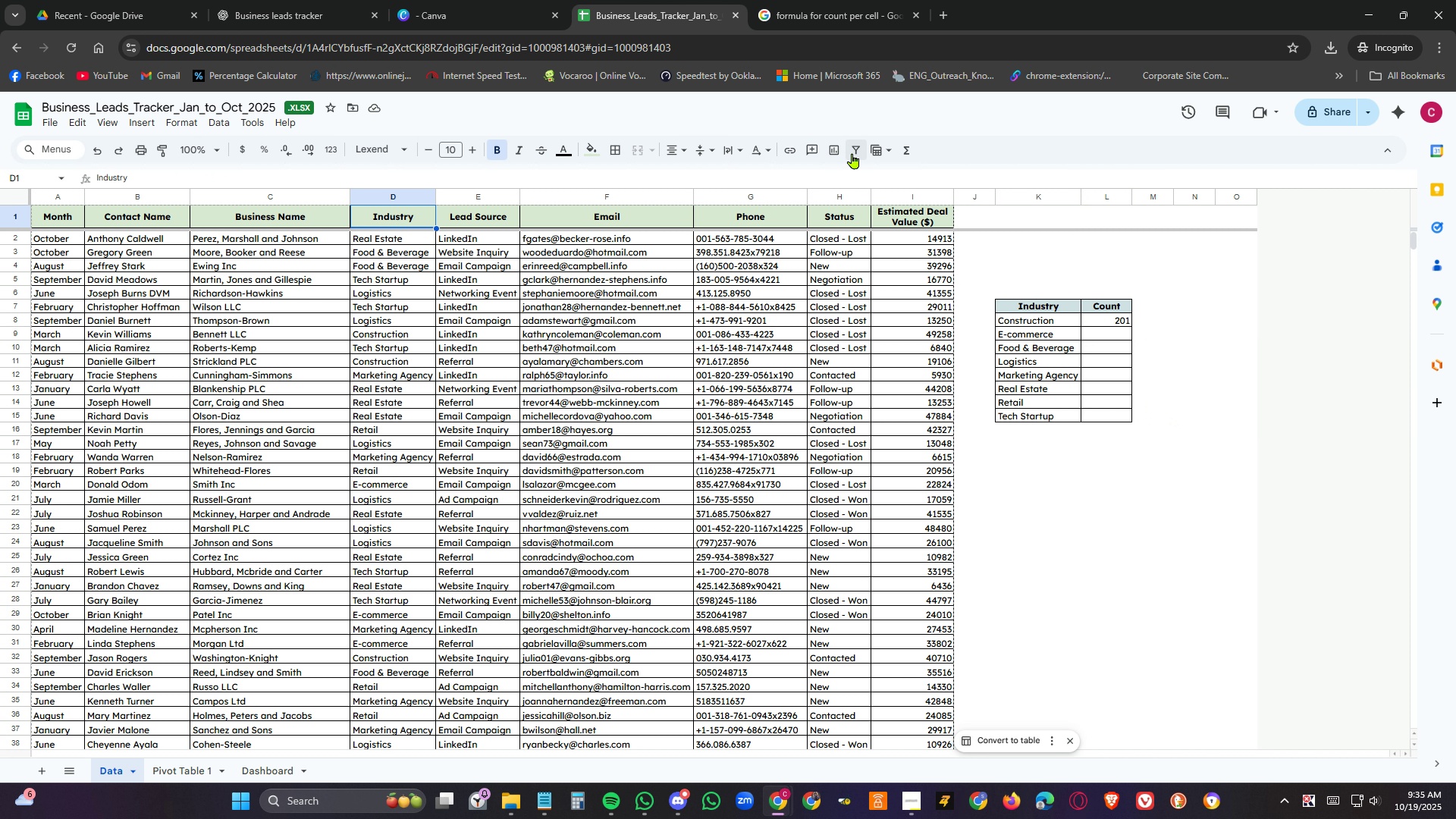 
left_click([852, 153])
 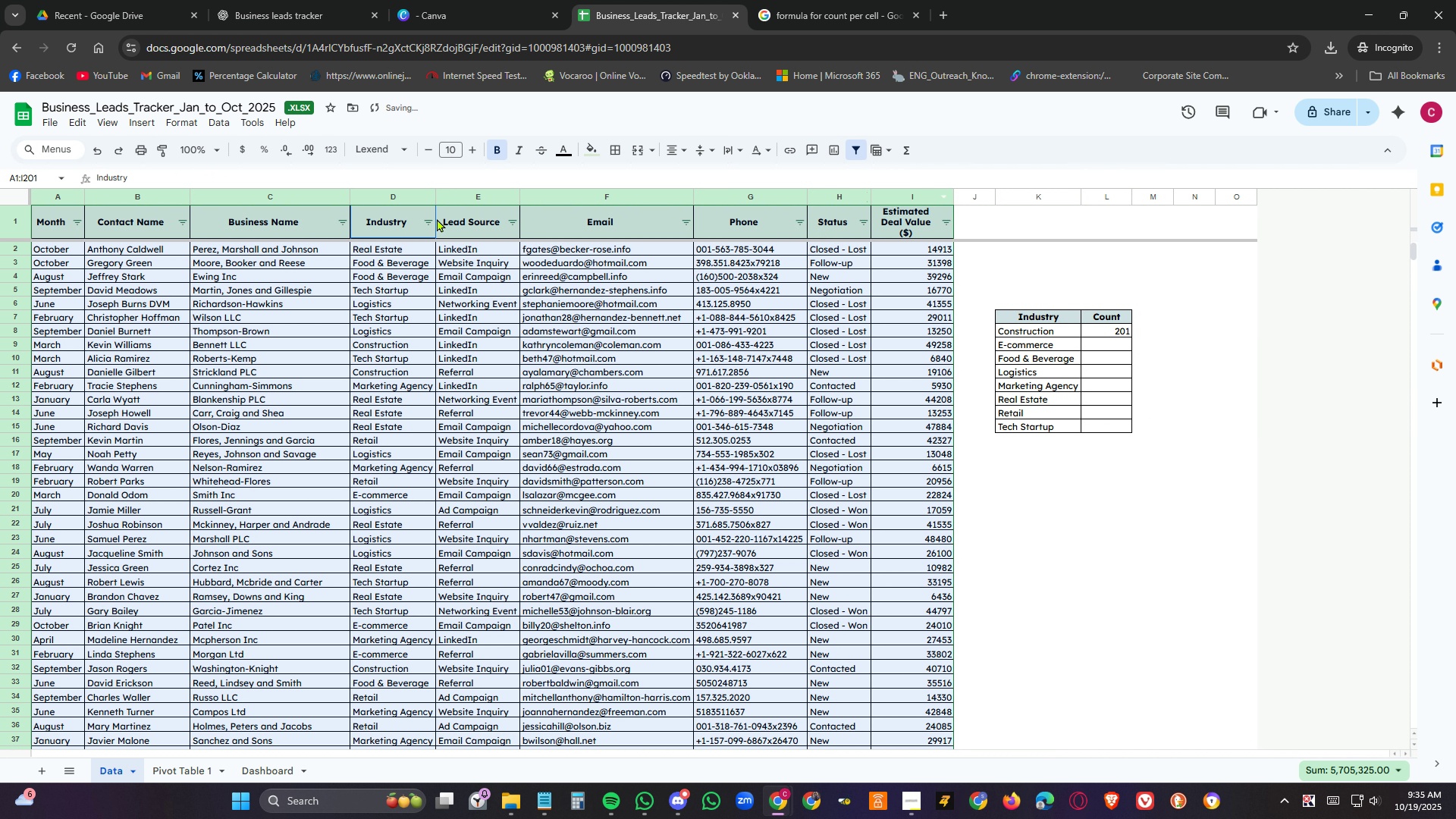 
left_click([431, 220])
 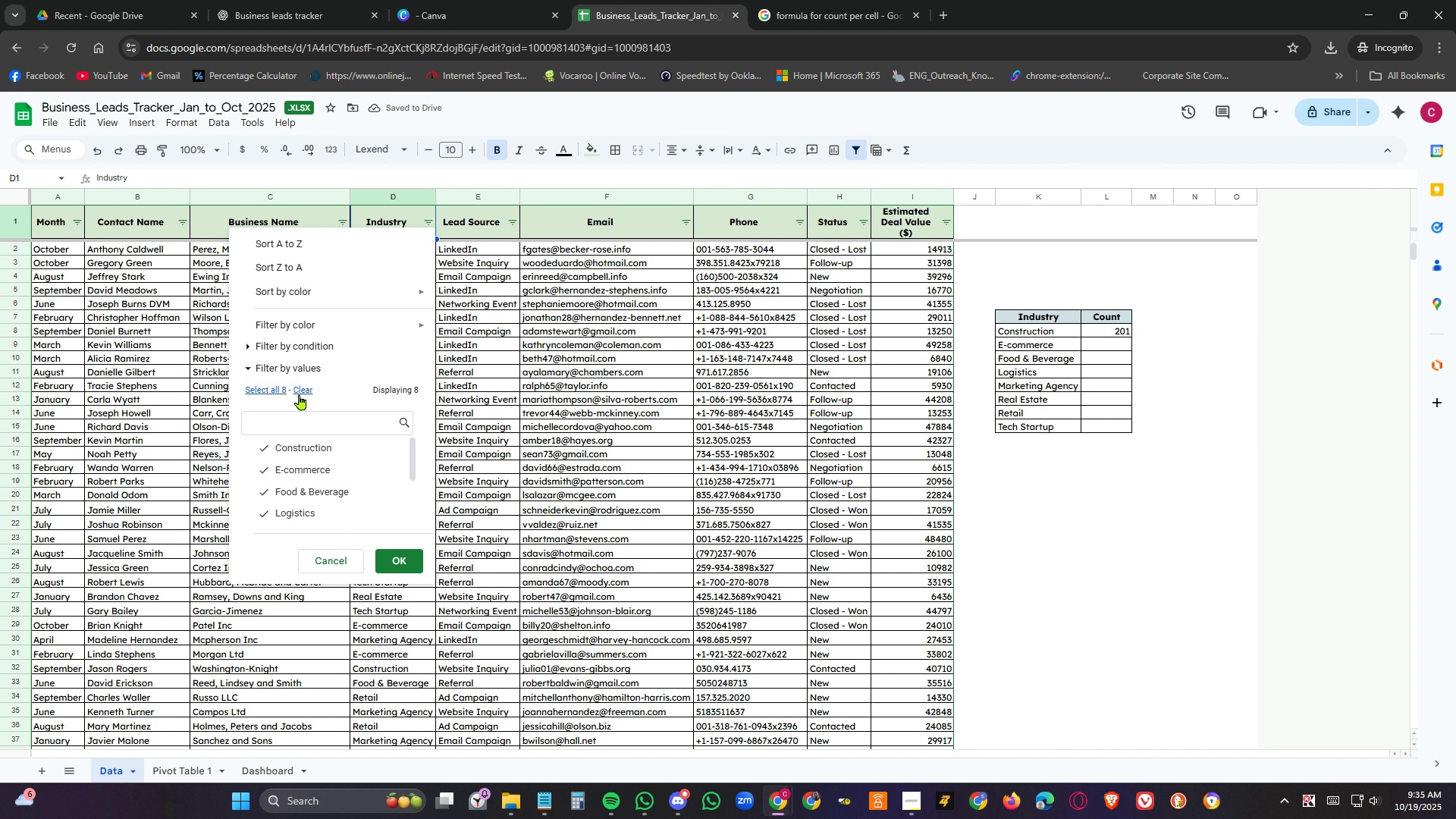 
left_click([309, 388])
 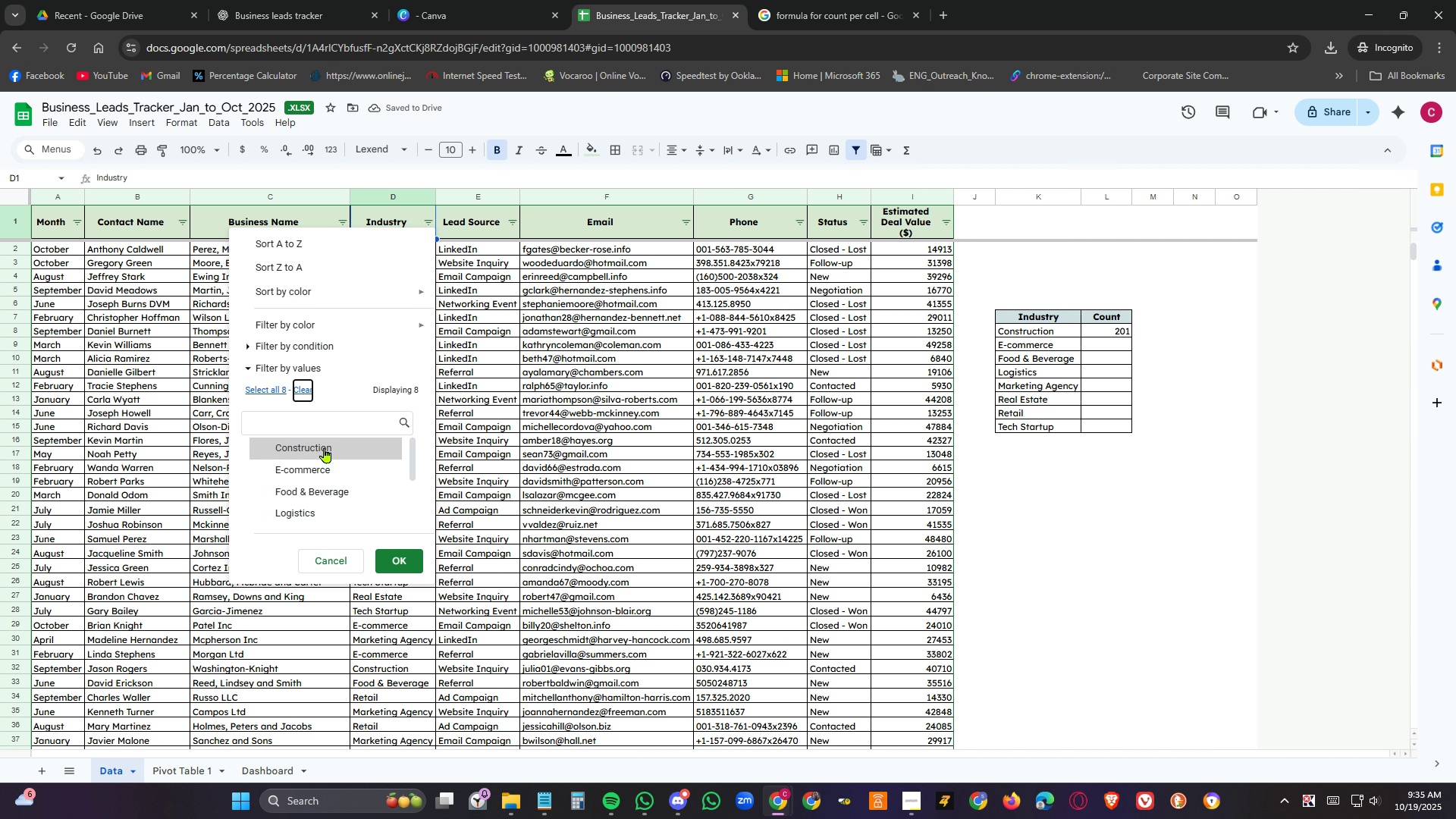 
left_click([325, 447])
 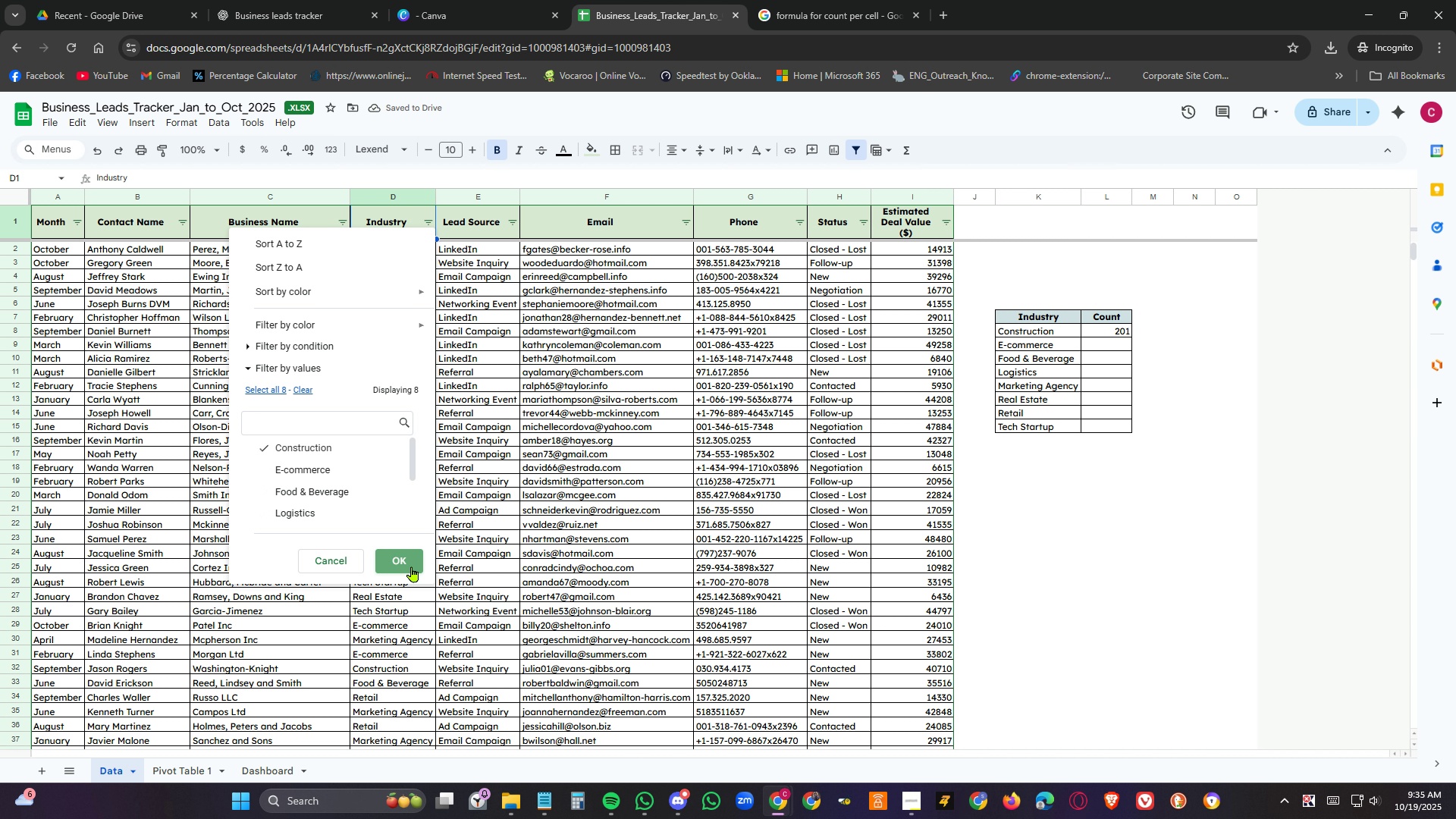 
left_click([412, 566])
 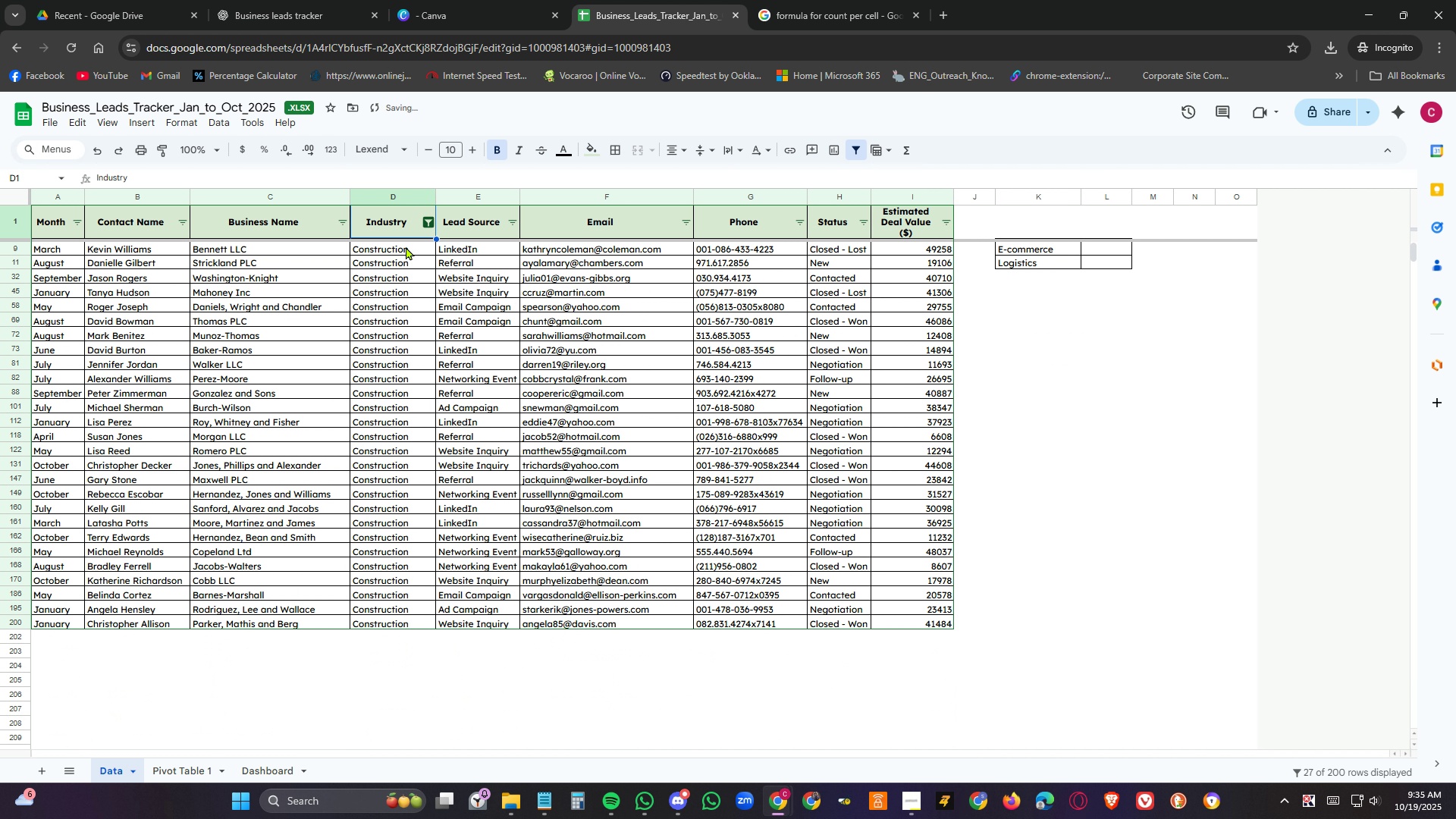 
left_click_drag(start_coordinate=[406, 246], to_coordinate=[408, 621])
 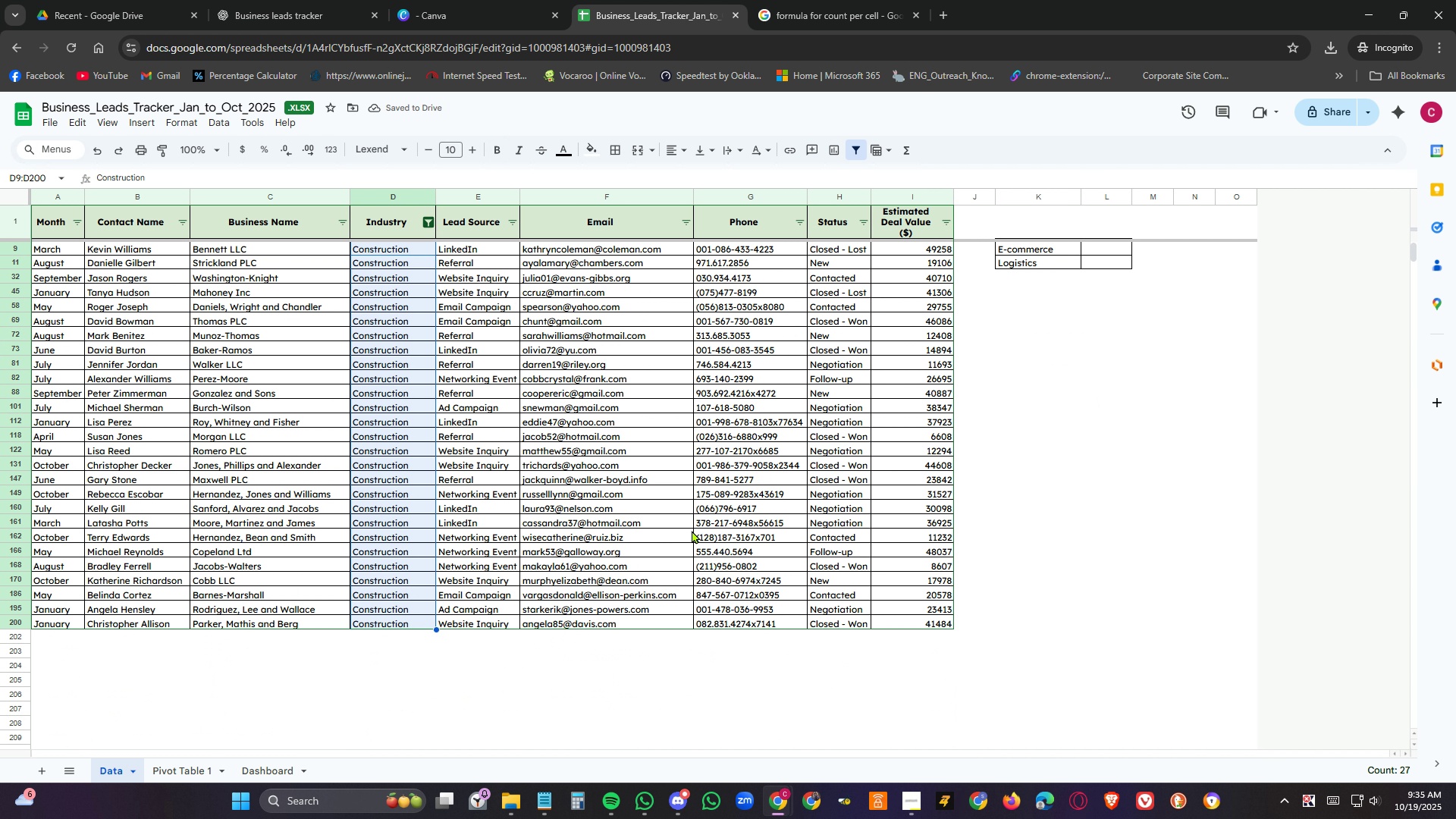 
left_click([410, 449])
 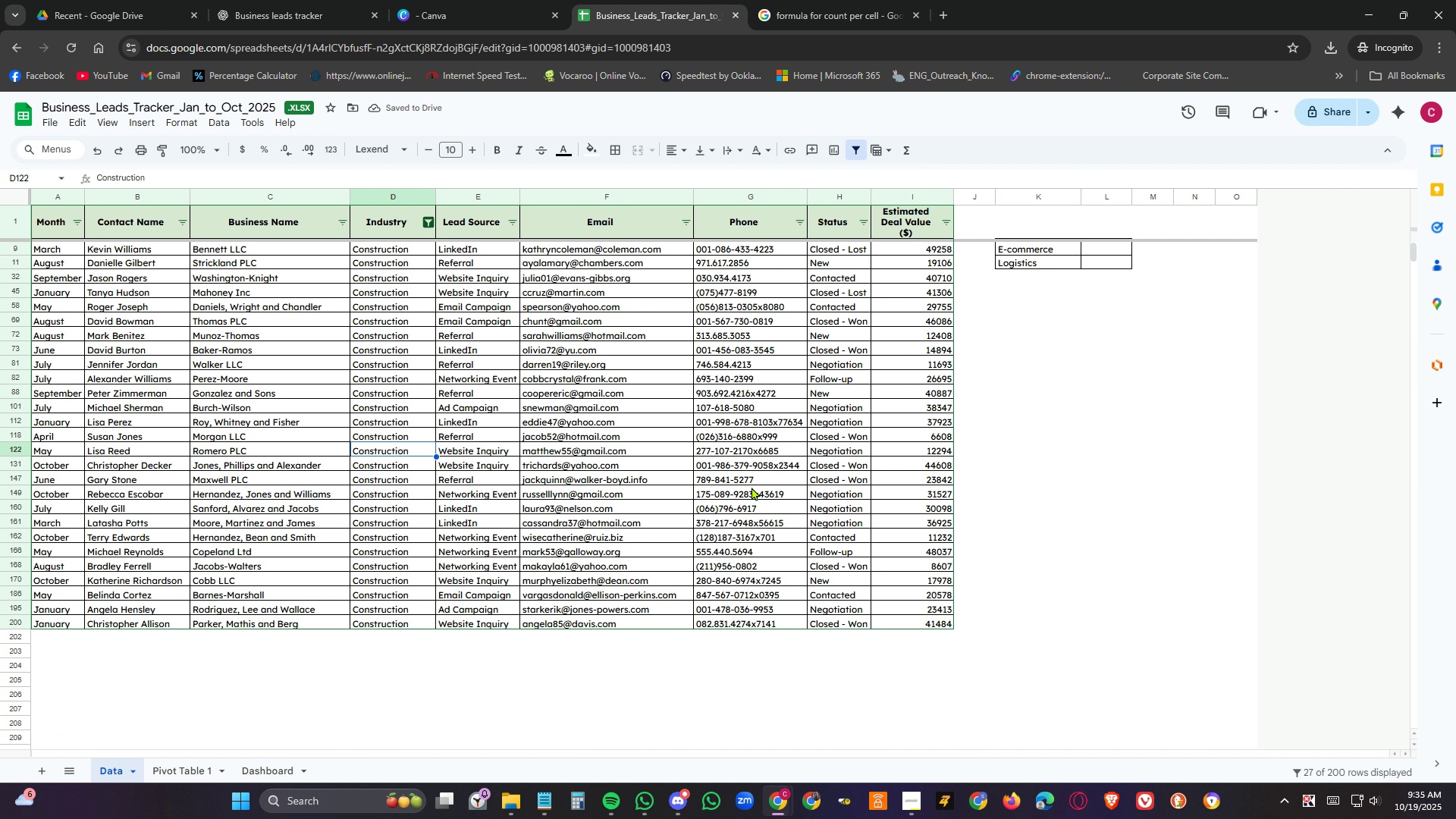 
scroll: coordinate [1071, 377], scroll_direction: up, amount: 15.0
 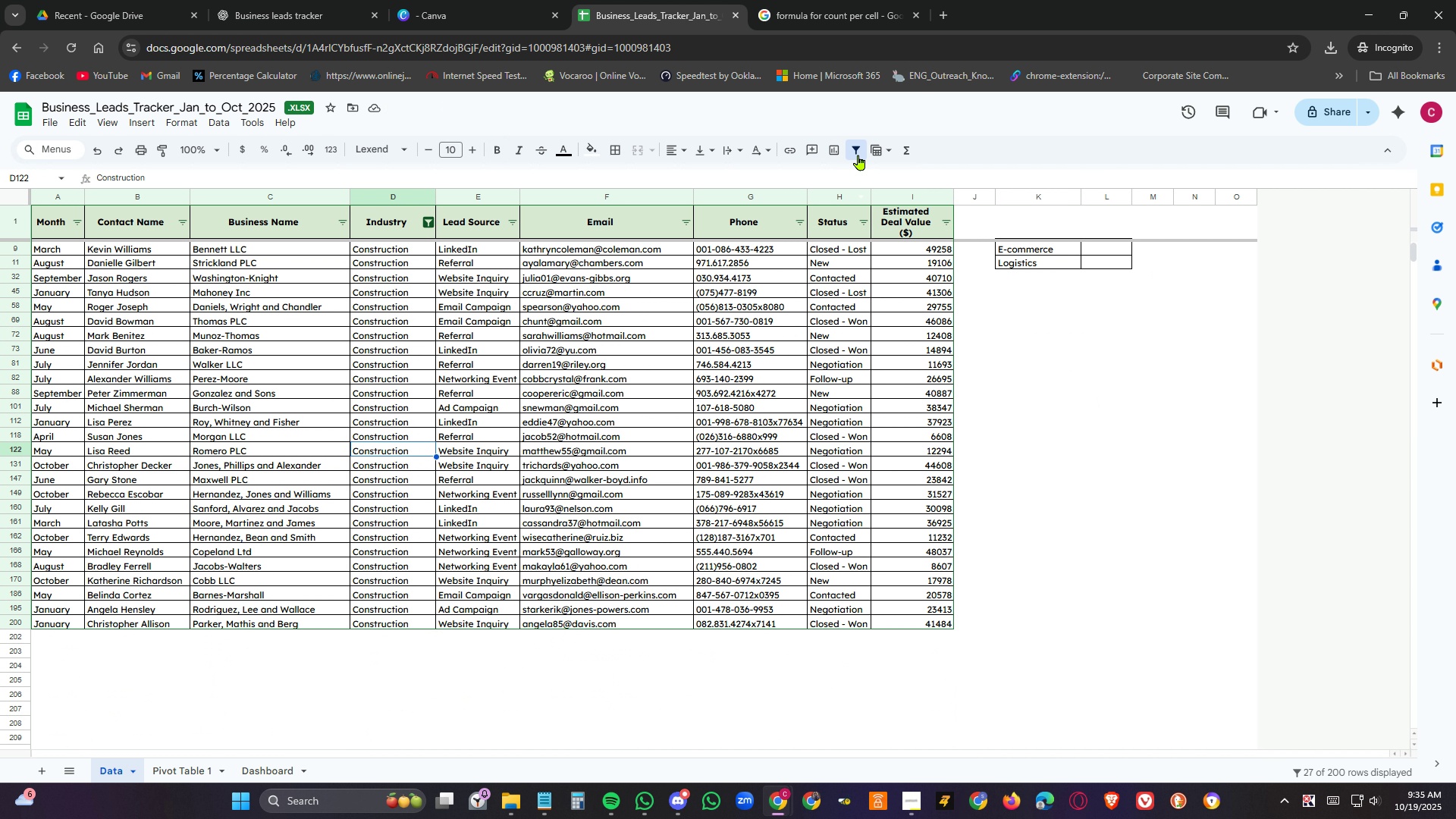 
left_click([857, 152])
 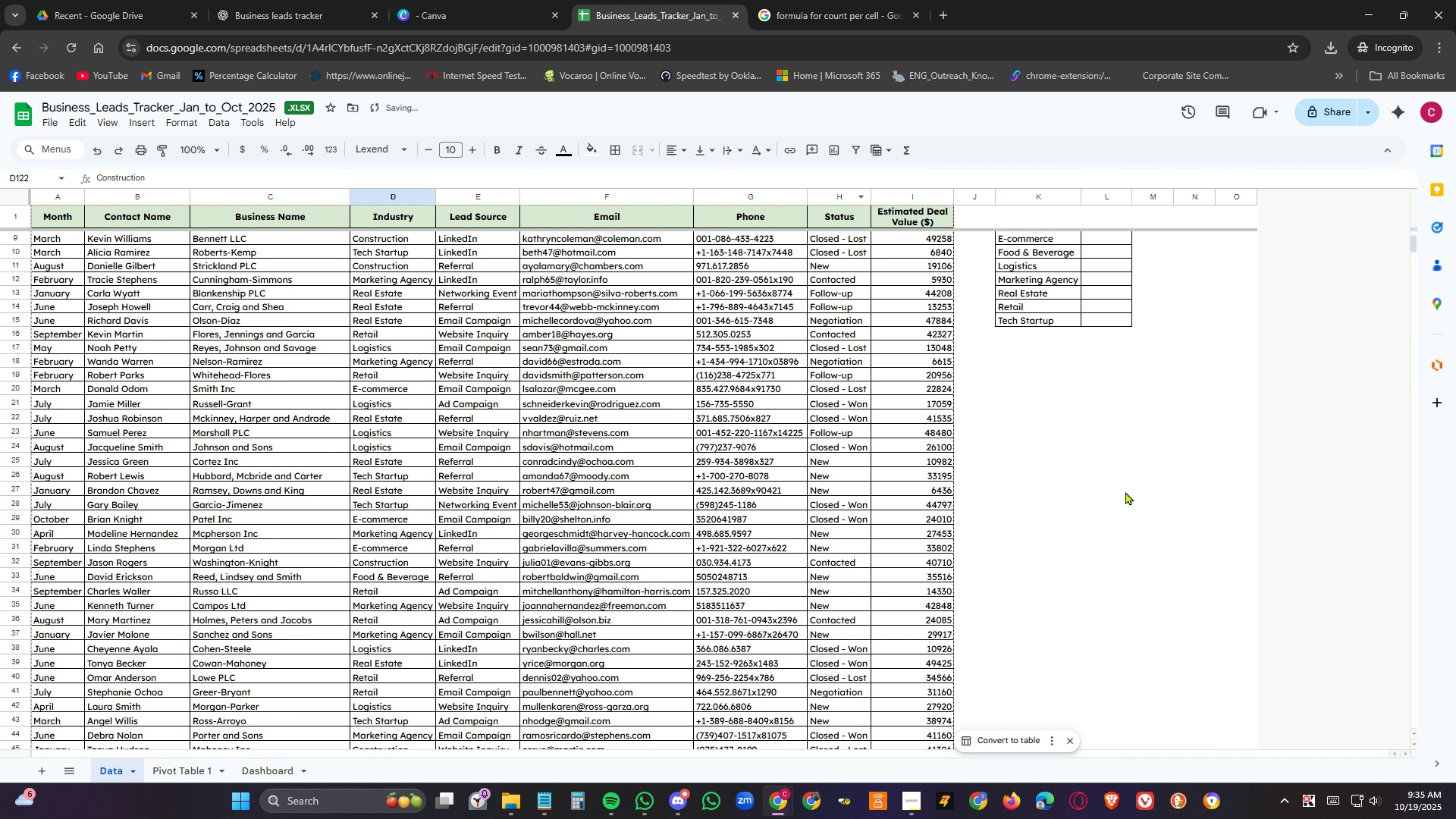 
scroll: coordinate [1145, 366], scroll_direction: up, amount: 8.0
 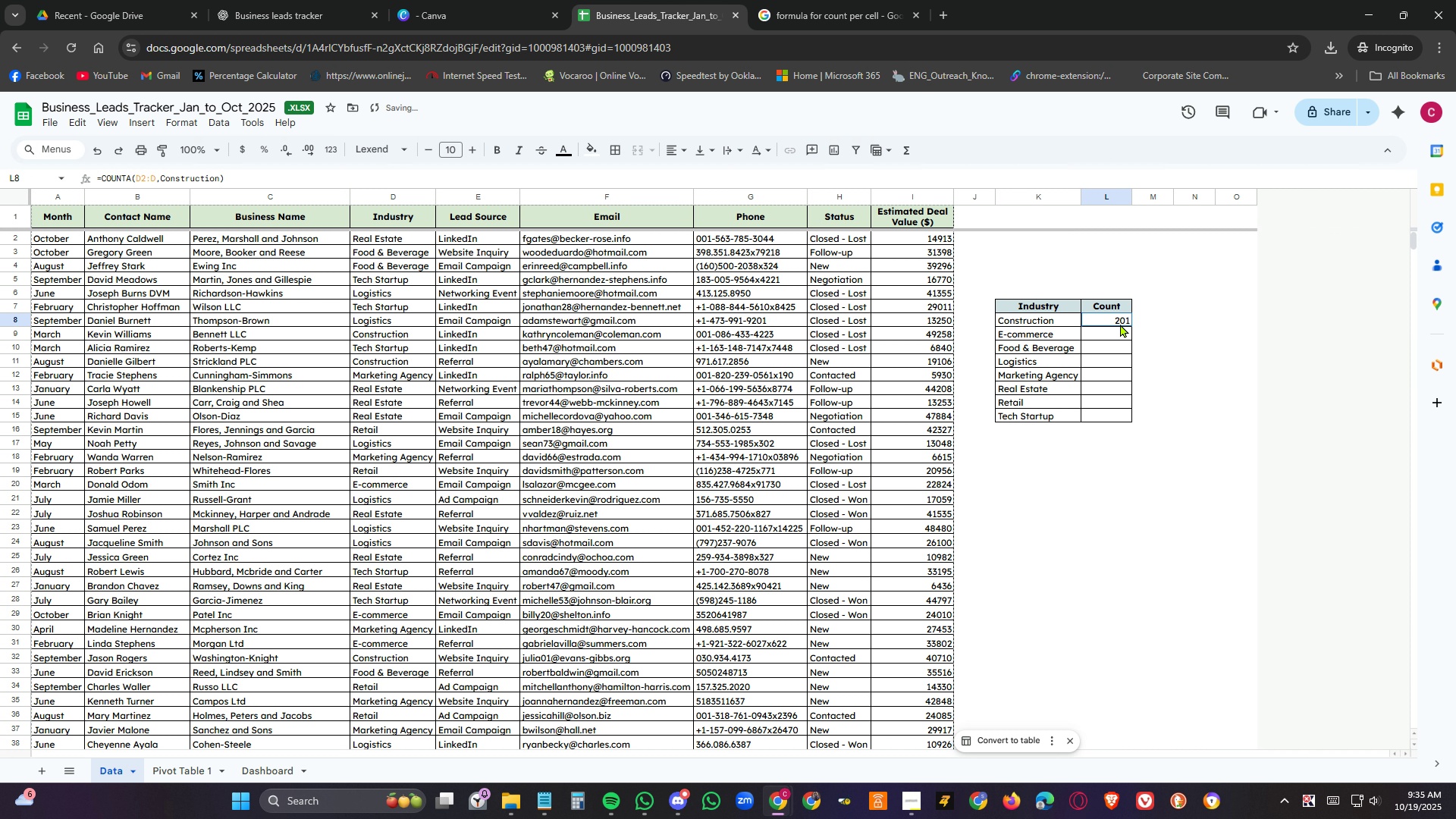 
left_click([1120, 324])
 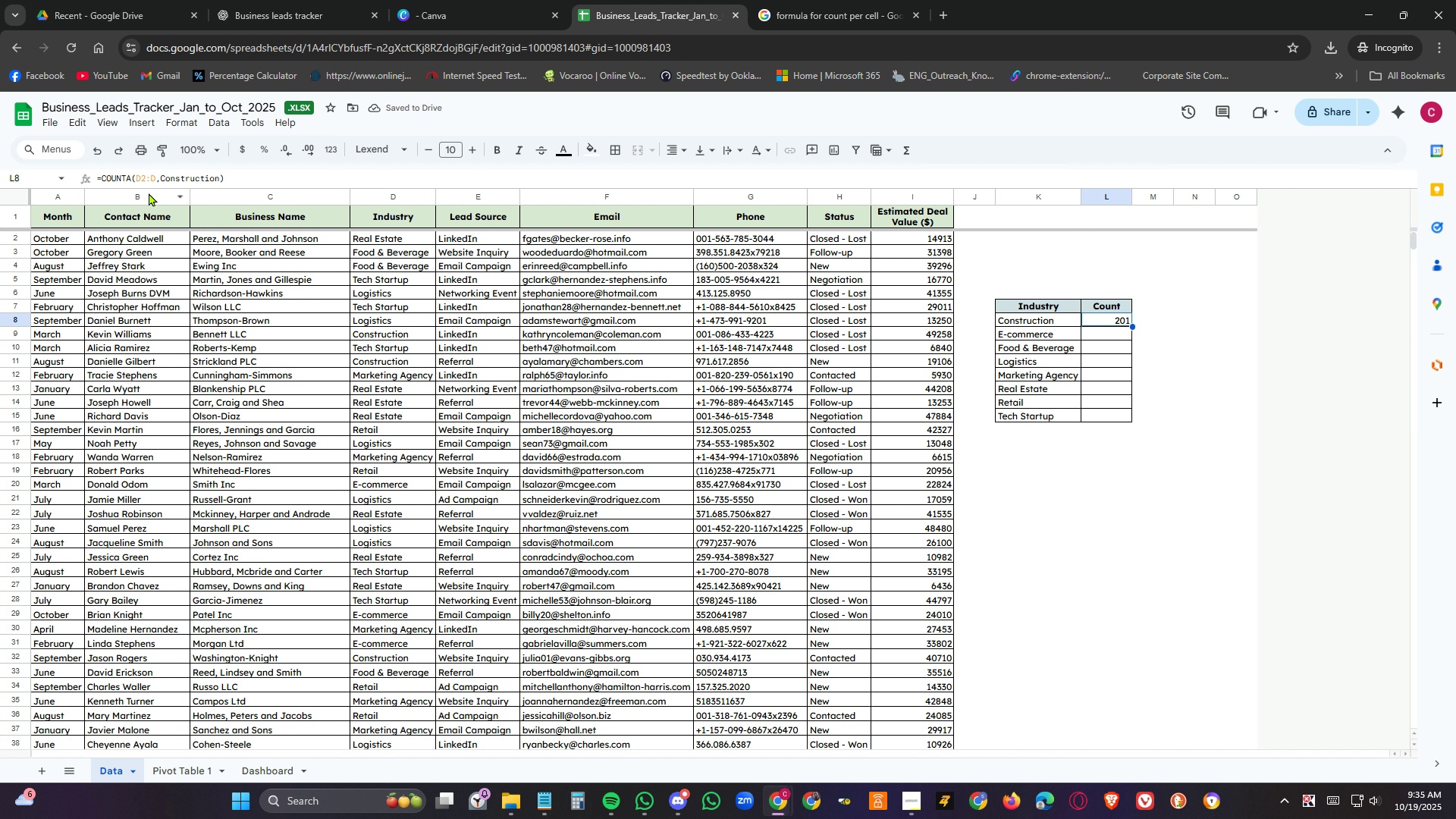 
left_click([159, 183])
 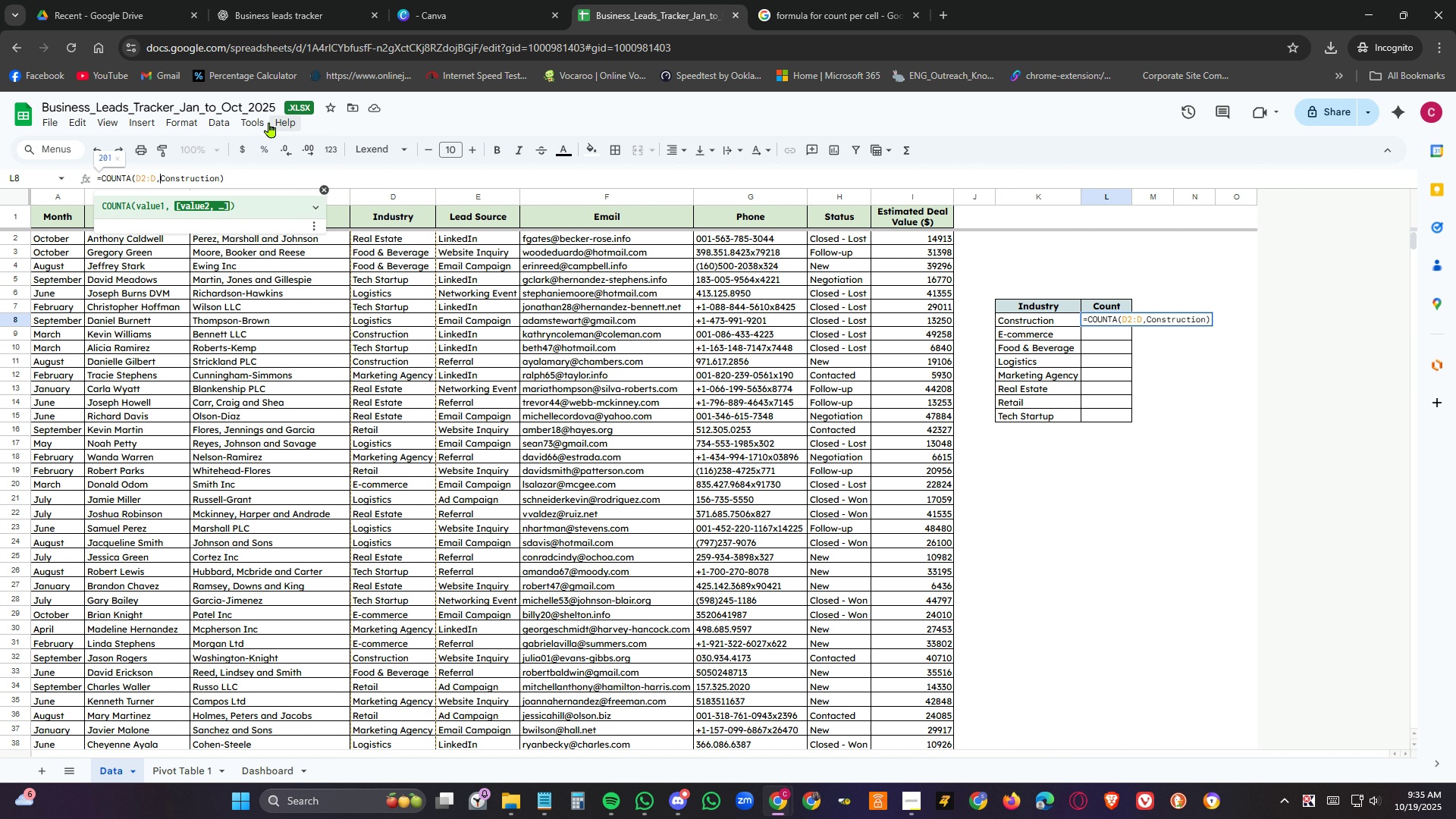 
key(Space)
 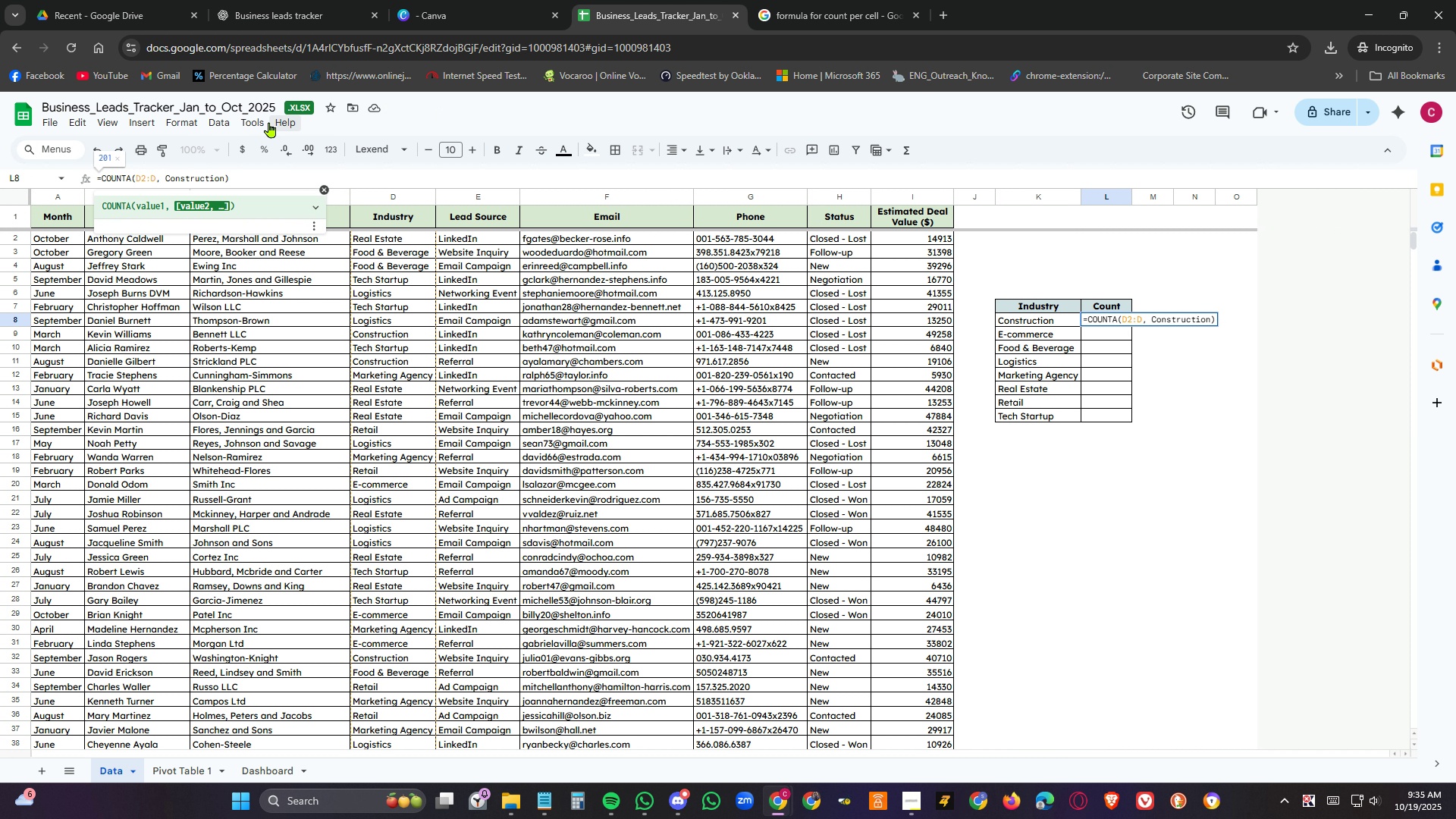 
hold_key(key=ShiftLeft, duration=0.32)
 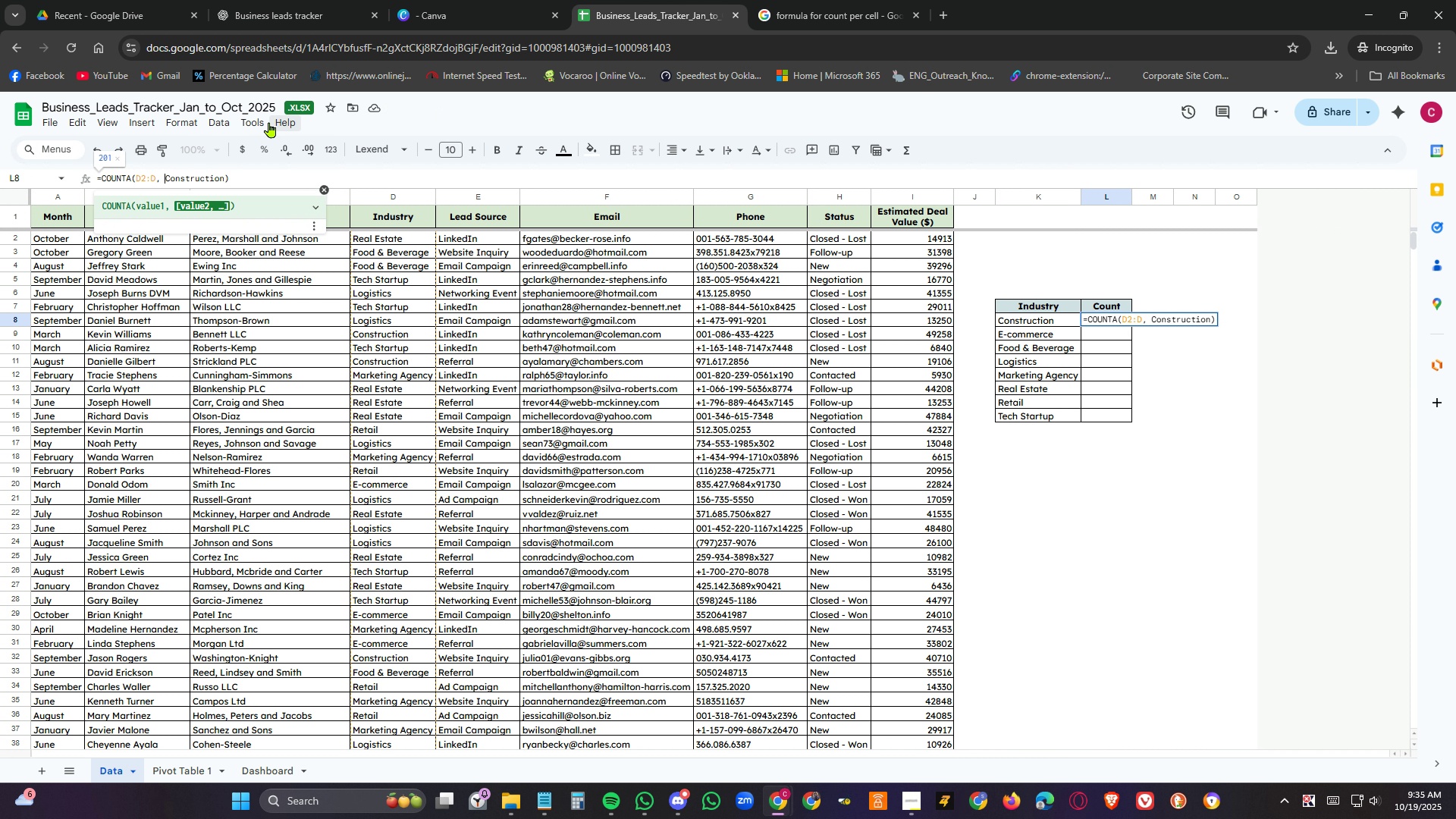 
key(Backspace)
 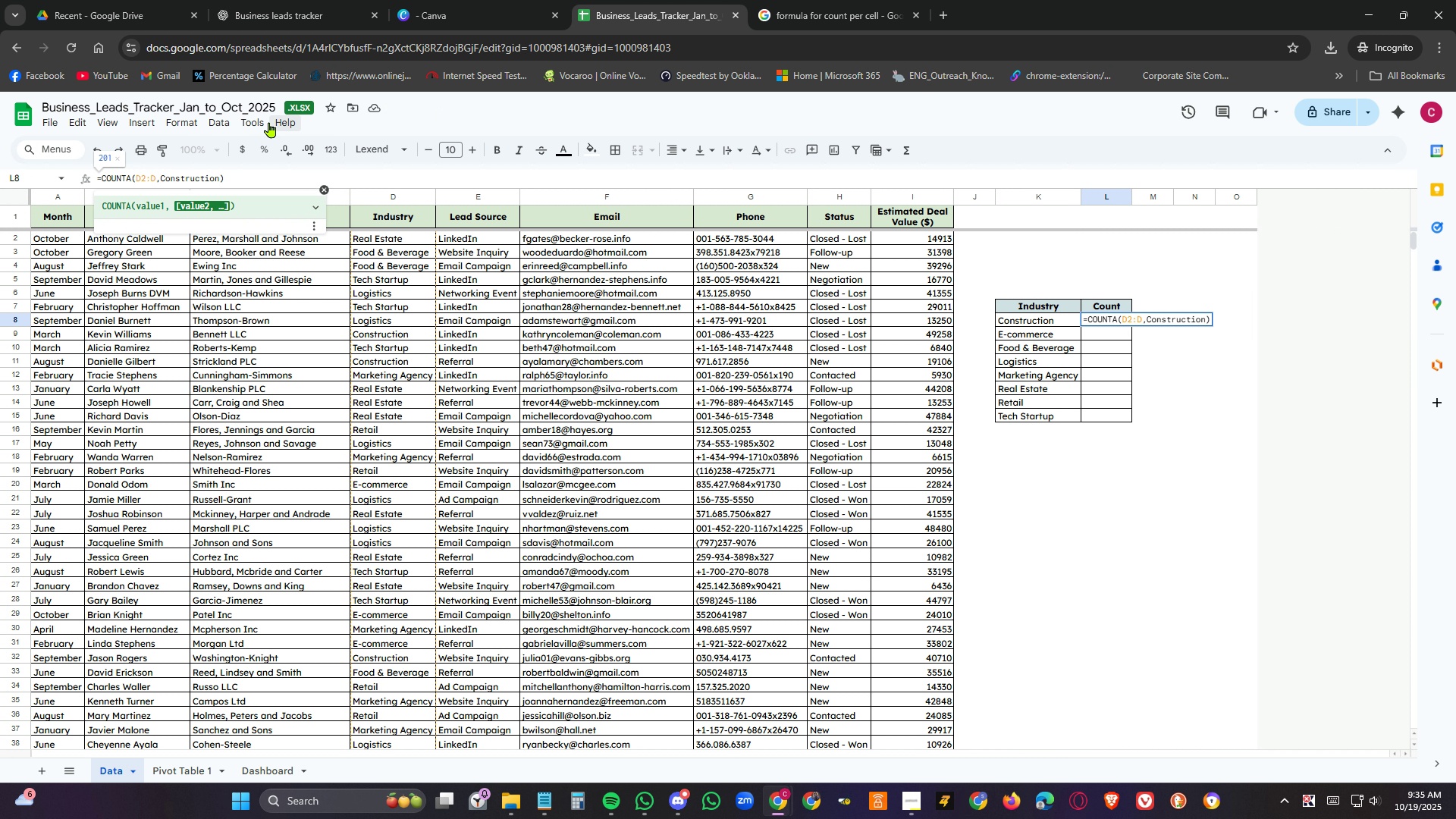 
key(Shift+Quote)
 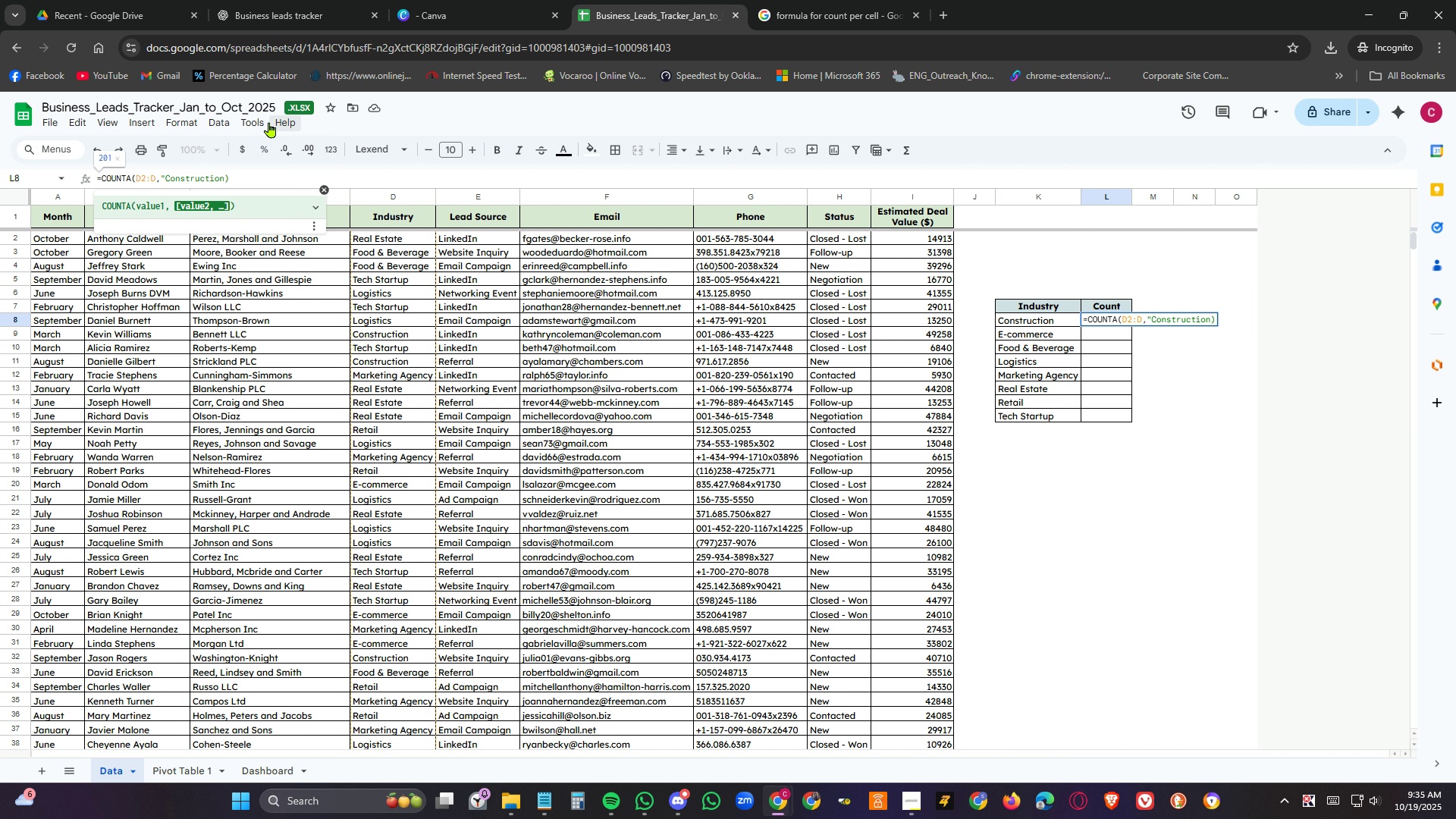 
key(ArrowRight)
 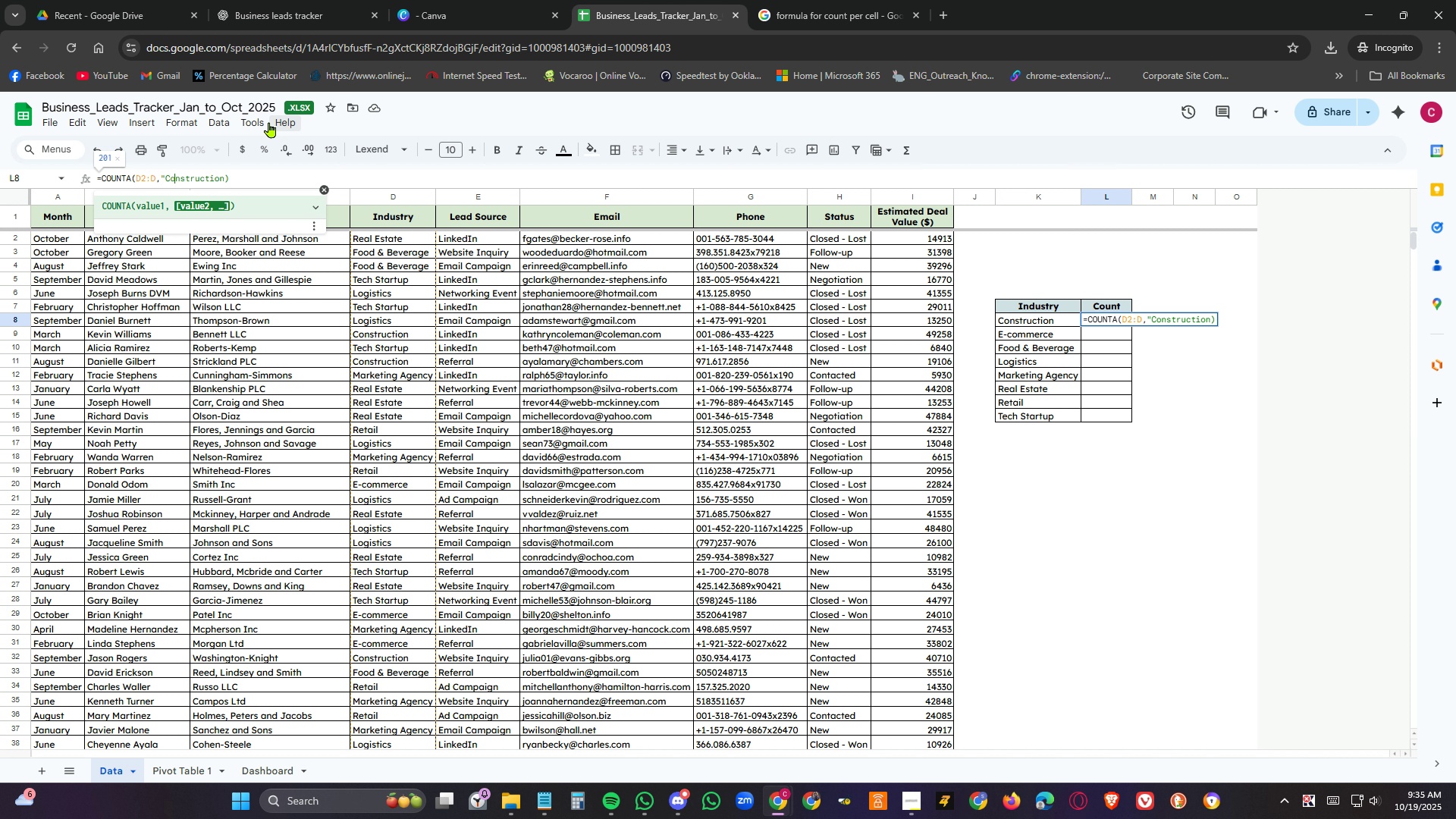 
hold_key(key=ArrowRight, duration=0.79)
 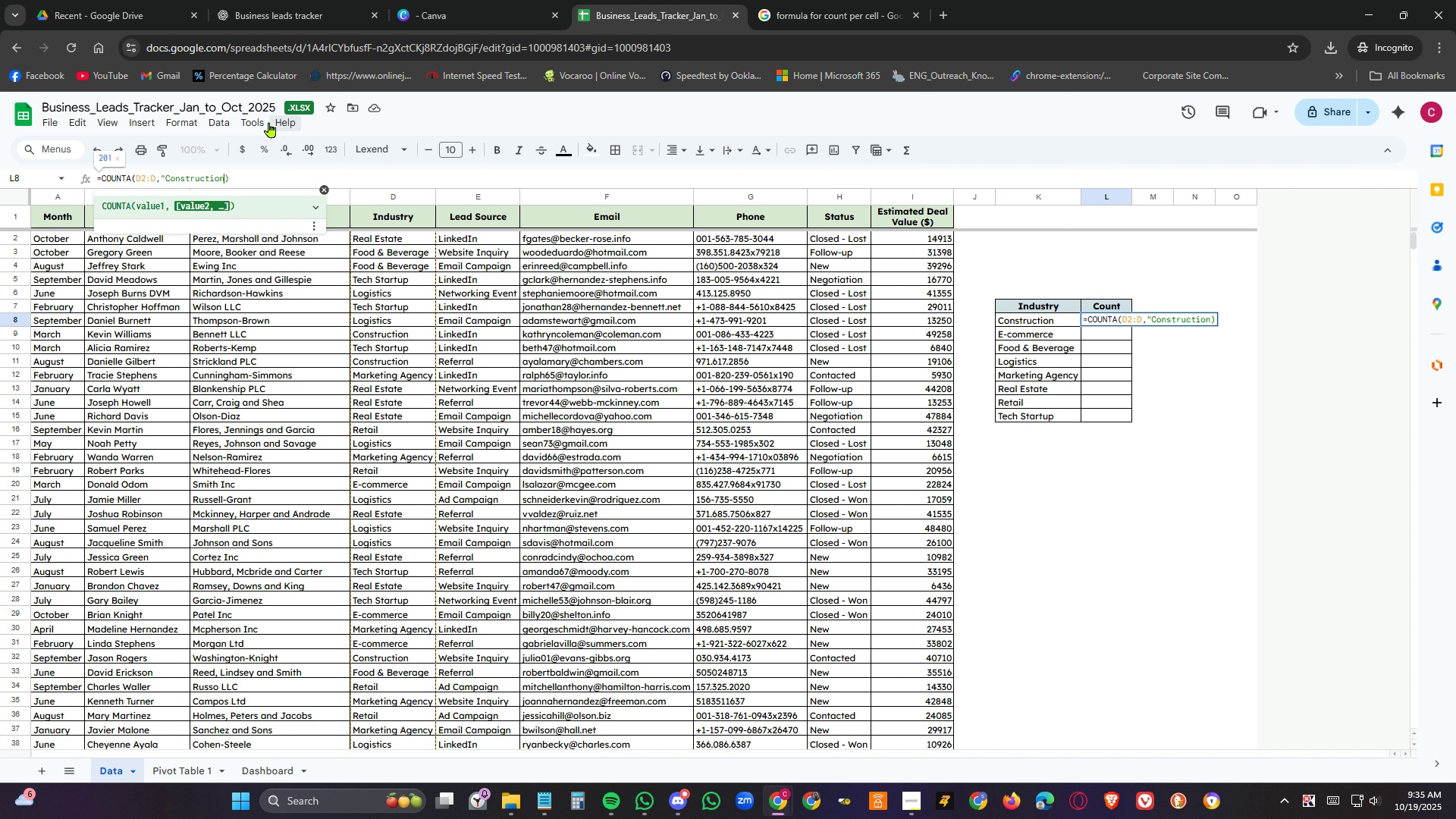 
key(ArrowRight)
 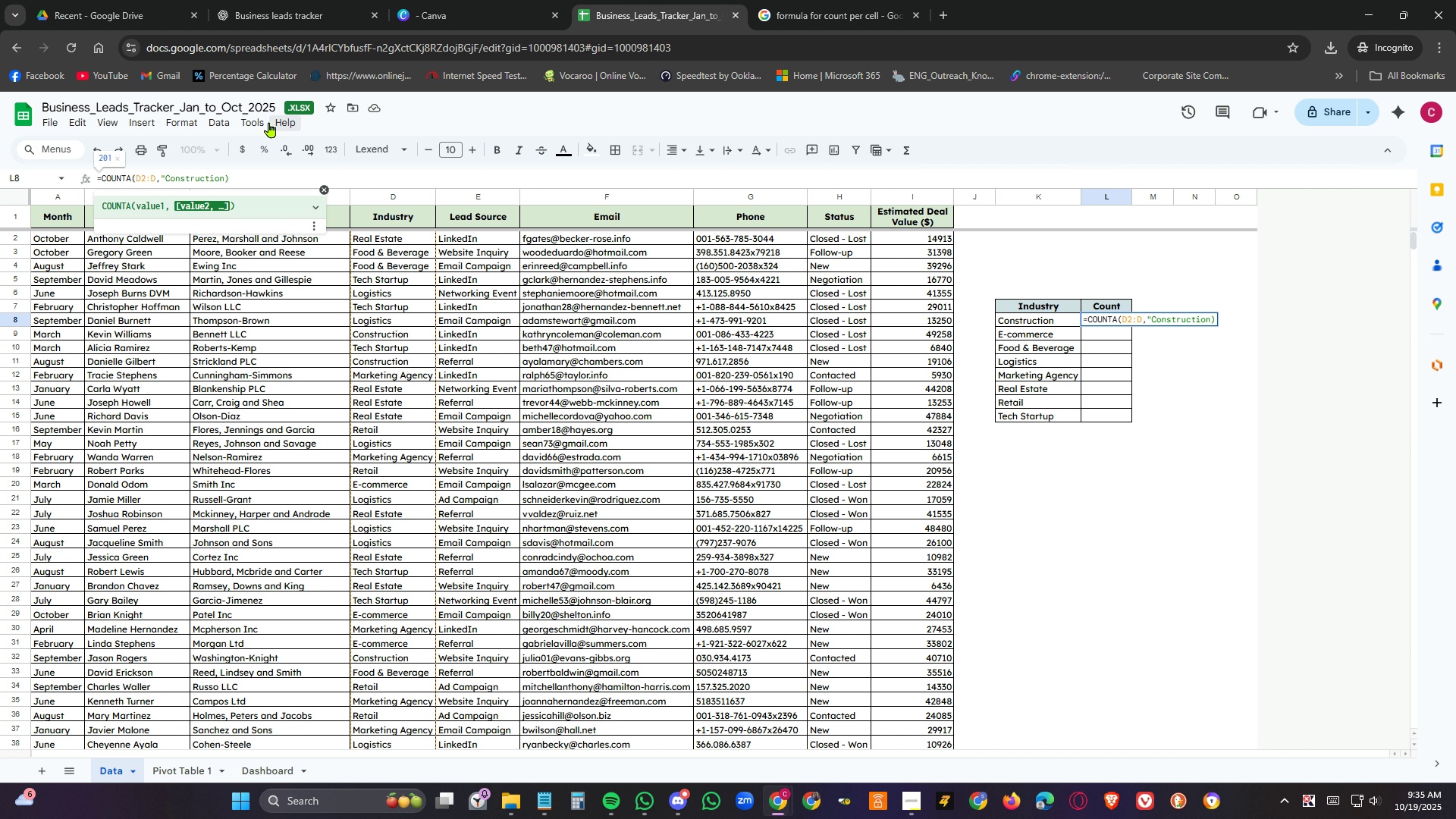 
key(Shift+Quote)
 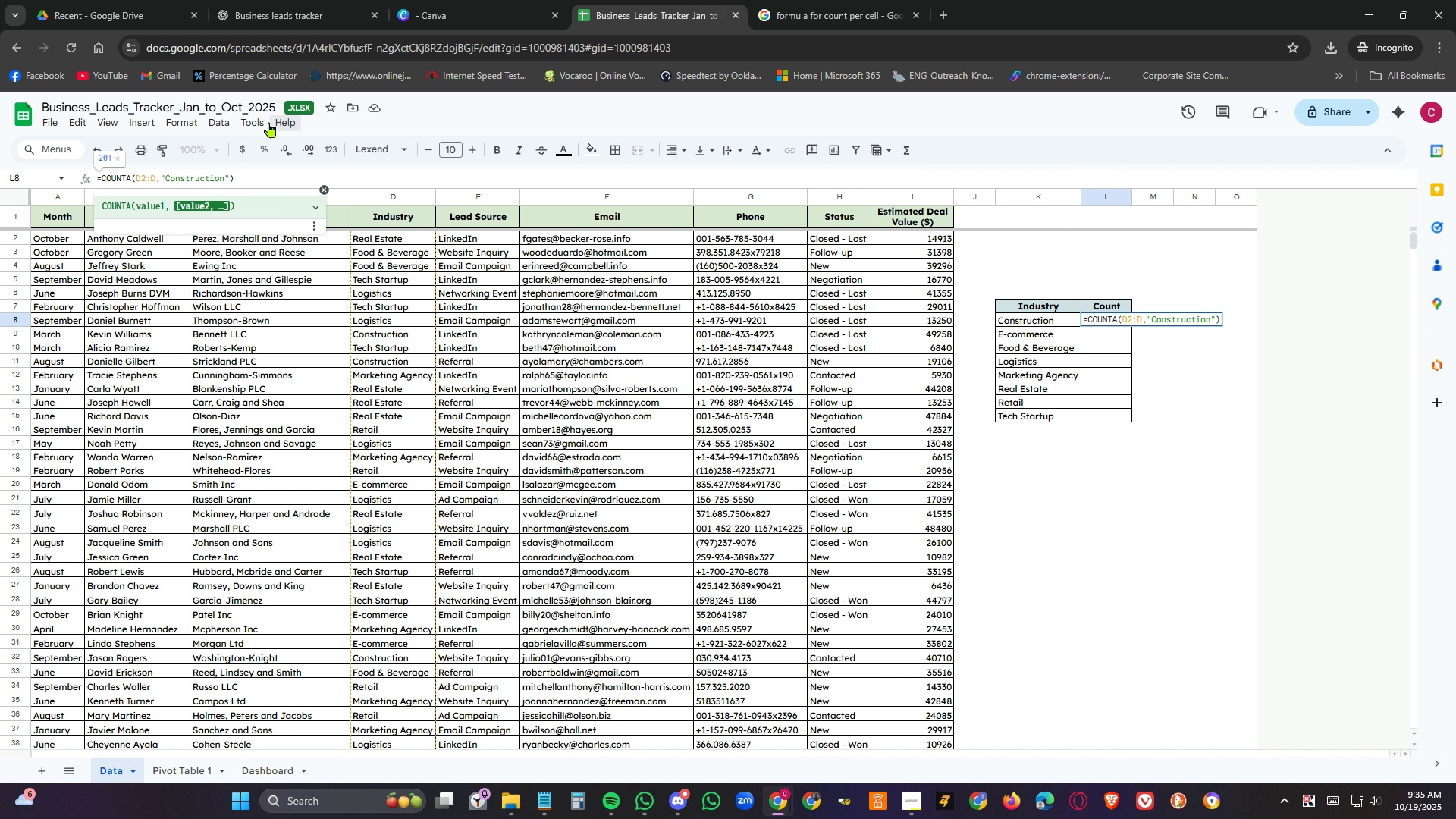 
key(Comma)
 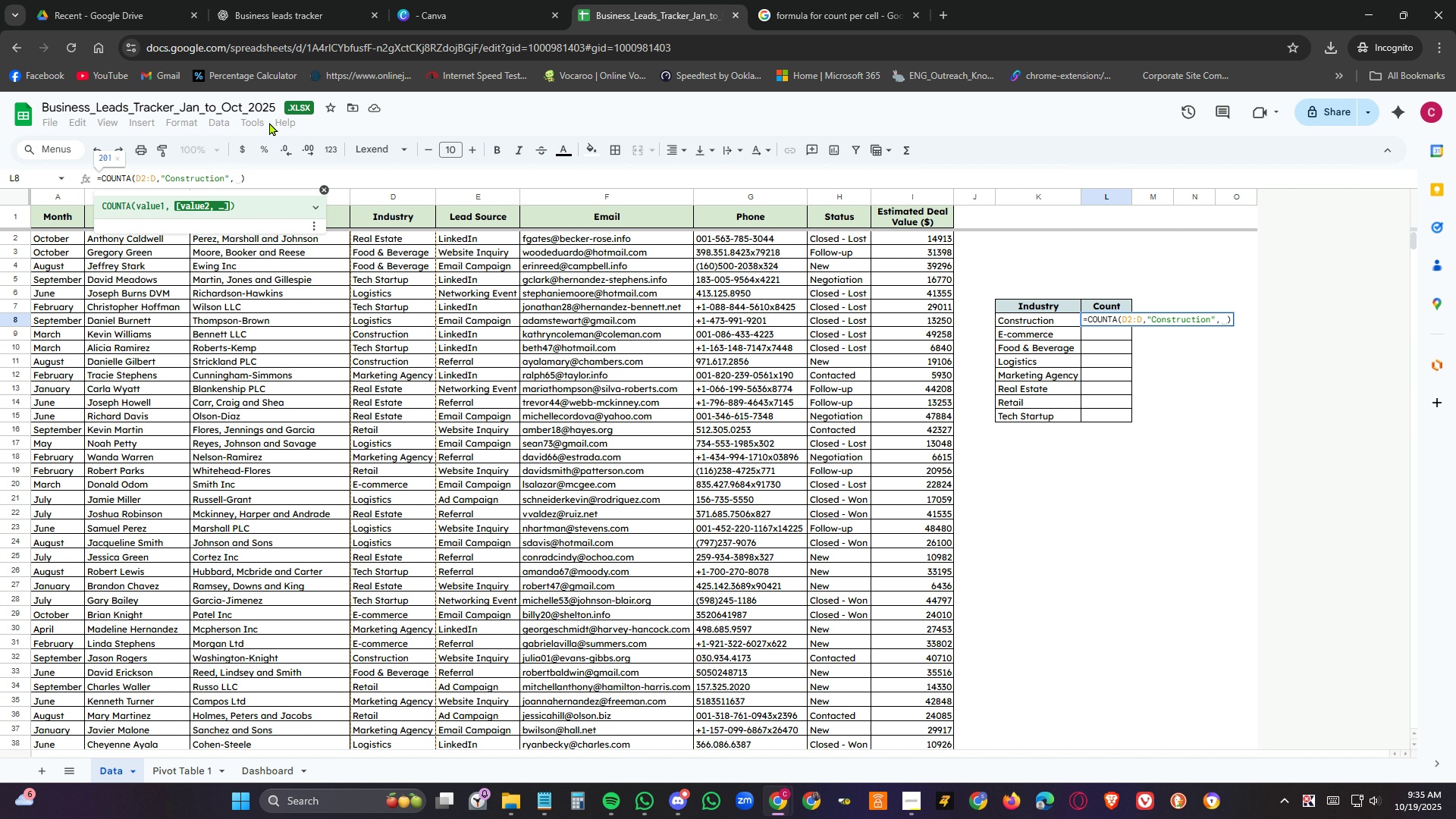 
key(Numpad1)
 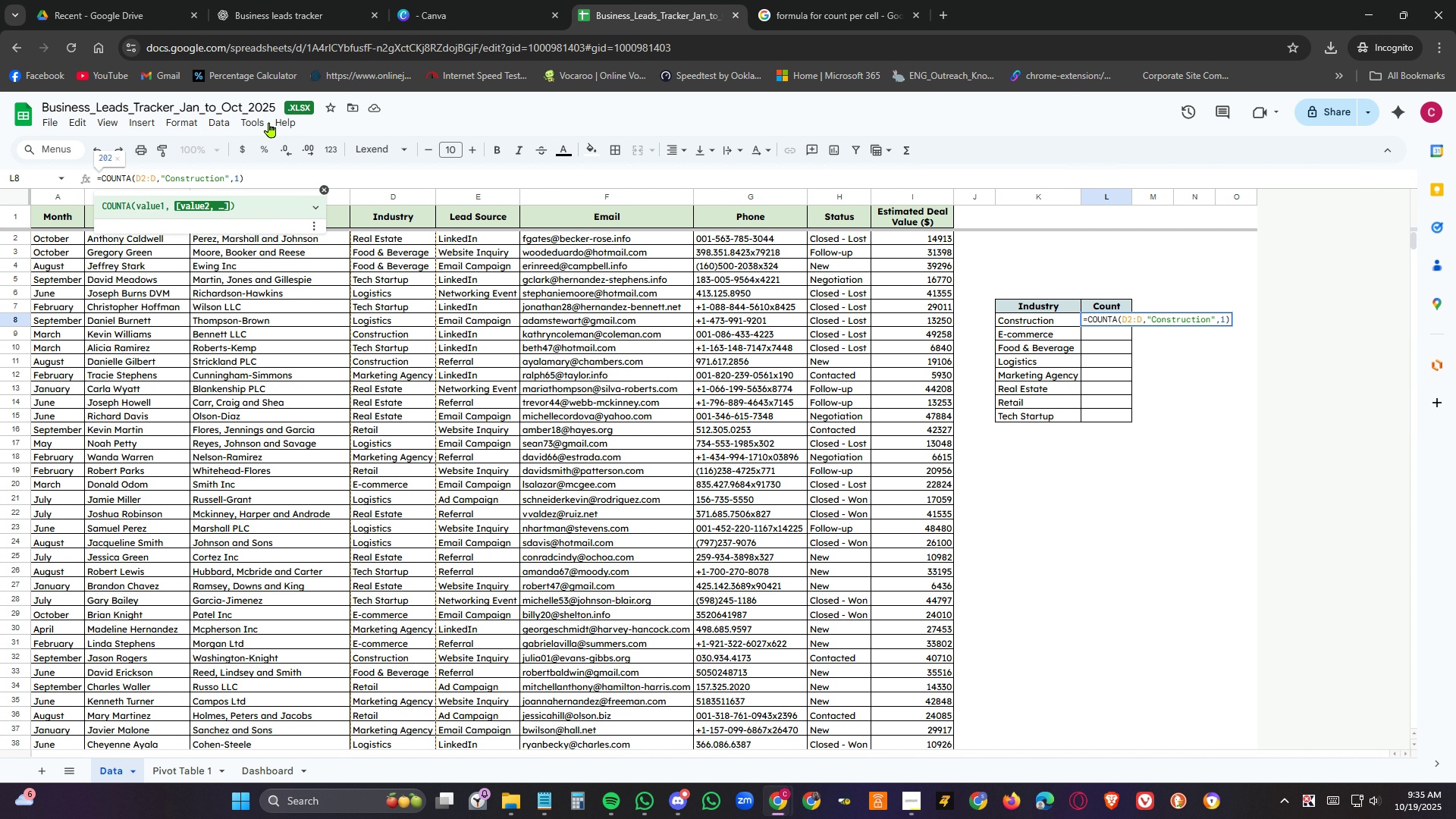 
key(NumpadEnter)
 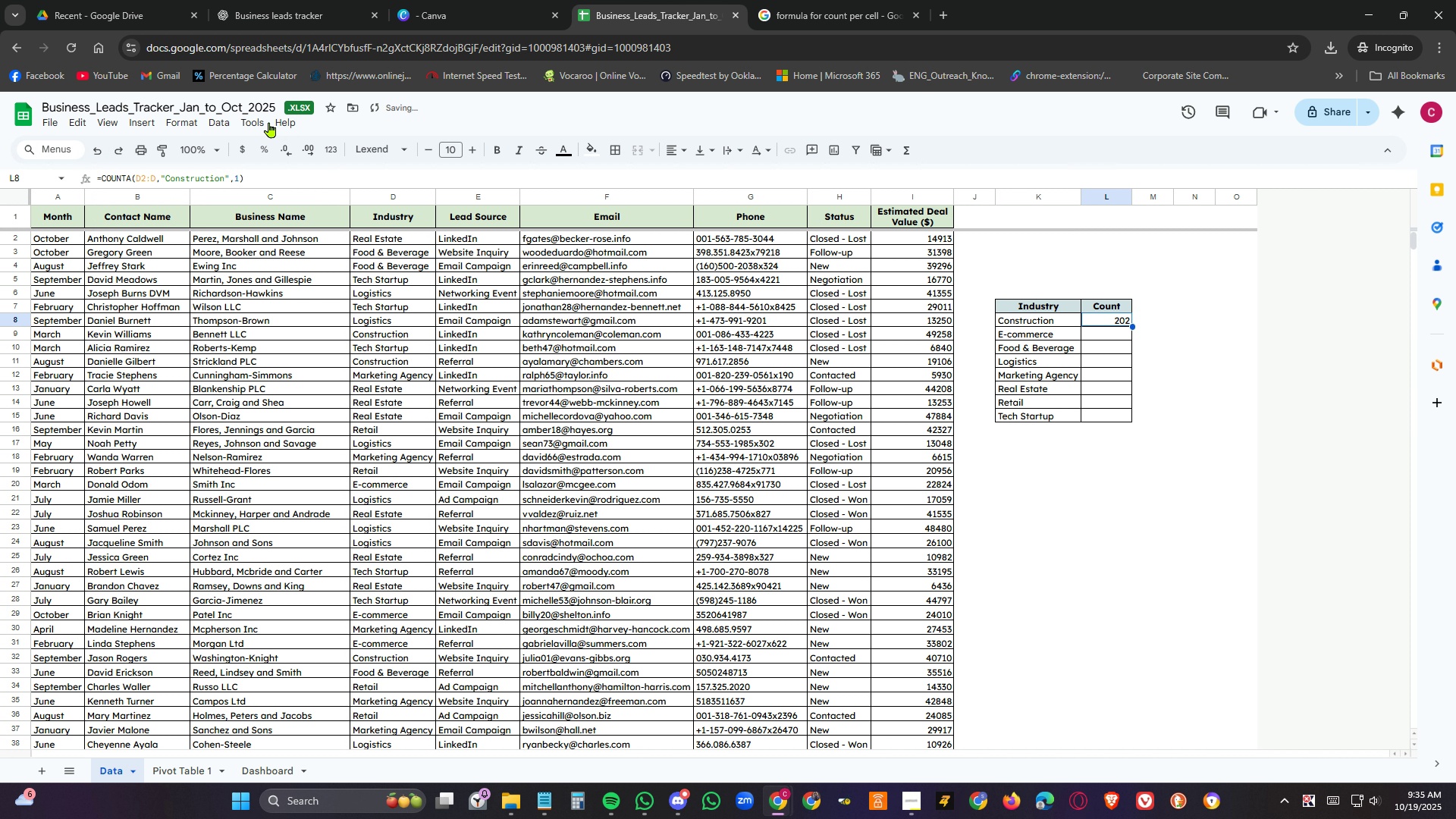 
key(ArrowUp)
 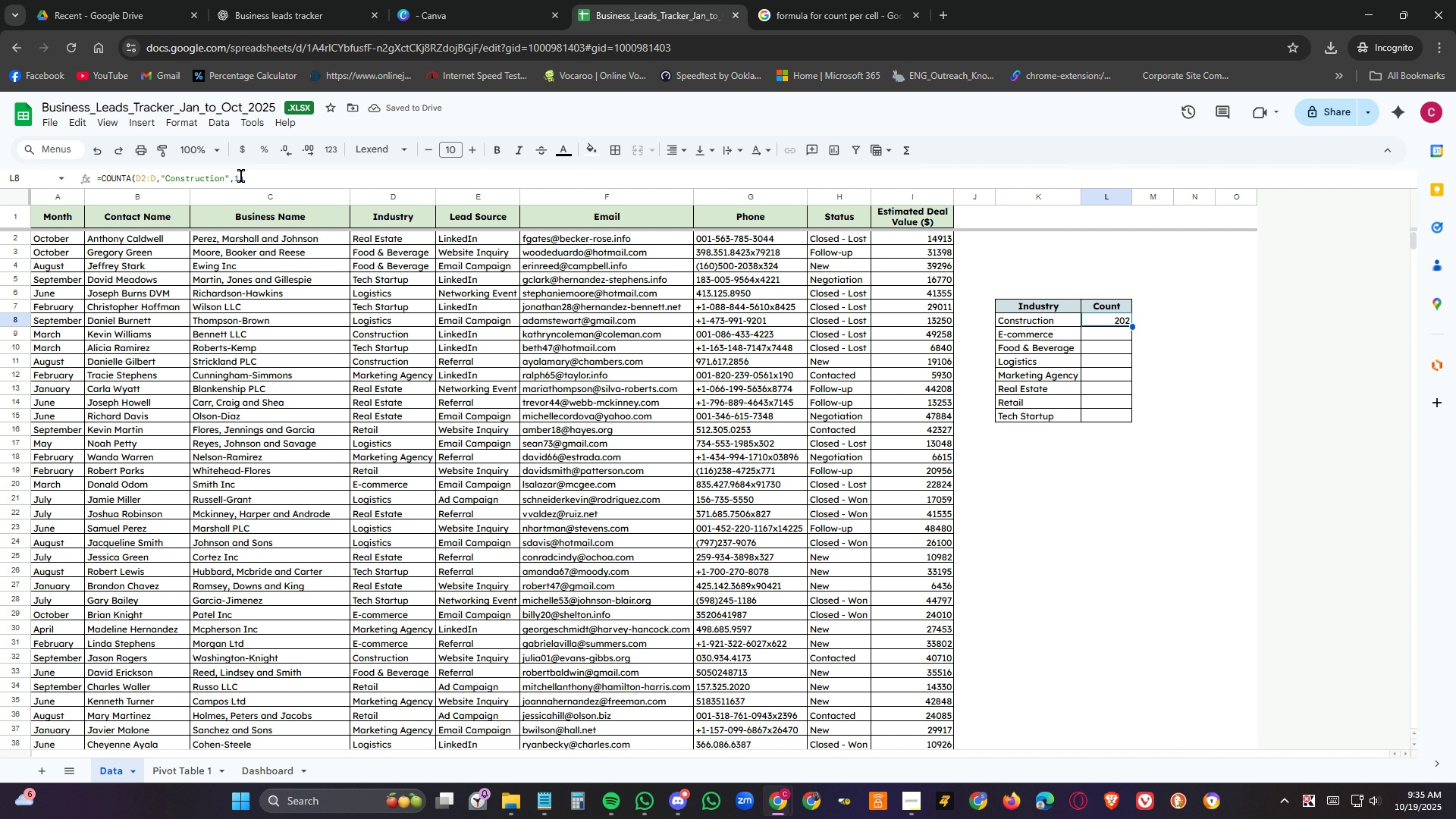 
left_click([240, 177])
 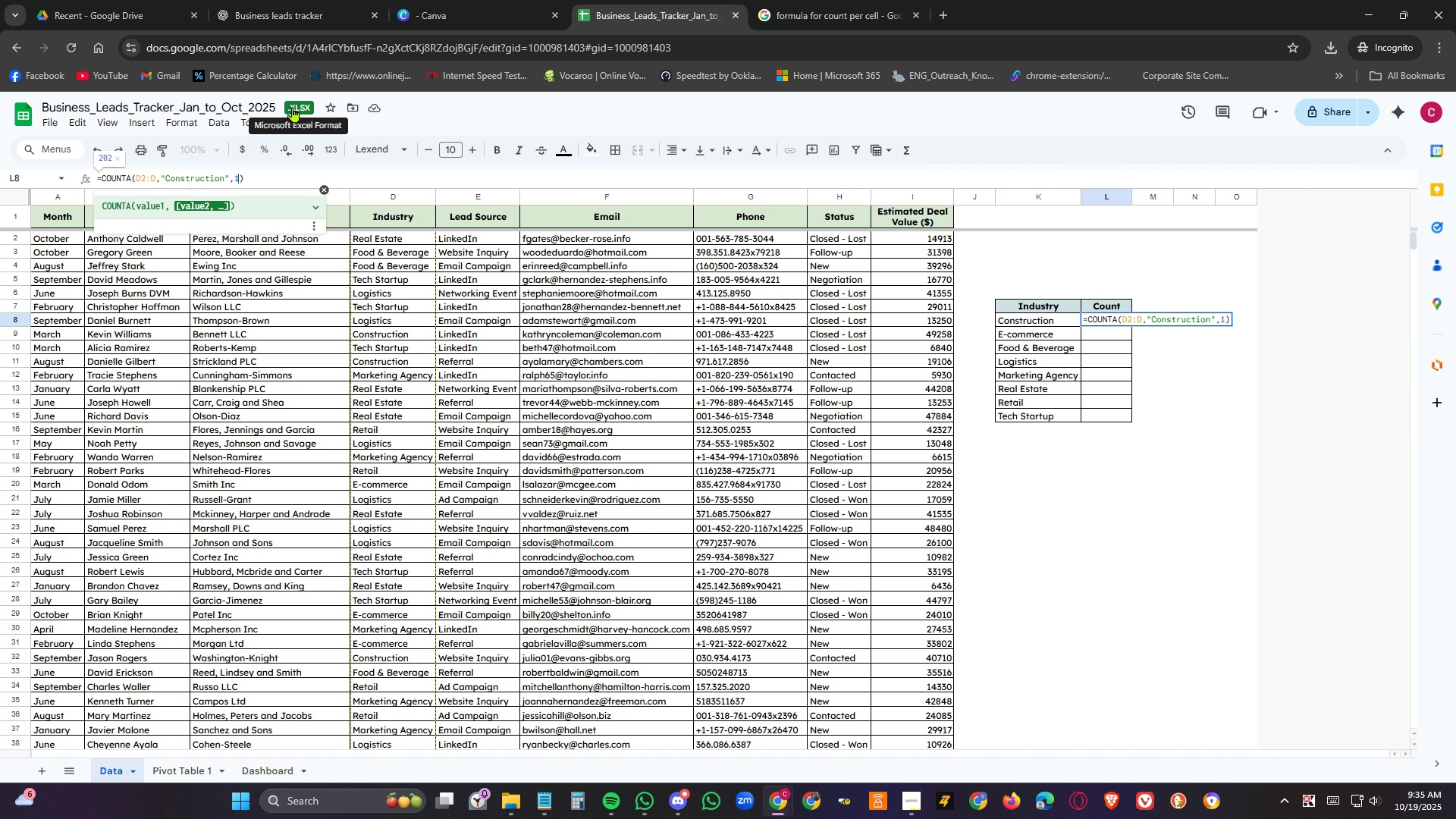 
key(Backspace)
 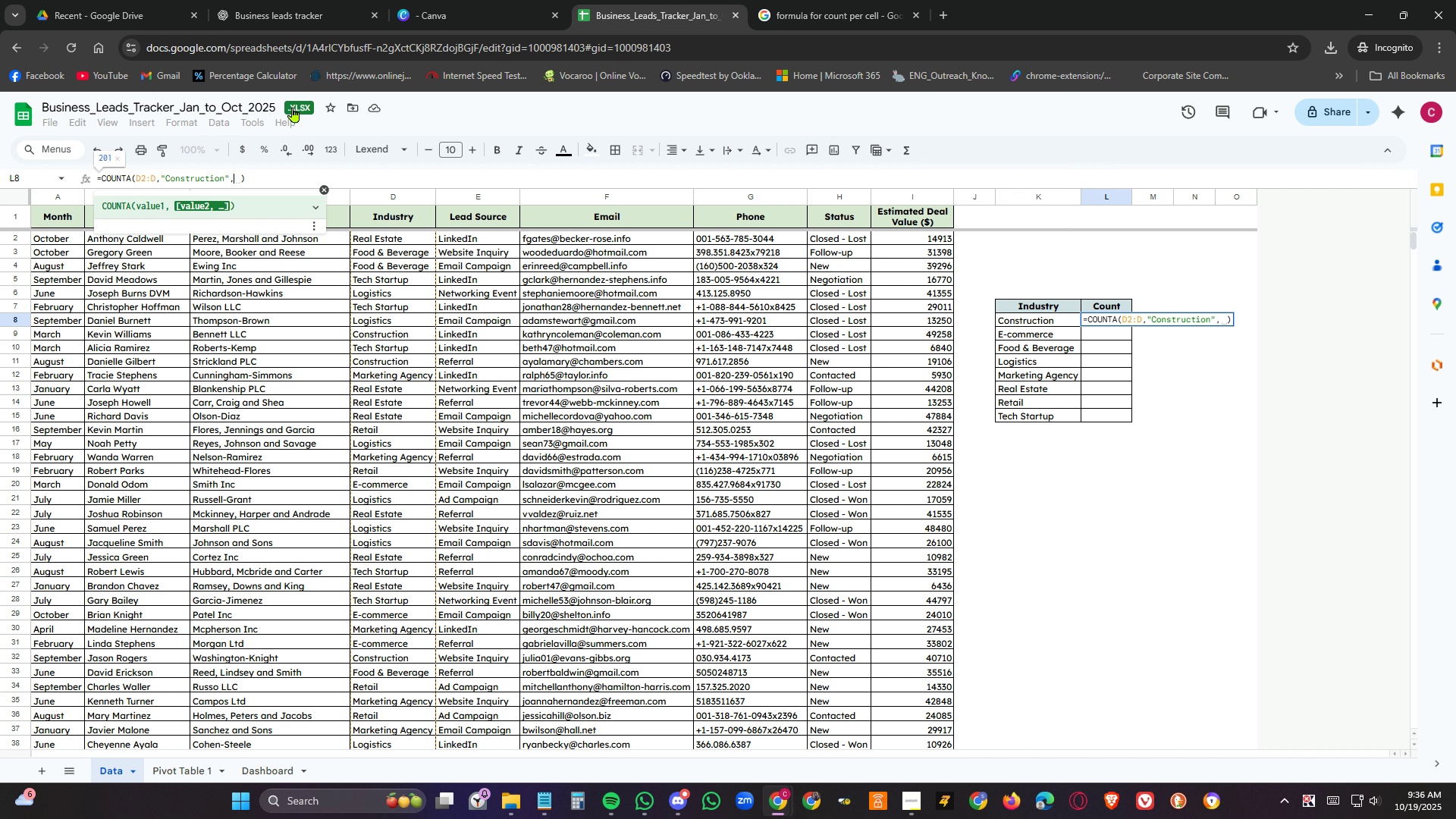 
key(Backspace)
 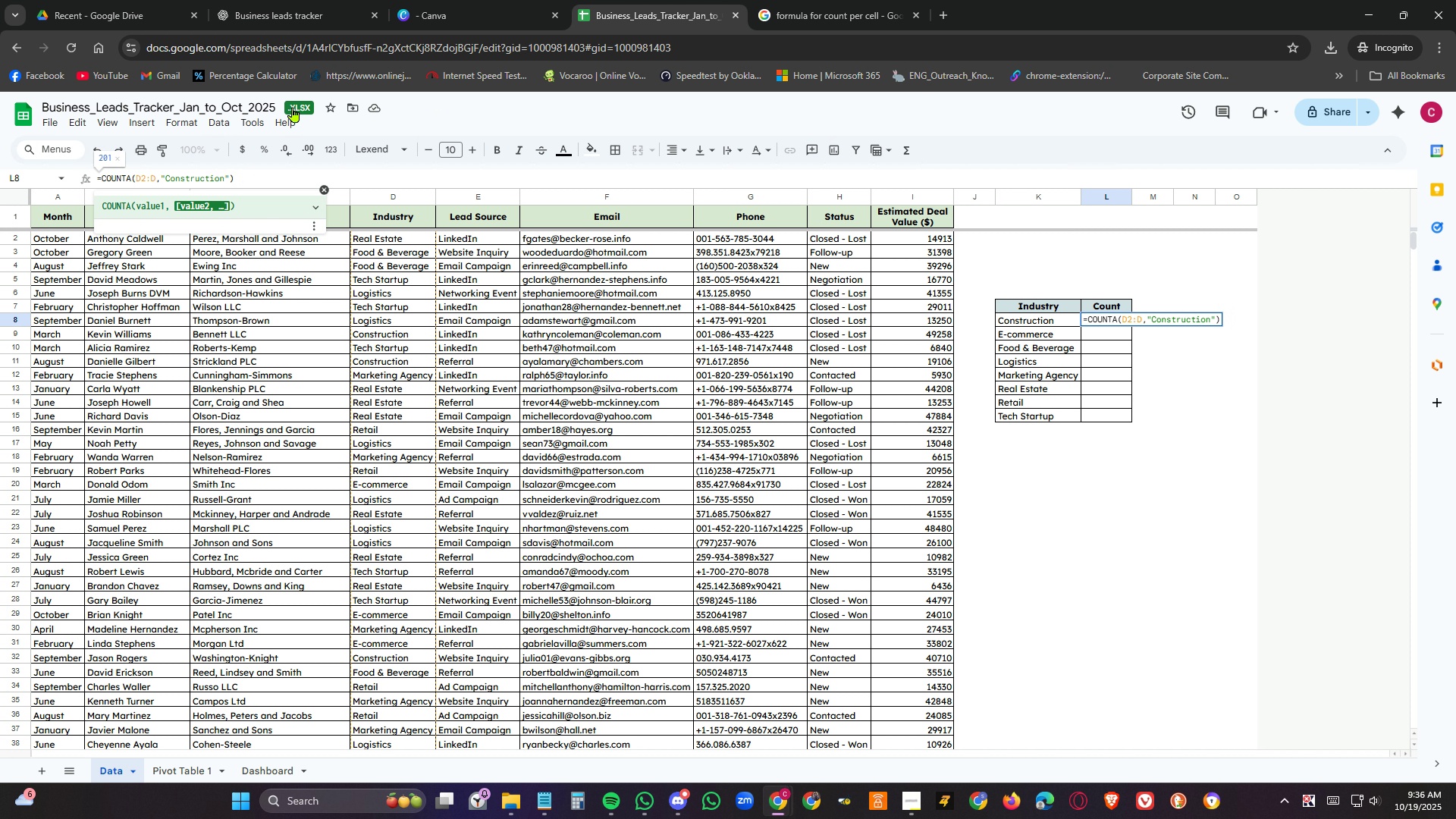 
key(Enter)
 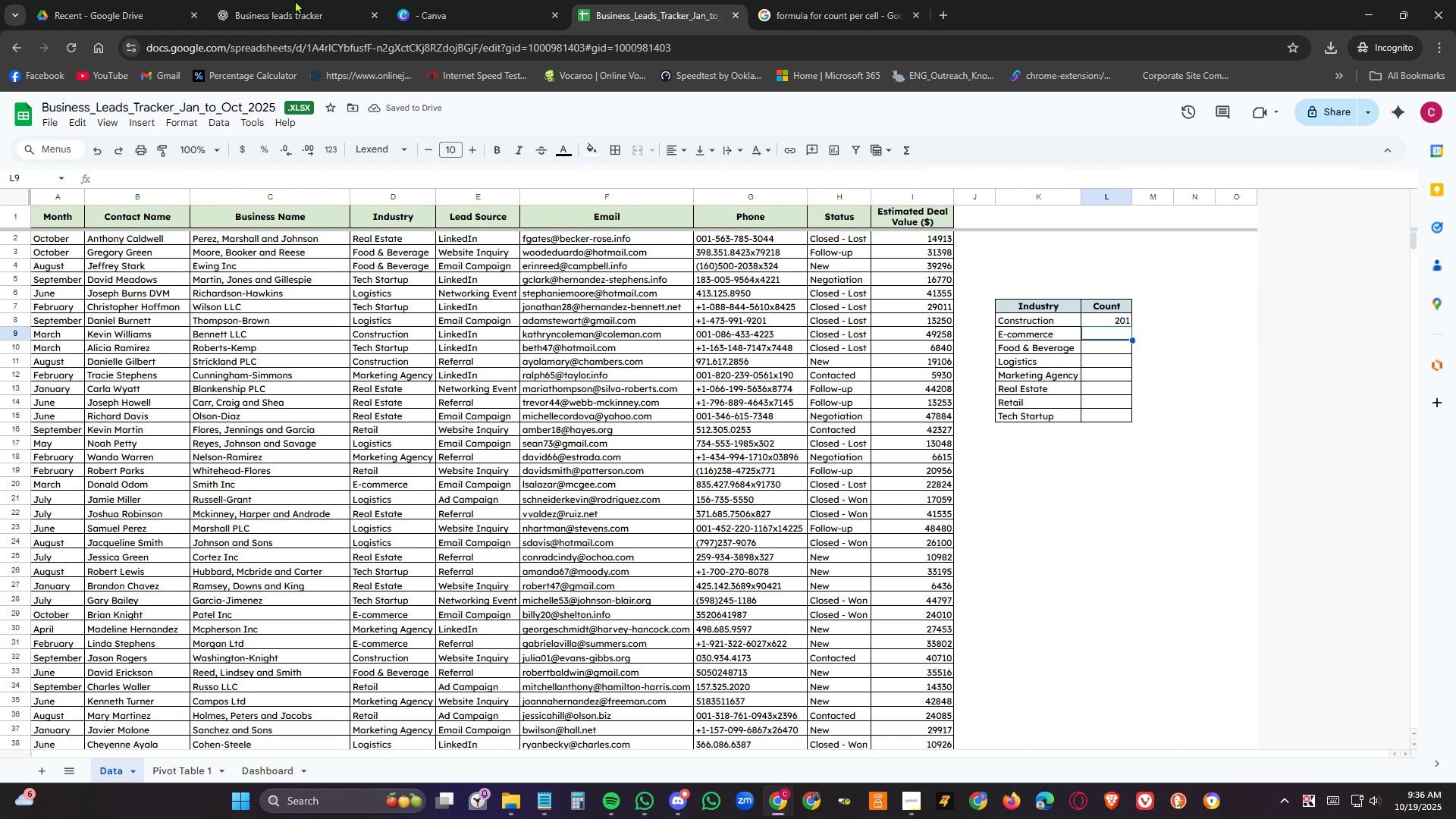 
left_click([854, 8])
 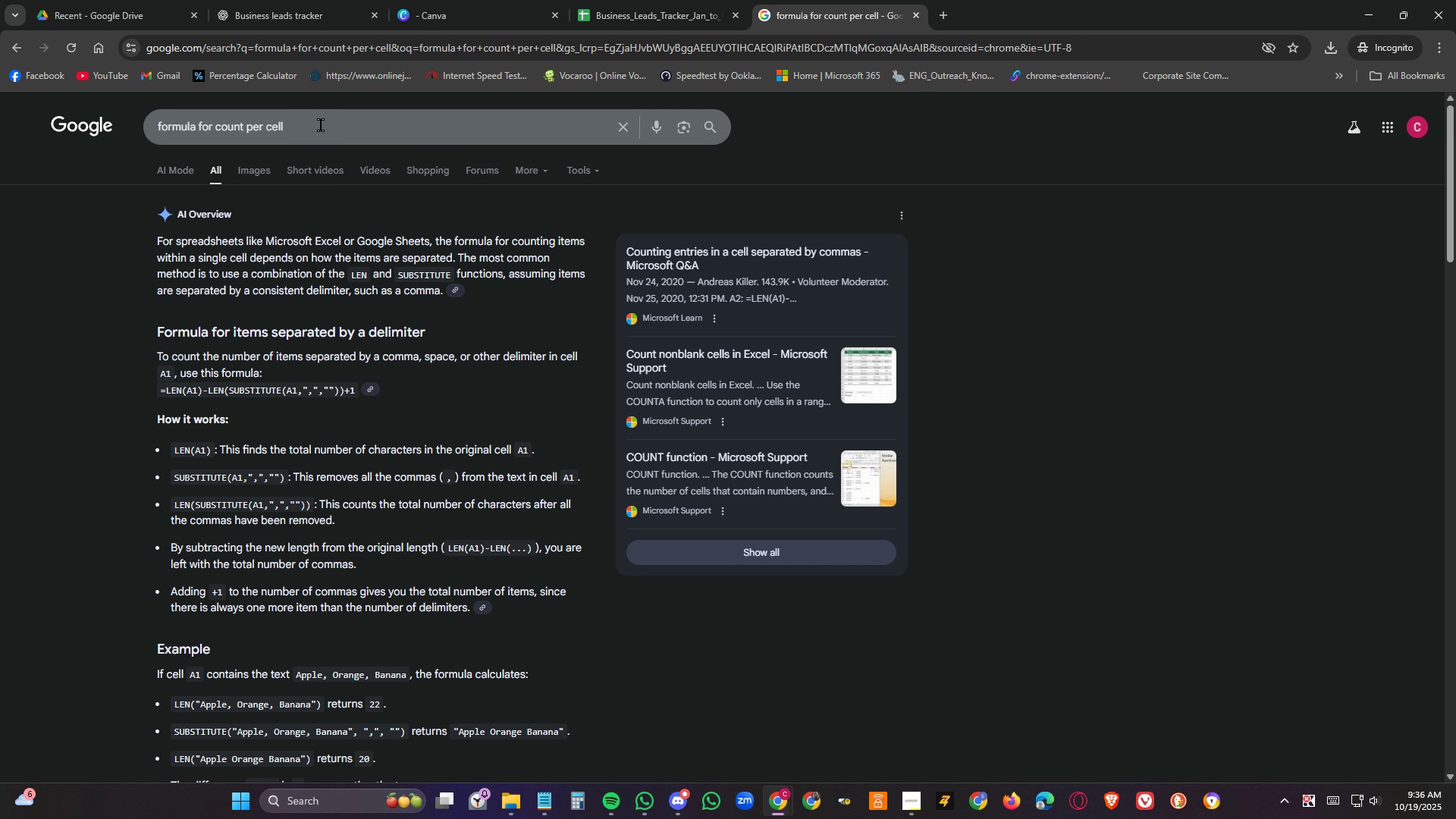 
left_click([321, 125])
 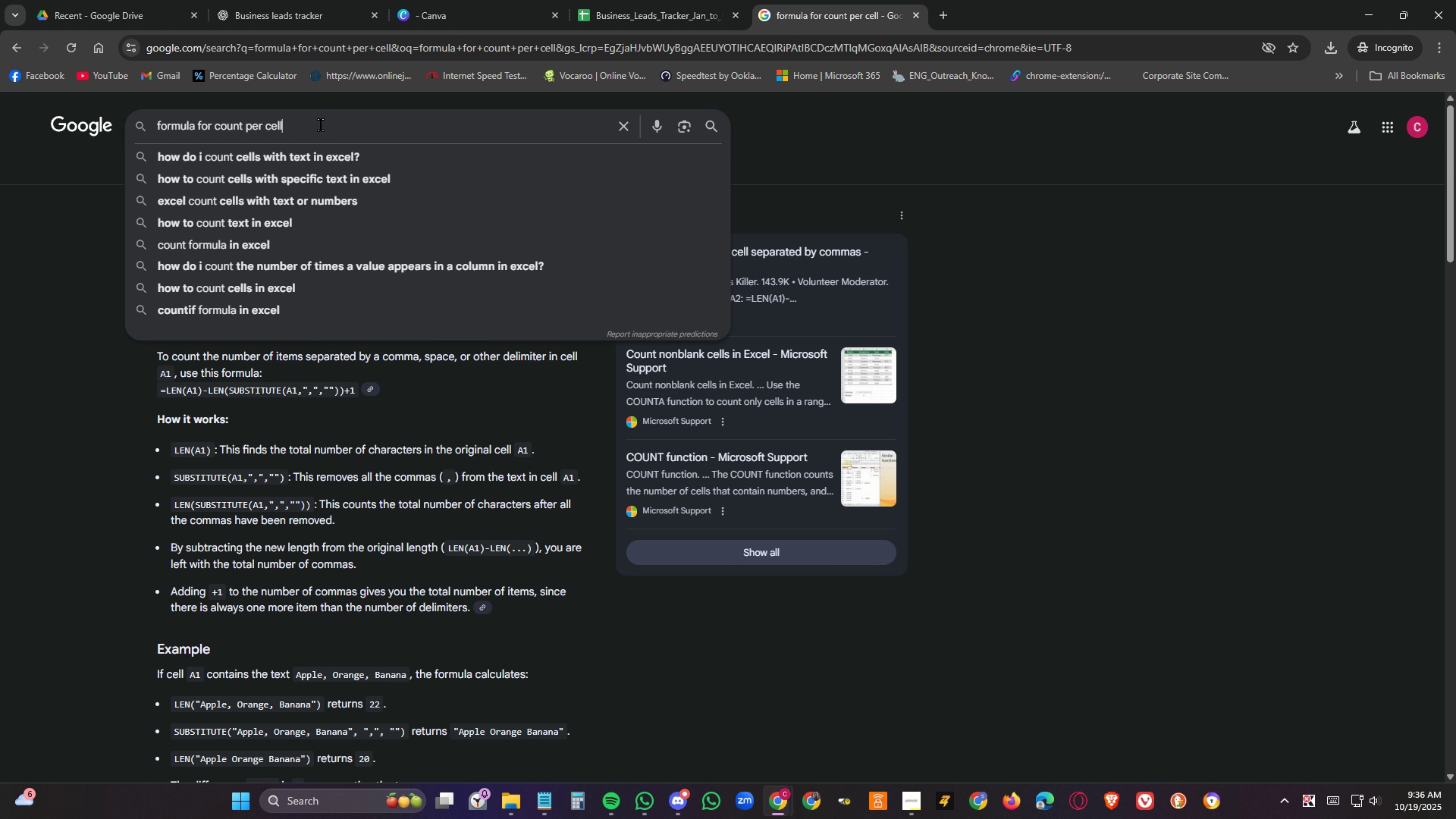 
key(Backspace)
 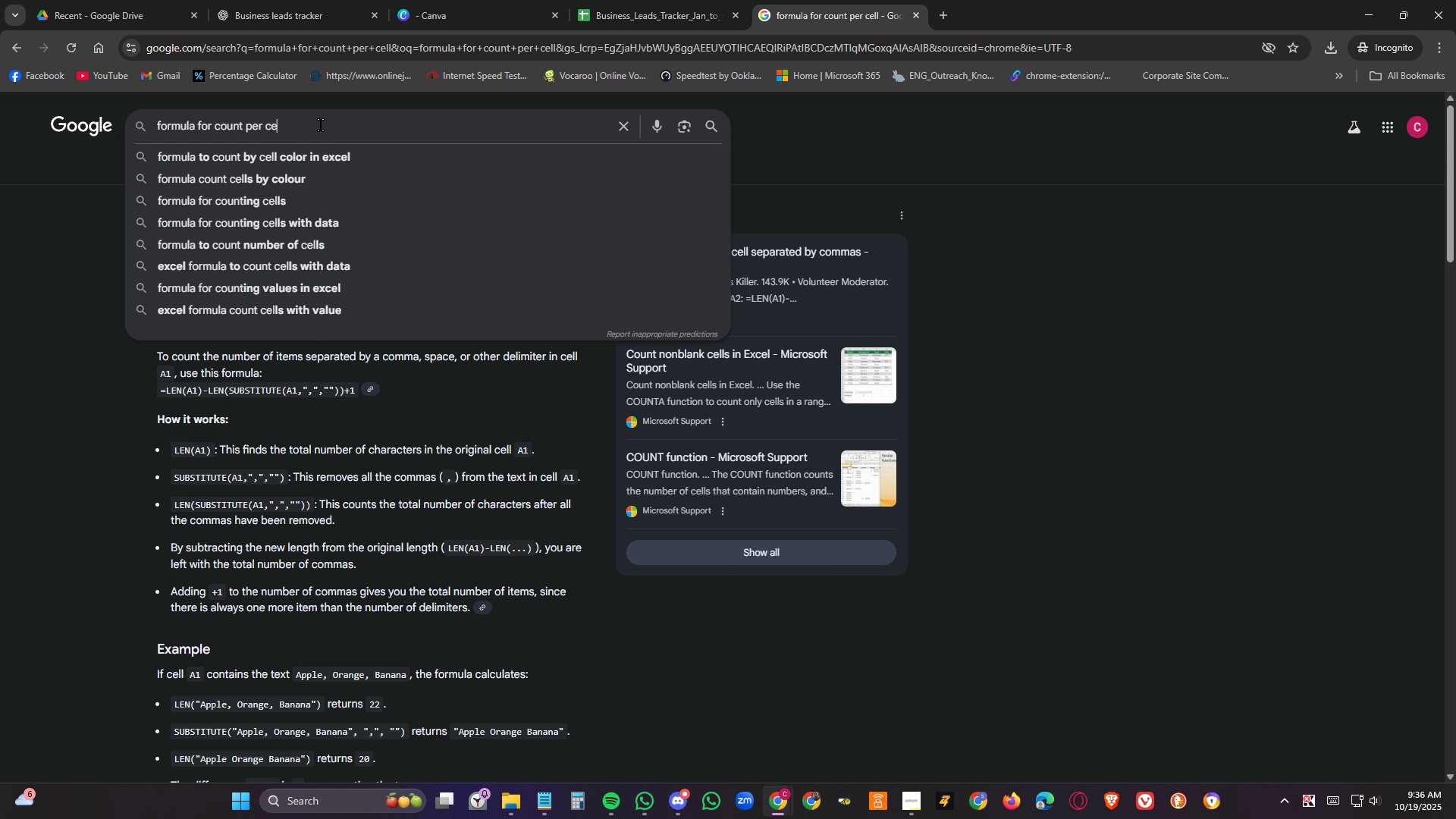 
key(Backspace)
 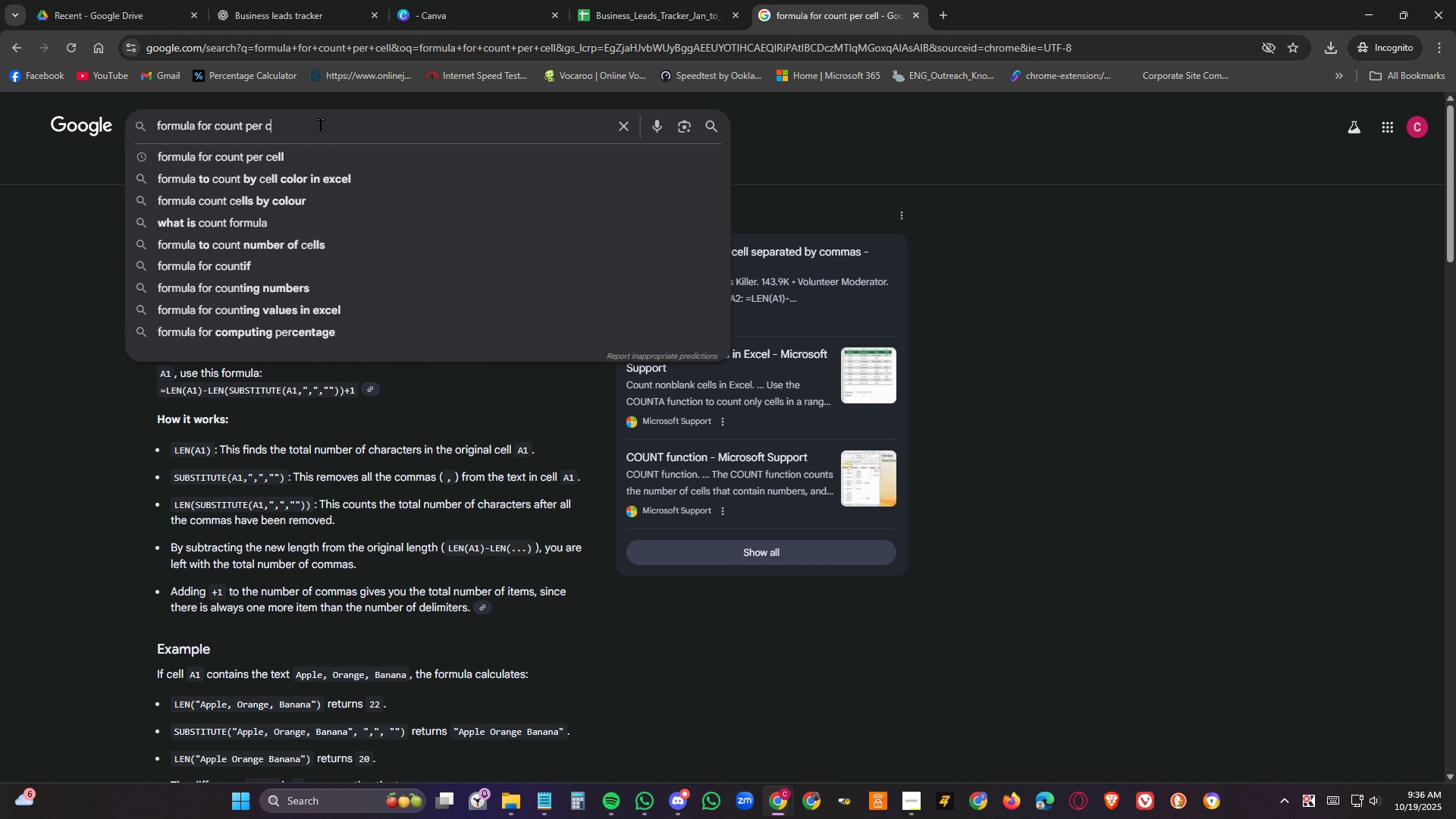 
key(Backspace)
 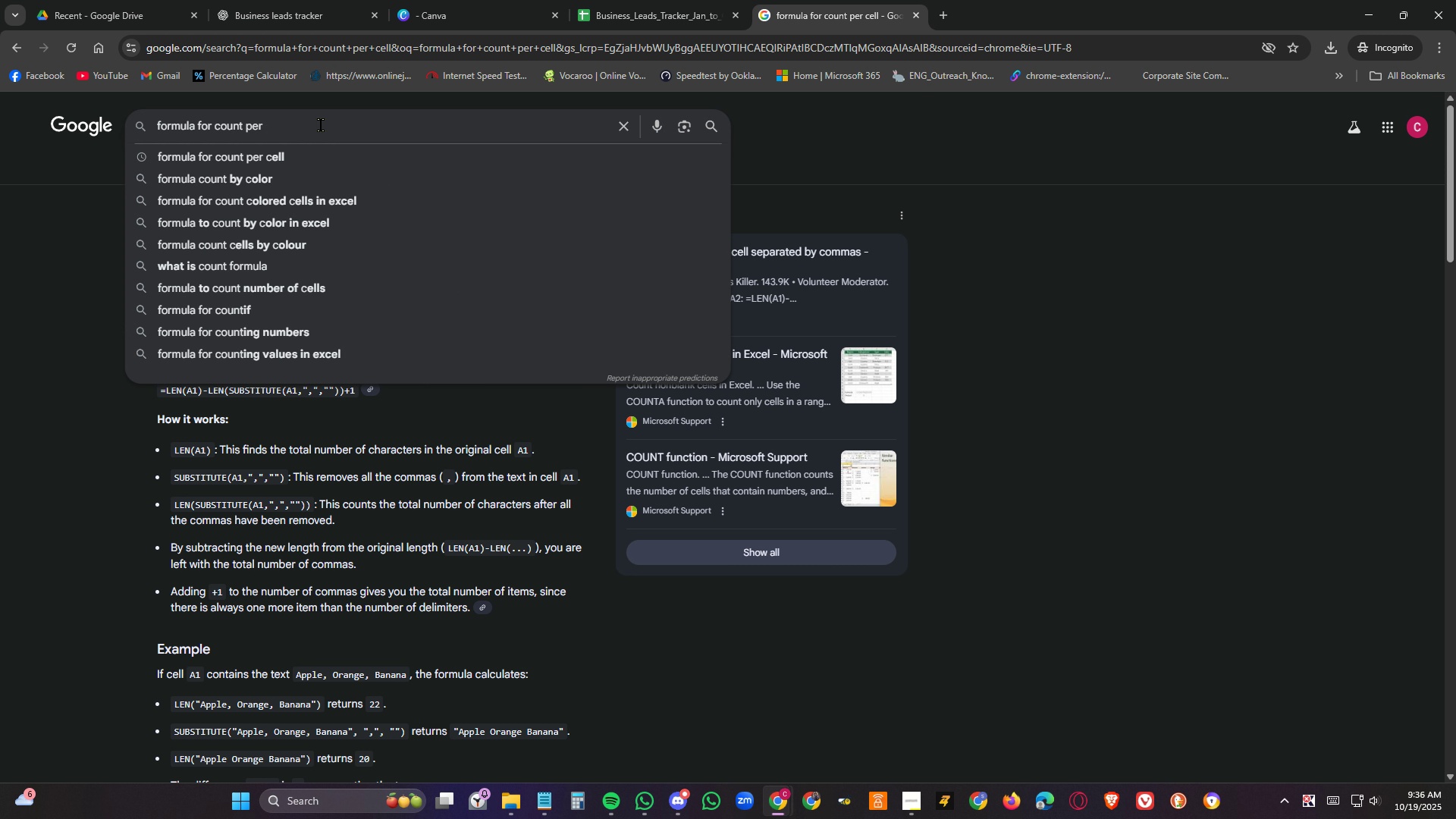 
key(Backspace)
 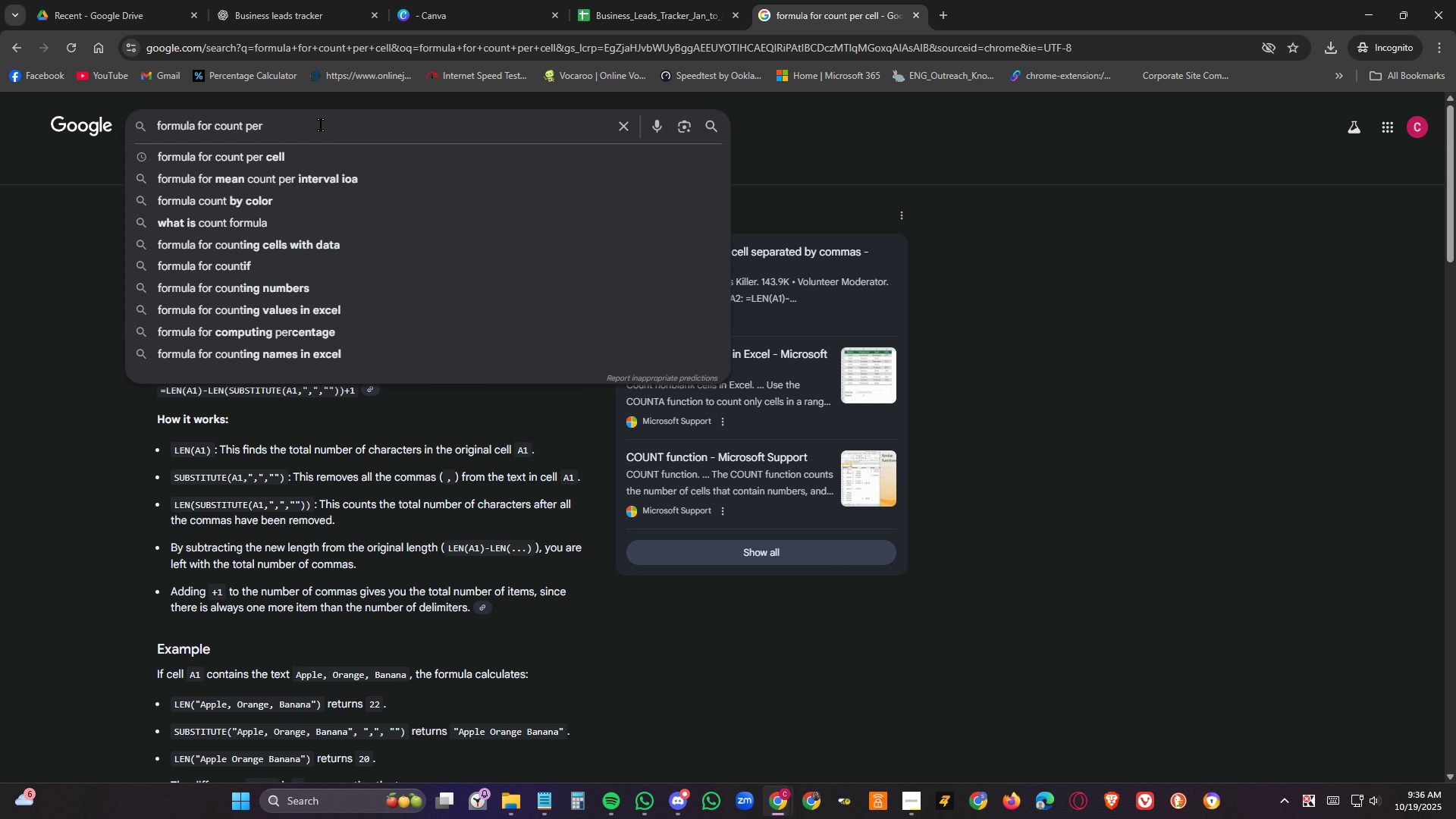 
key(Backspace)
 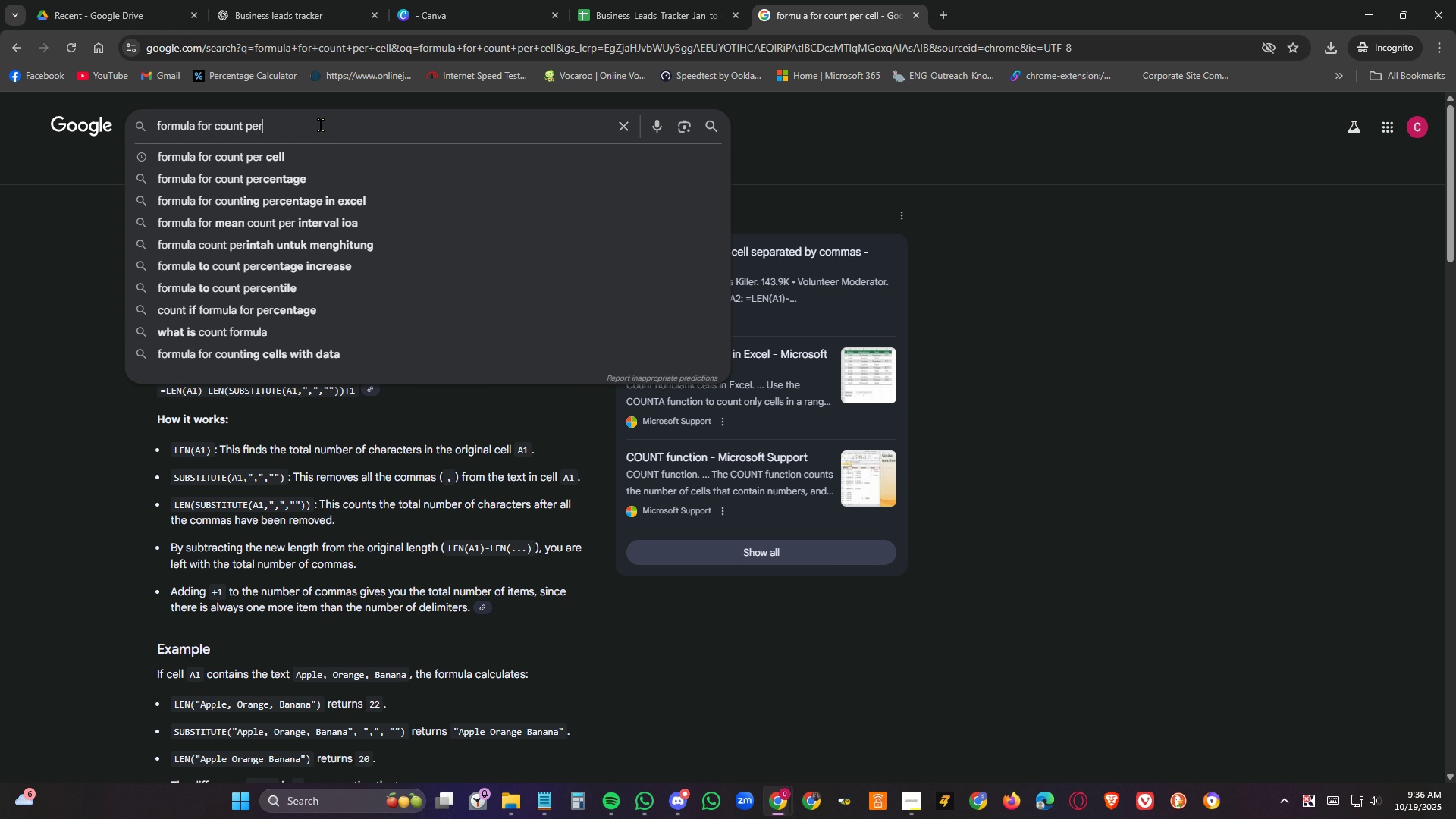 
key(Backspace)
 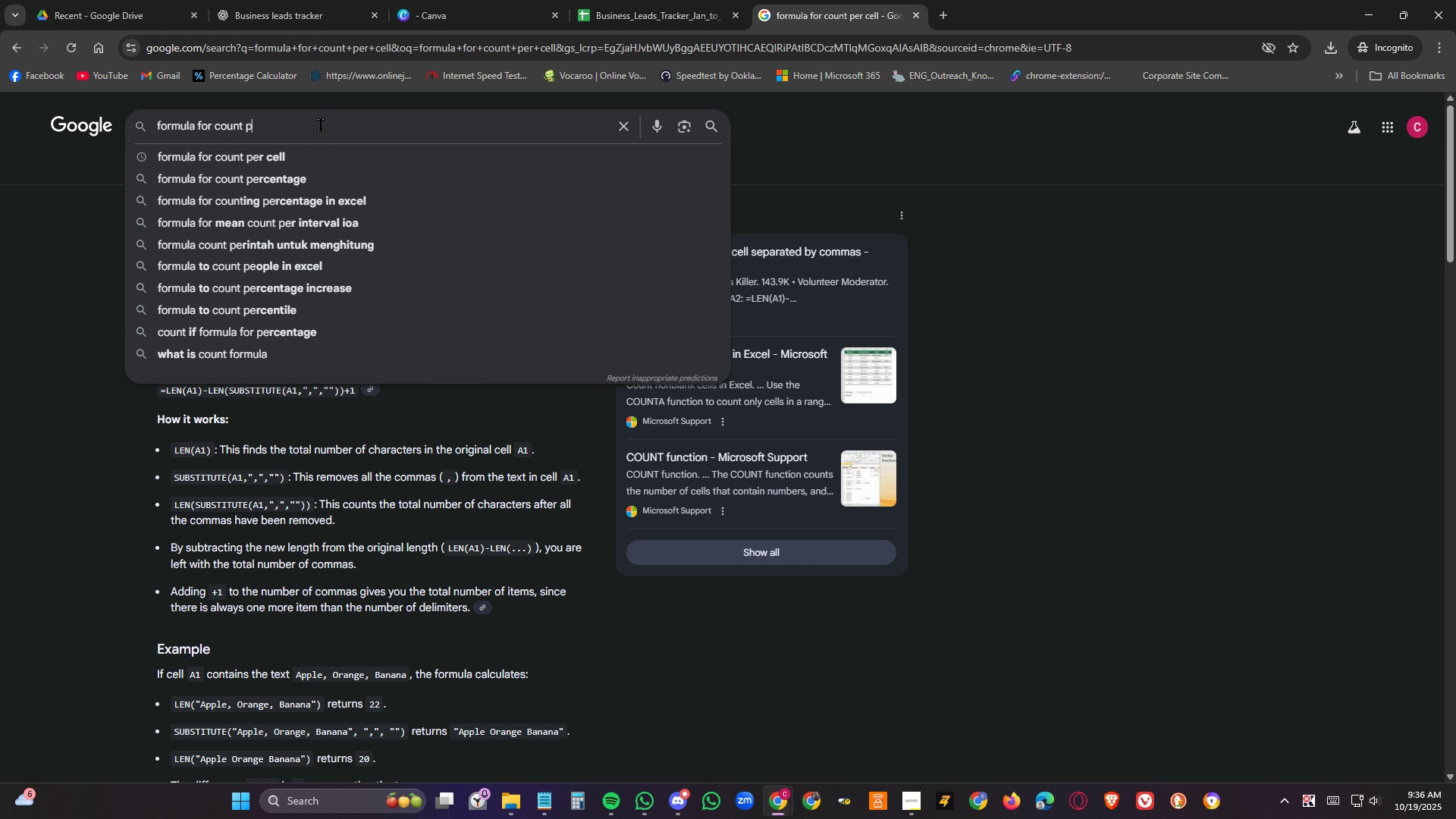 
key(Backspace)
 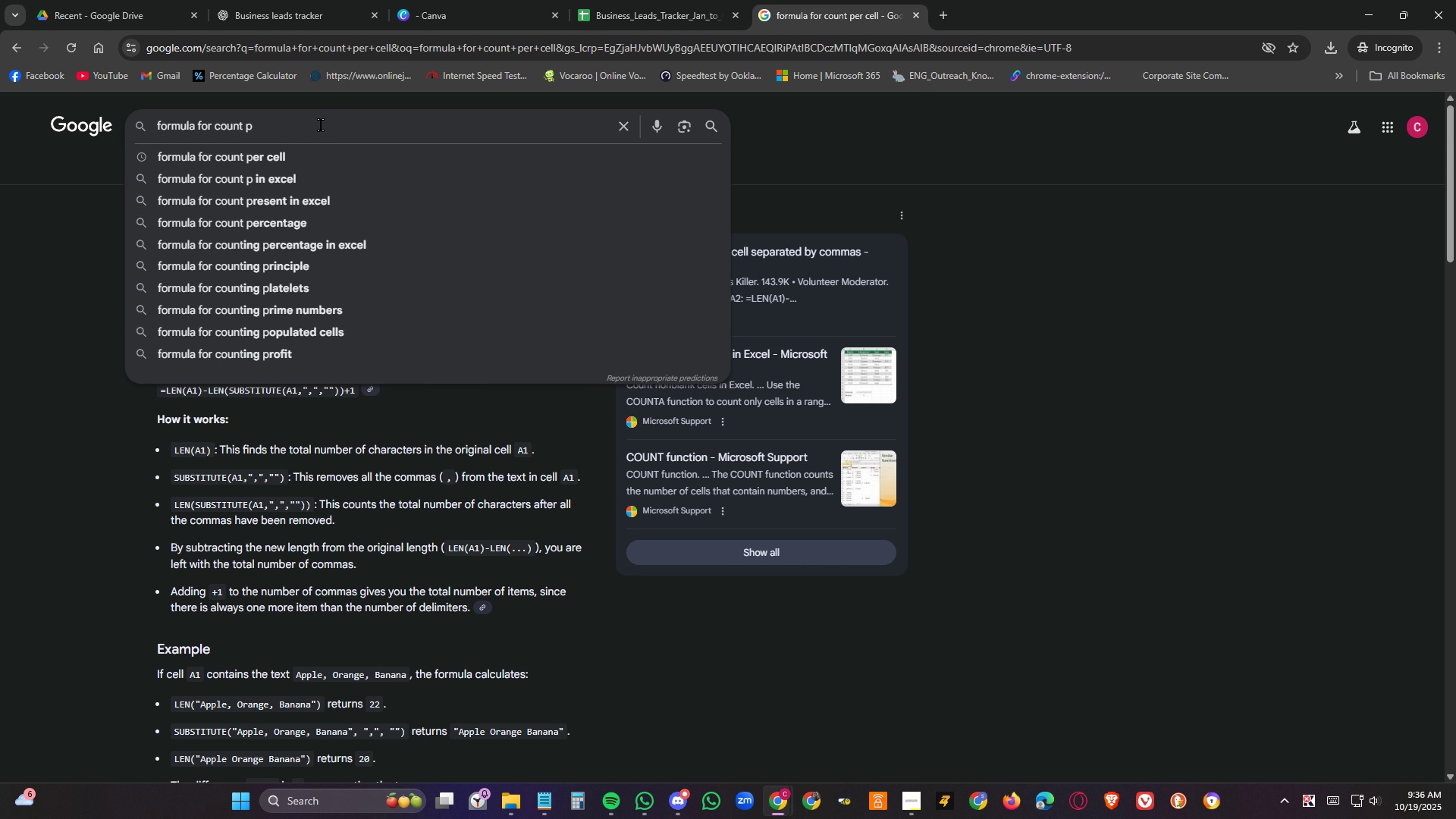 
key(Backspace)
 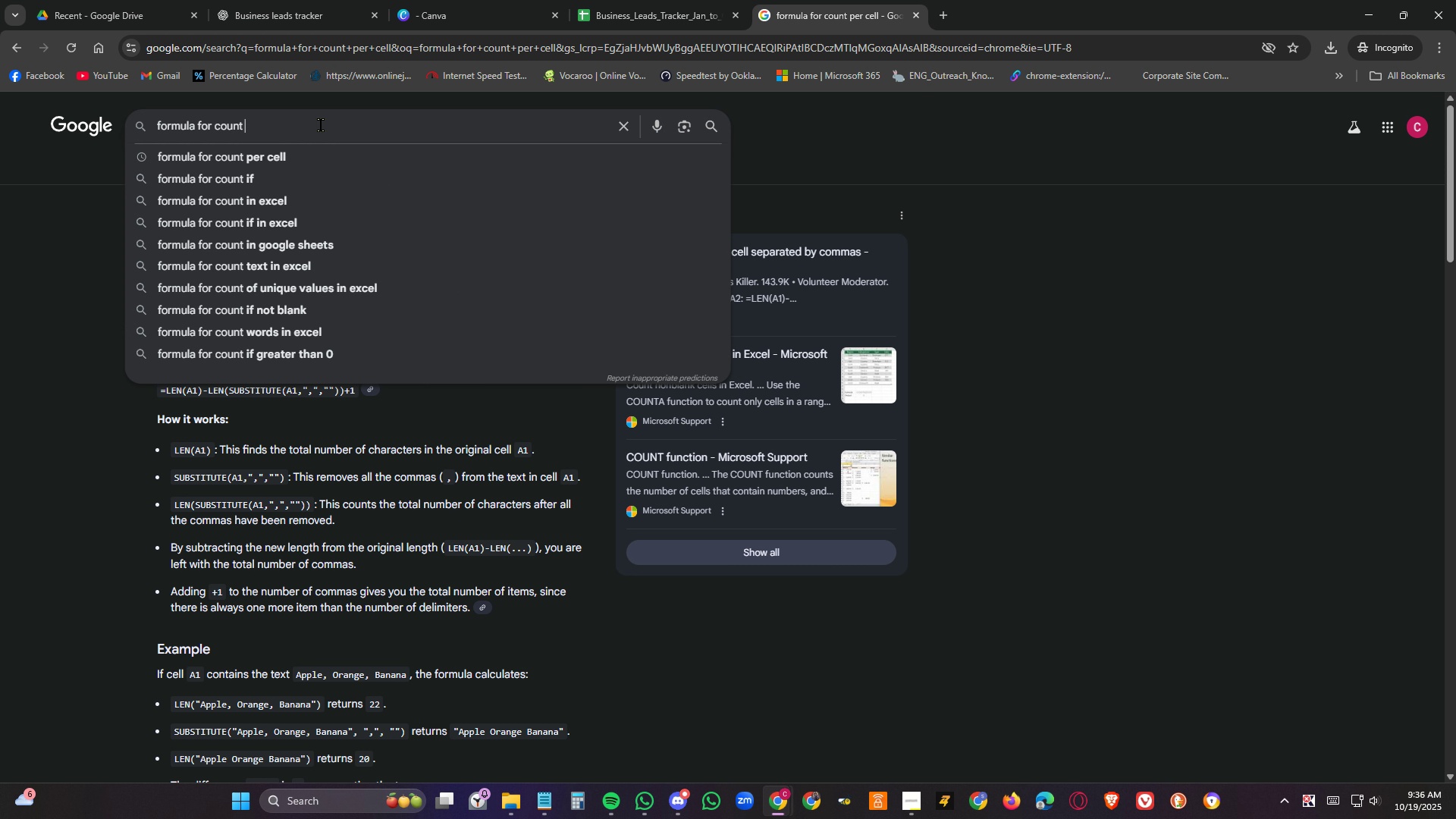 
type(of items )
 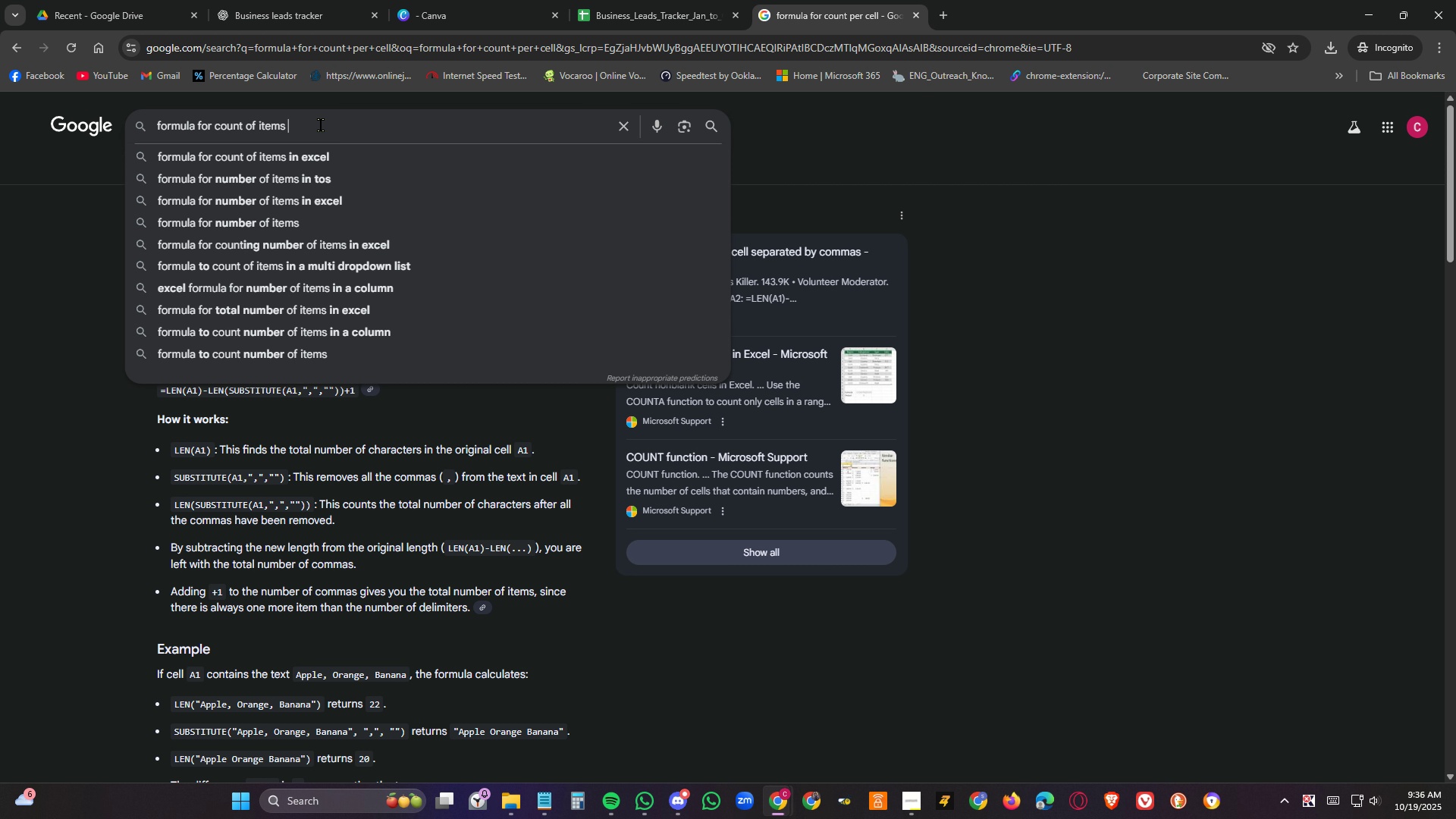 
type(inn)
key(Backspace)
type( google sheets)
 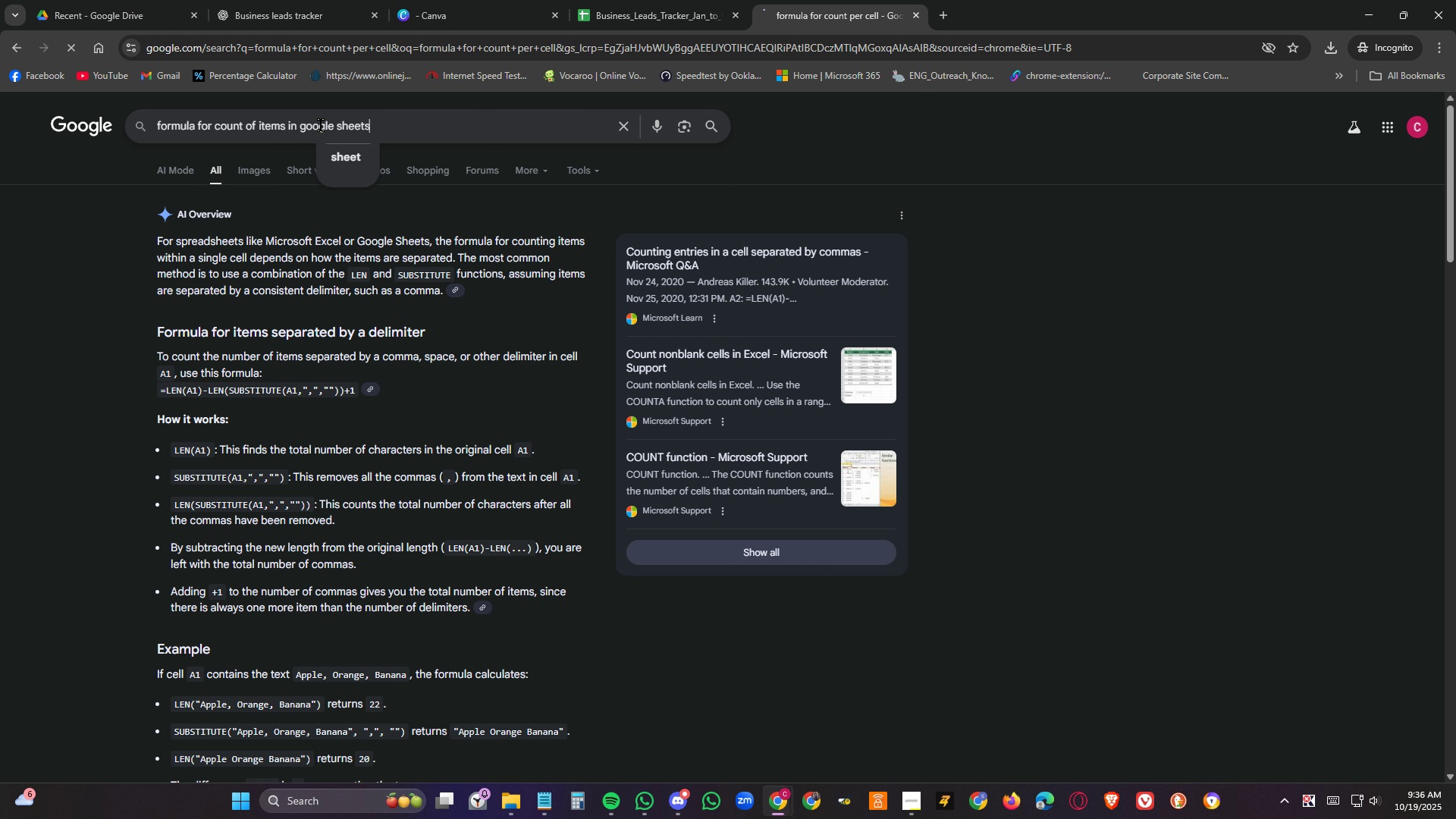 
key(Enter)
 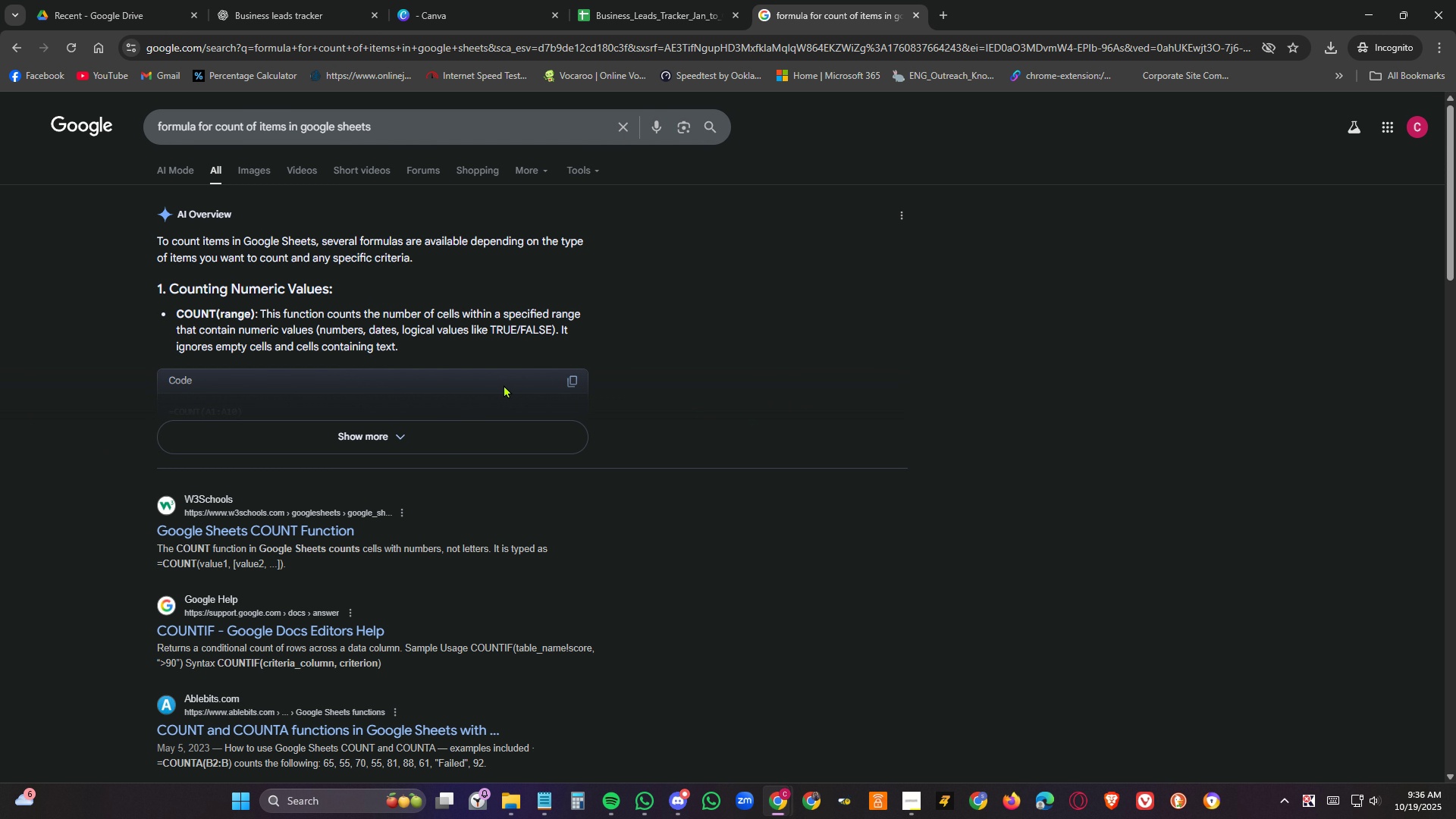 
wait(6.15)
 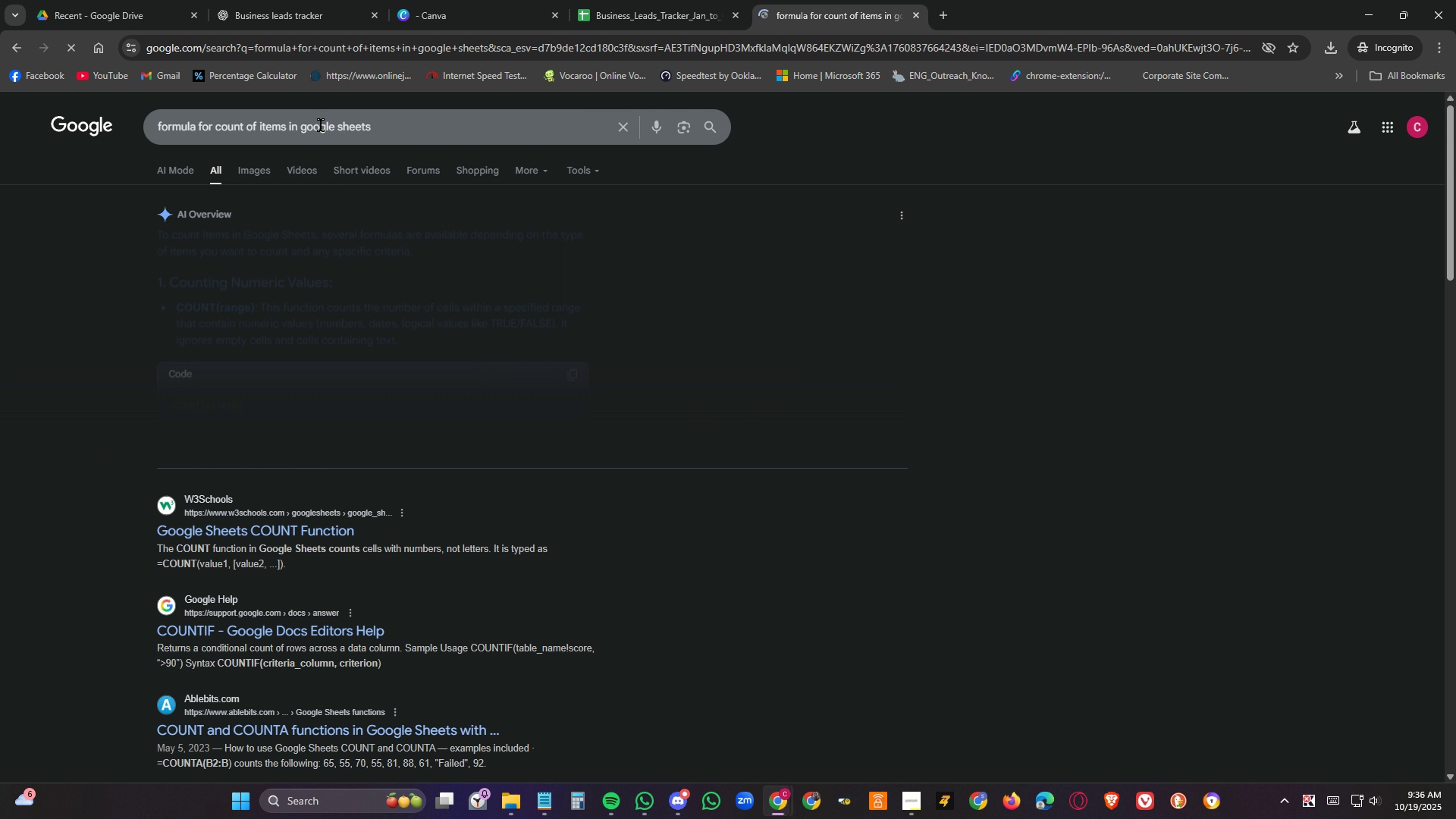 
left_click([372, 435])
 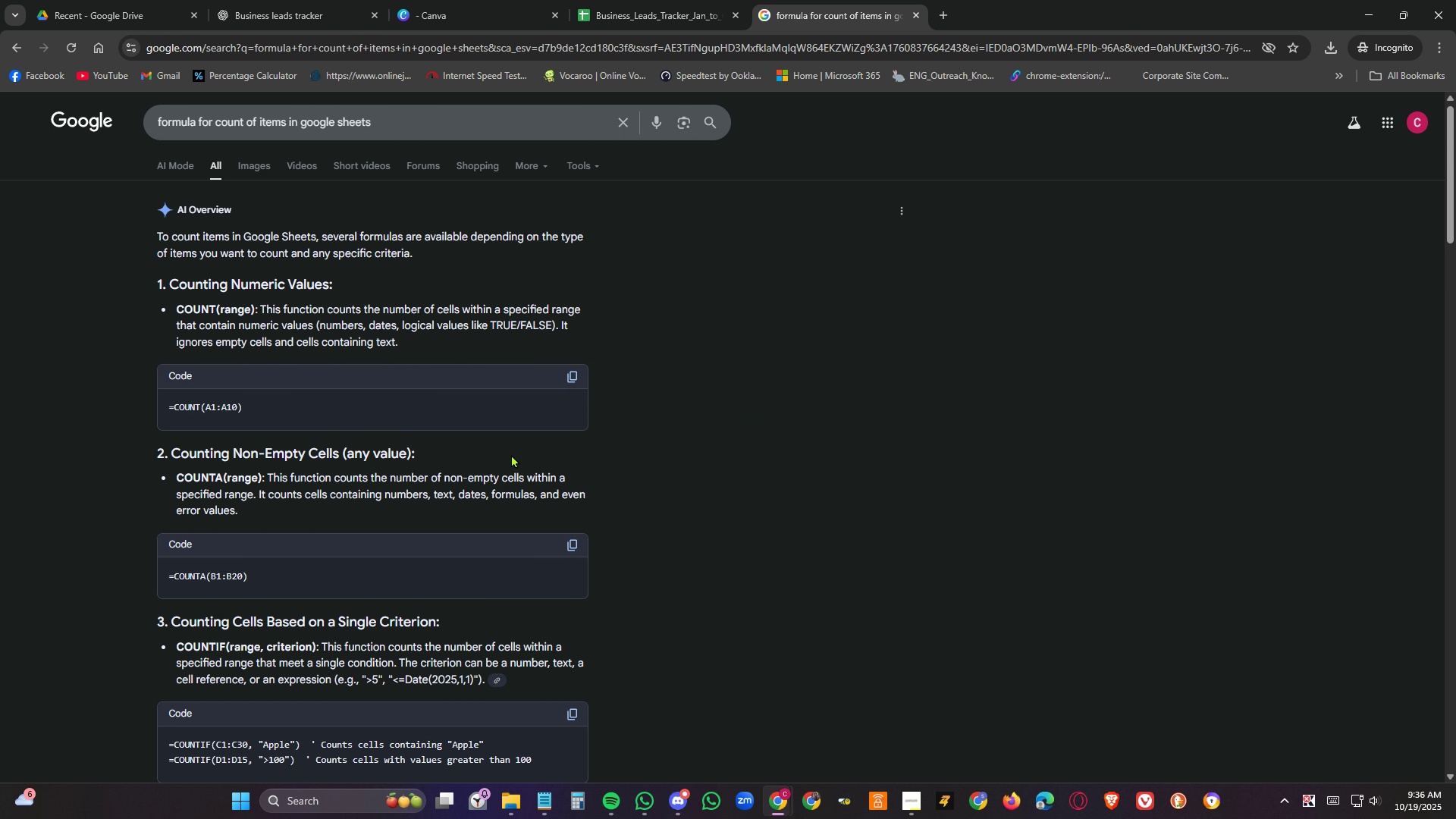 
scroll: coordinate [511, 454], scroll_direction: down, amount: 1.0
 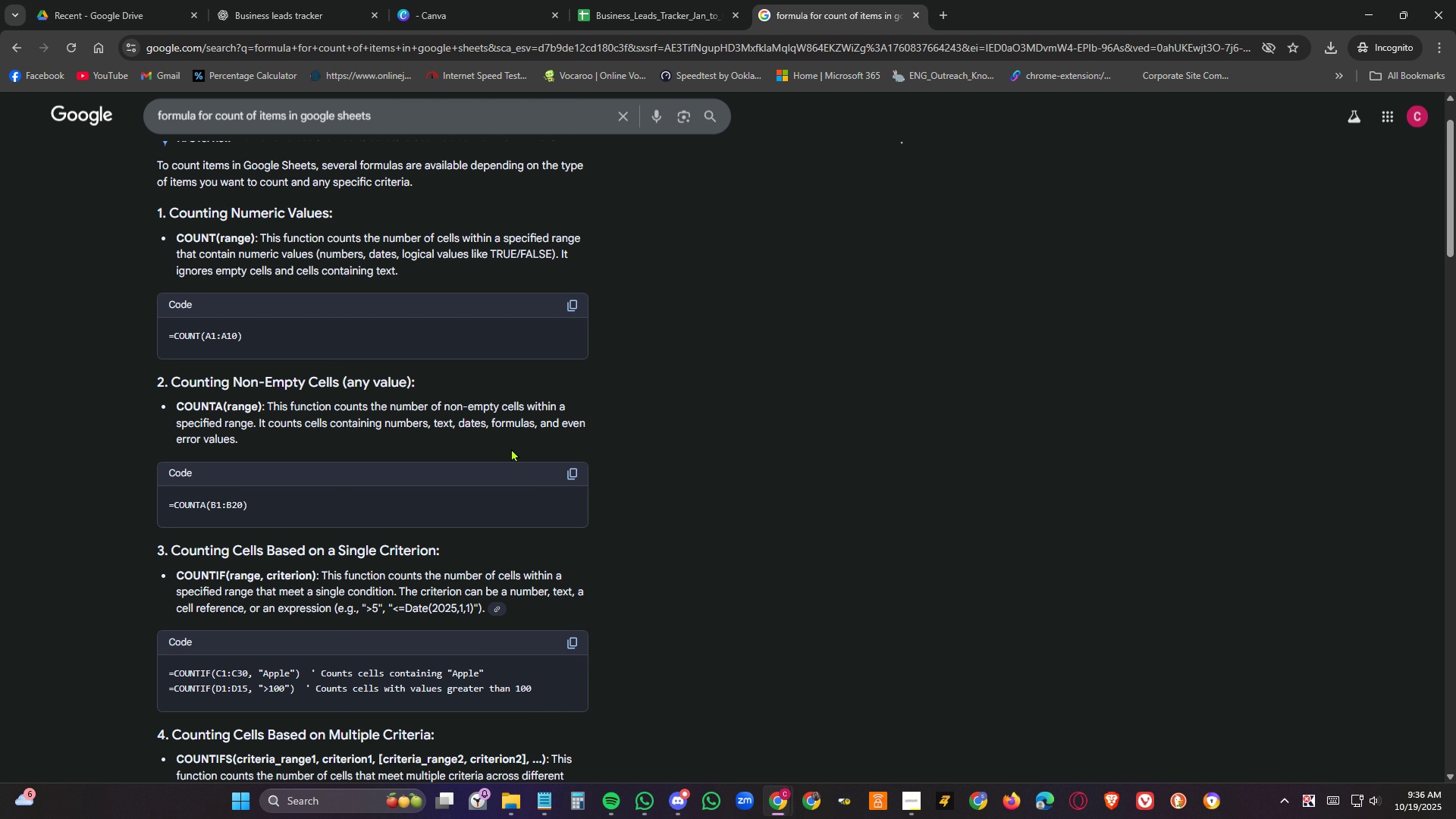 
wait(7.94)
 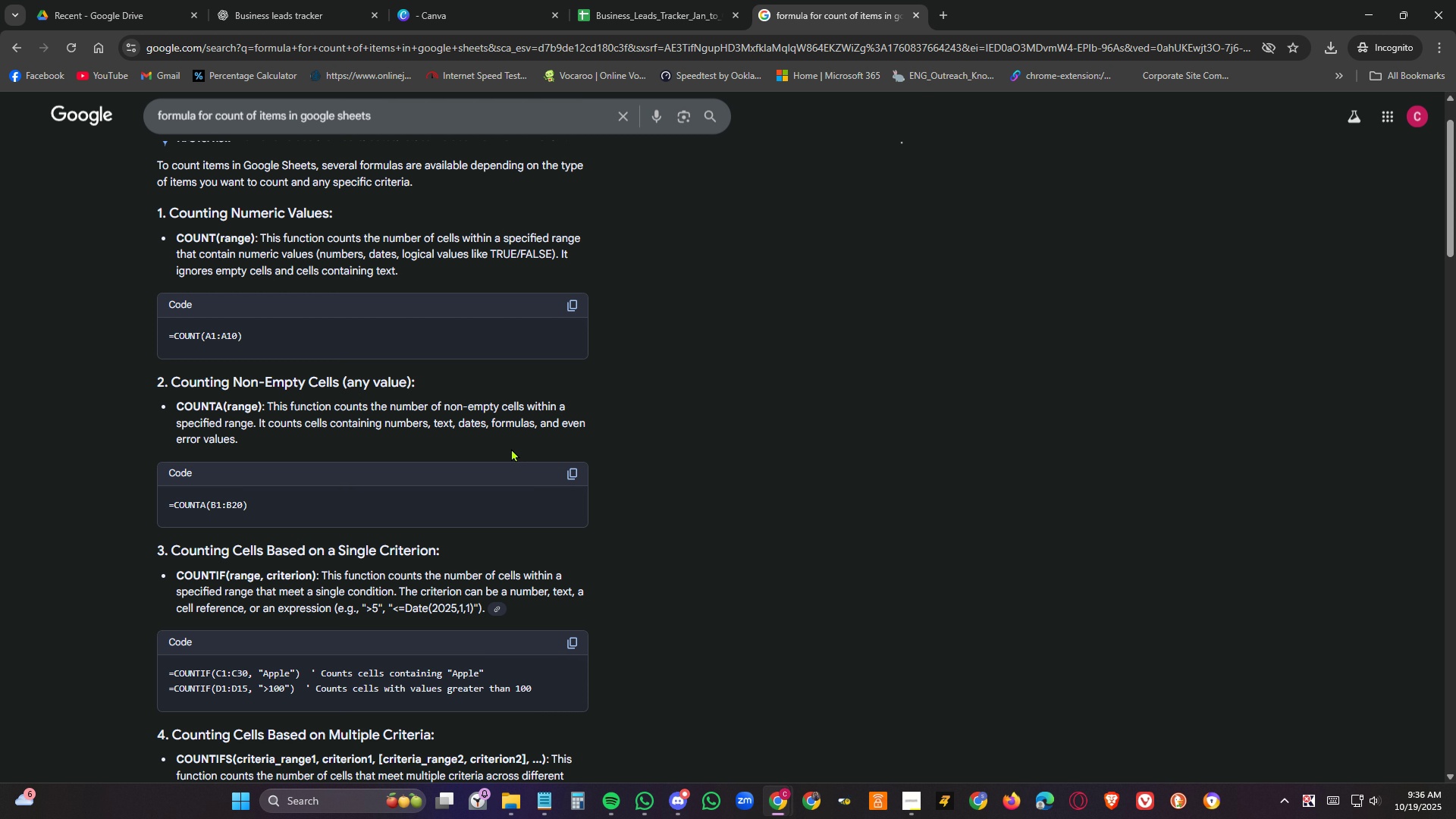 
left_click([625, 2])
 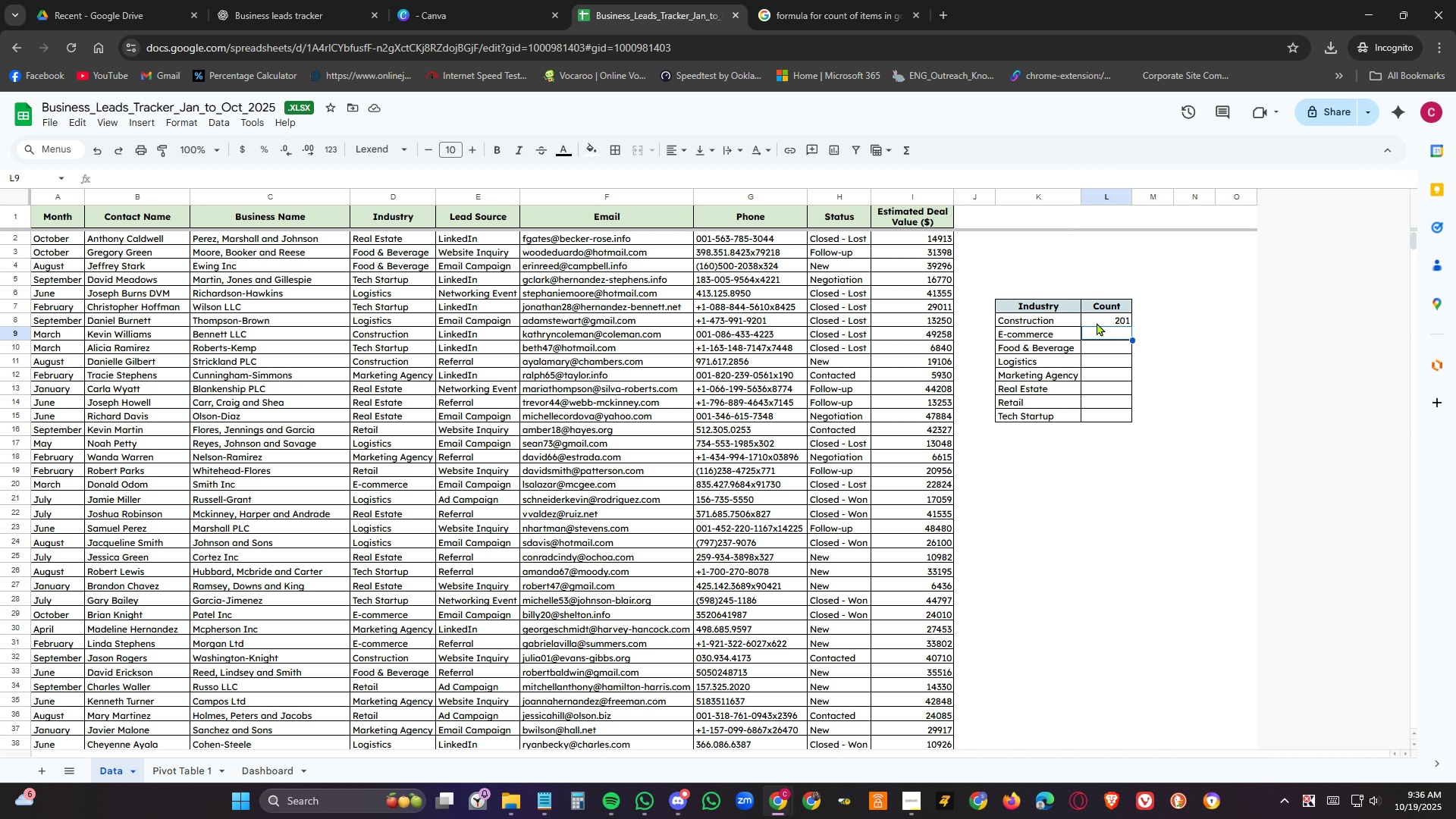 
left_click([1097, 322])
 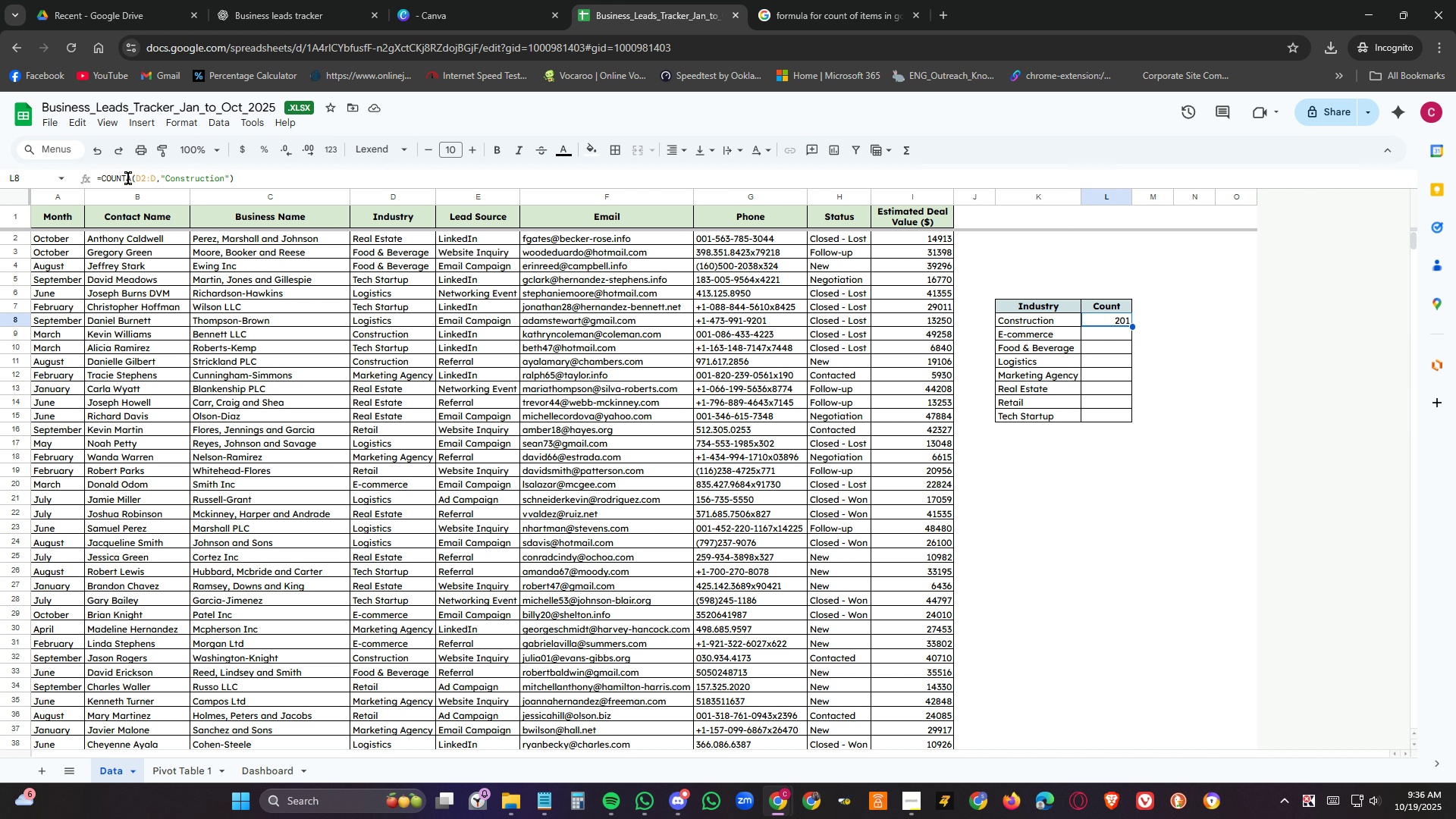 
left_click([129, 178])
 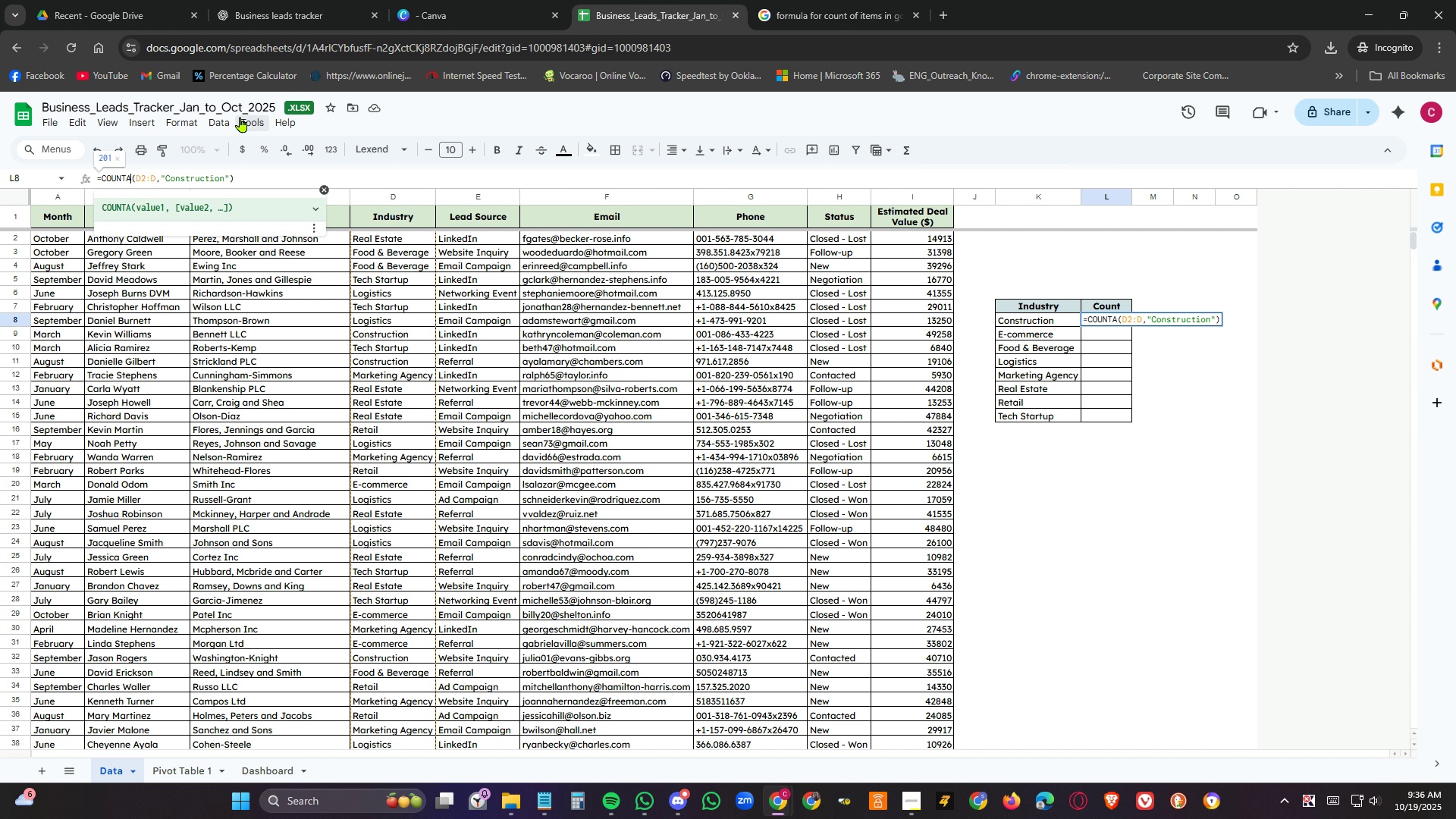 
key(Backspace)
 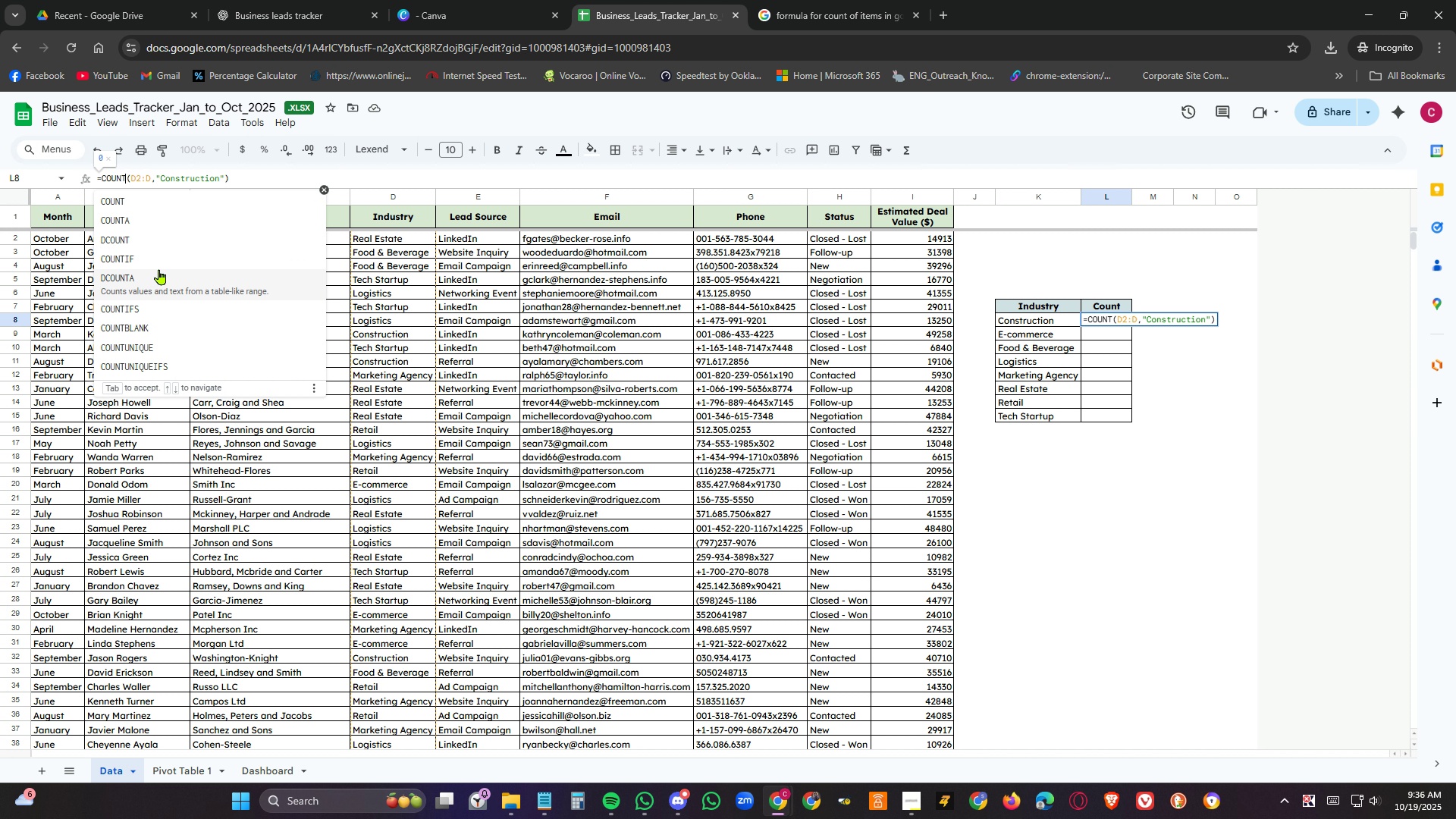 
left_click([163, 261])
 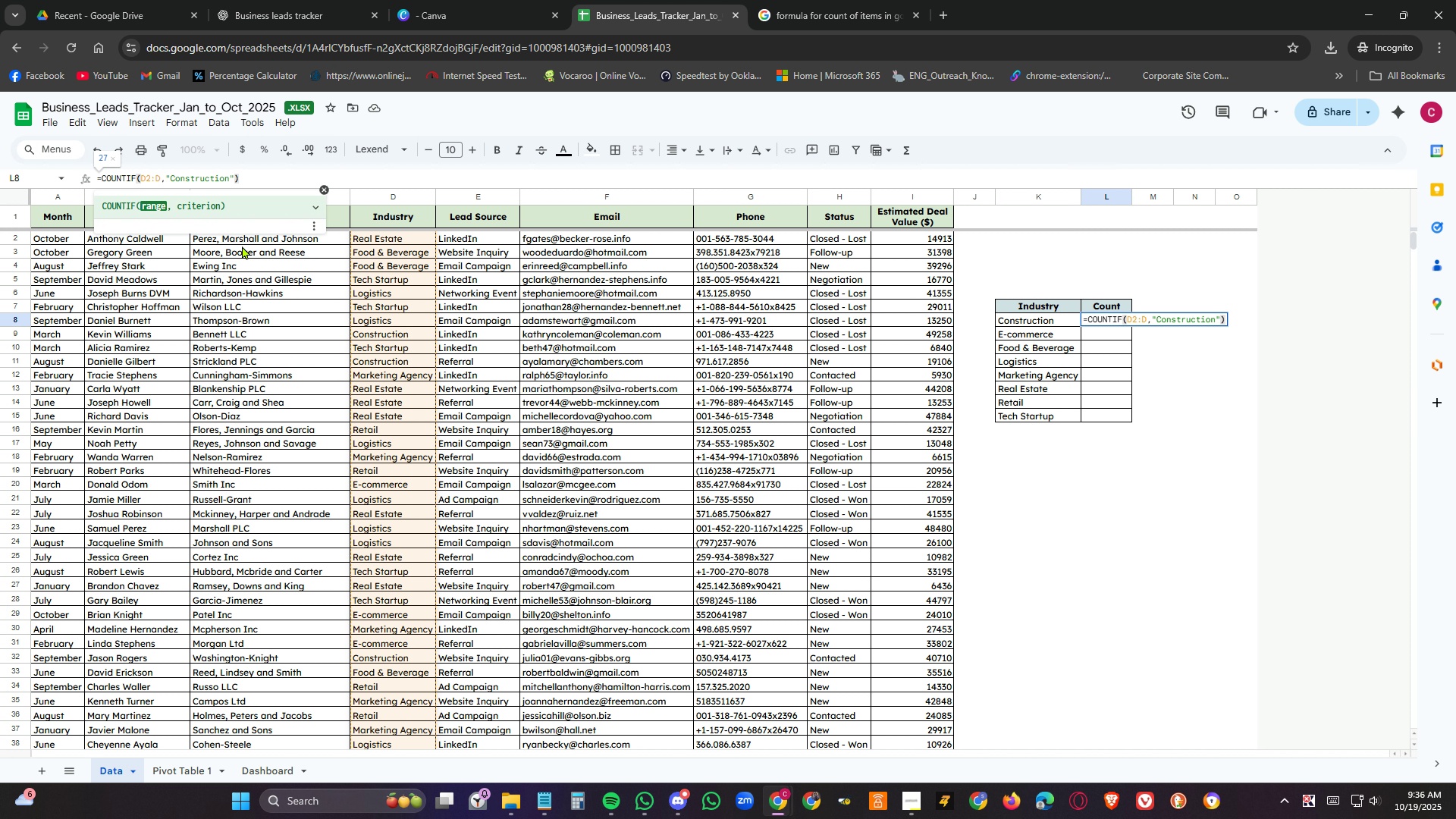 
key(NumpadEnter)
 